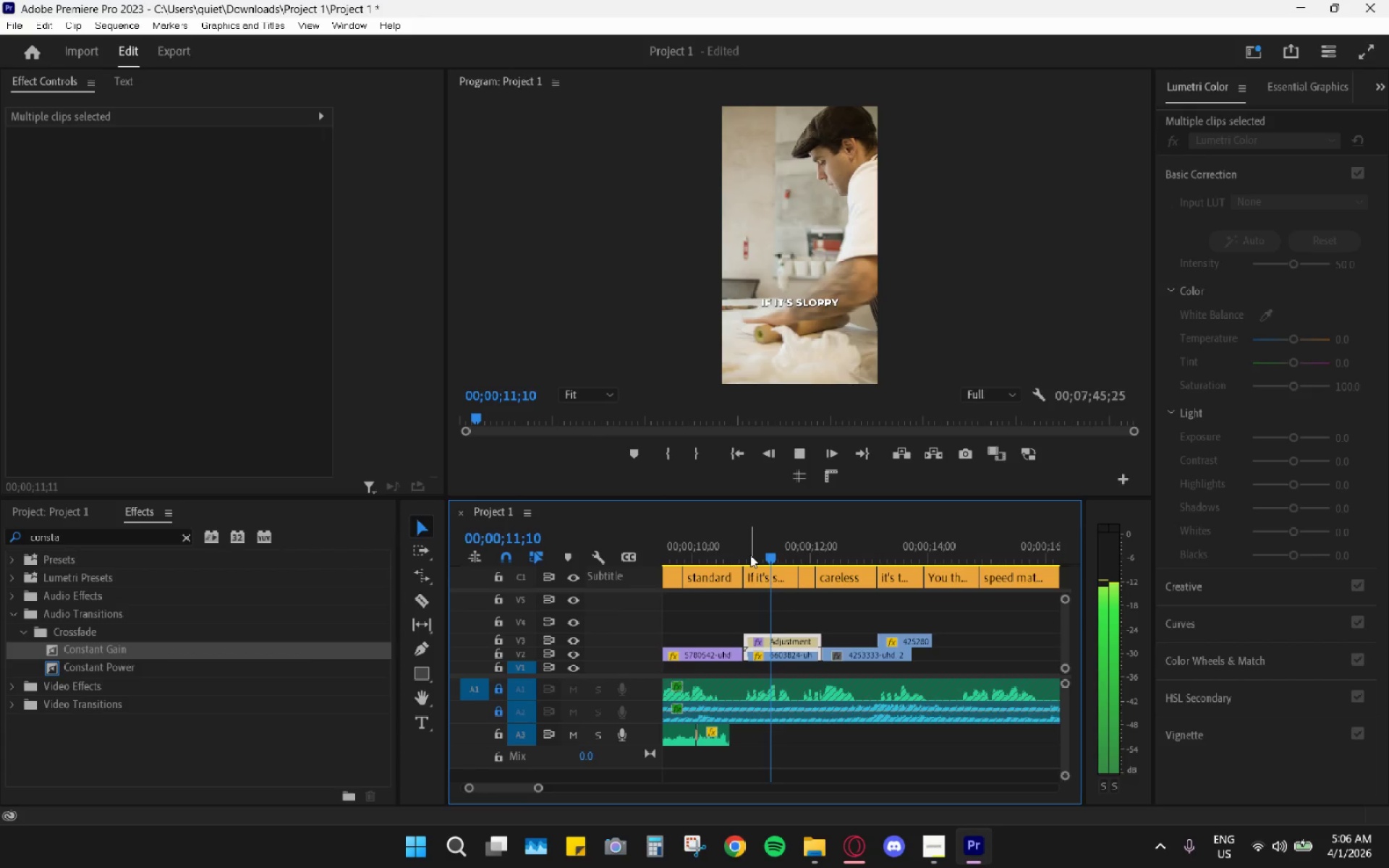 
key(Space)
 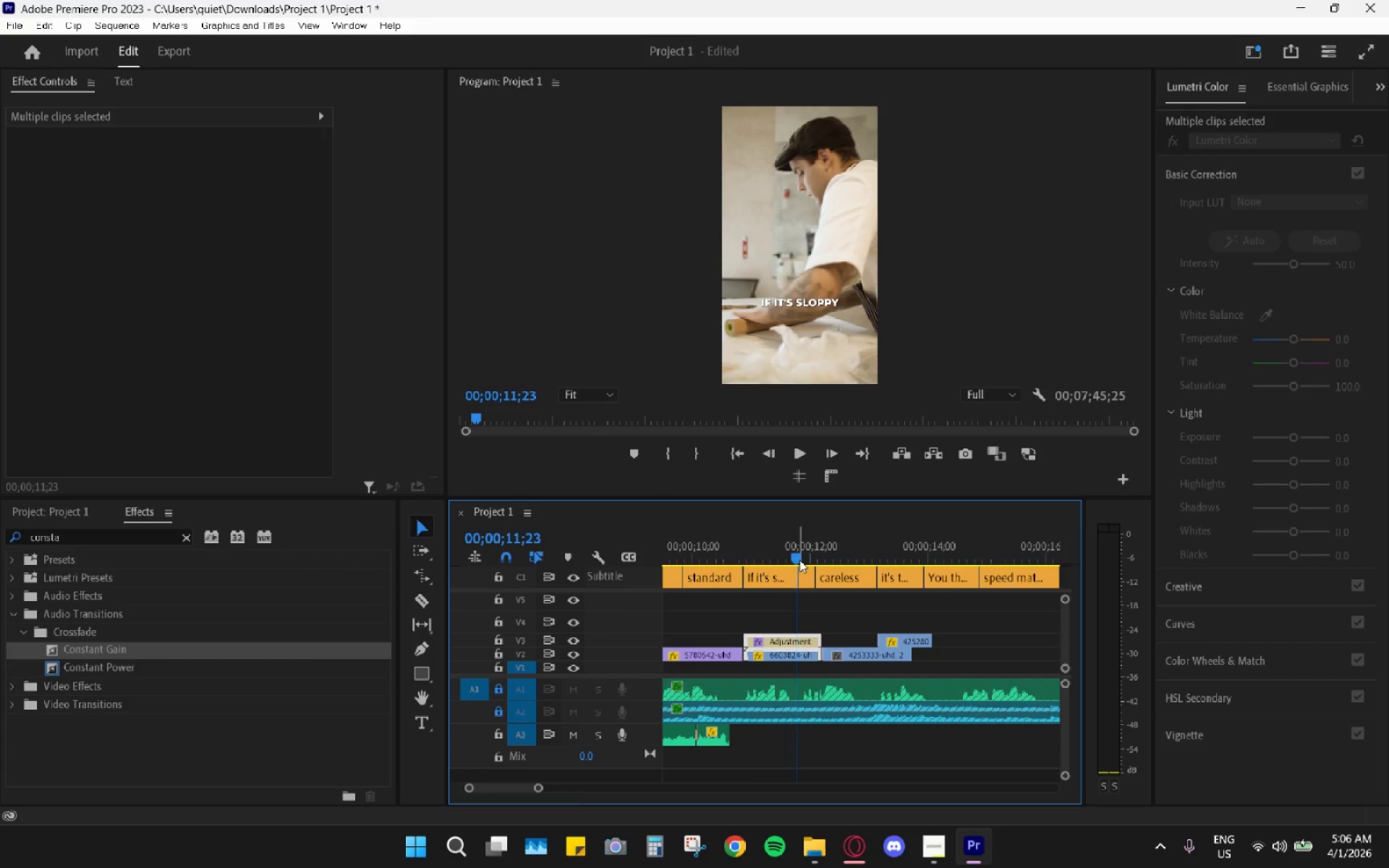 
left_click_drag(start_coordinate=[778, 550], to_coordinate=[748, 545])
 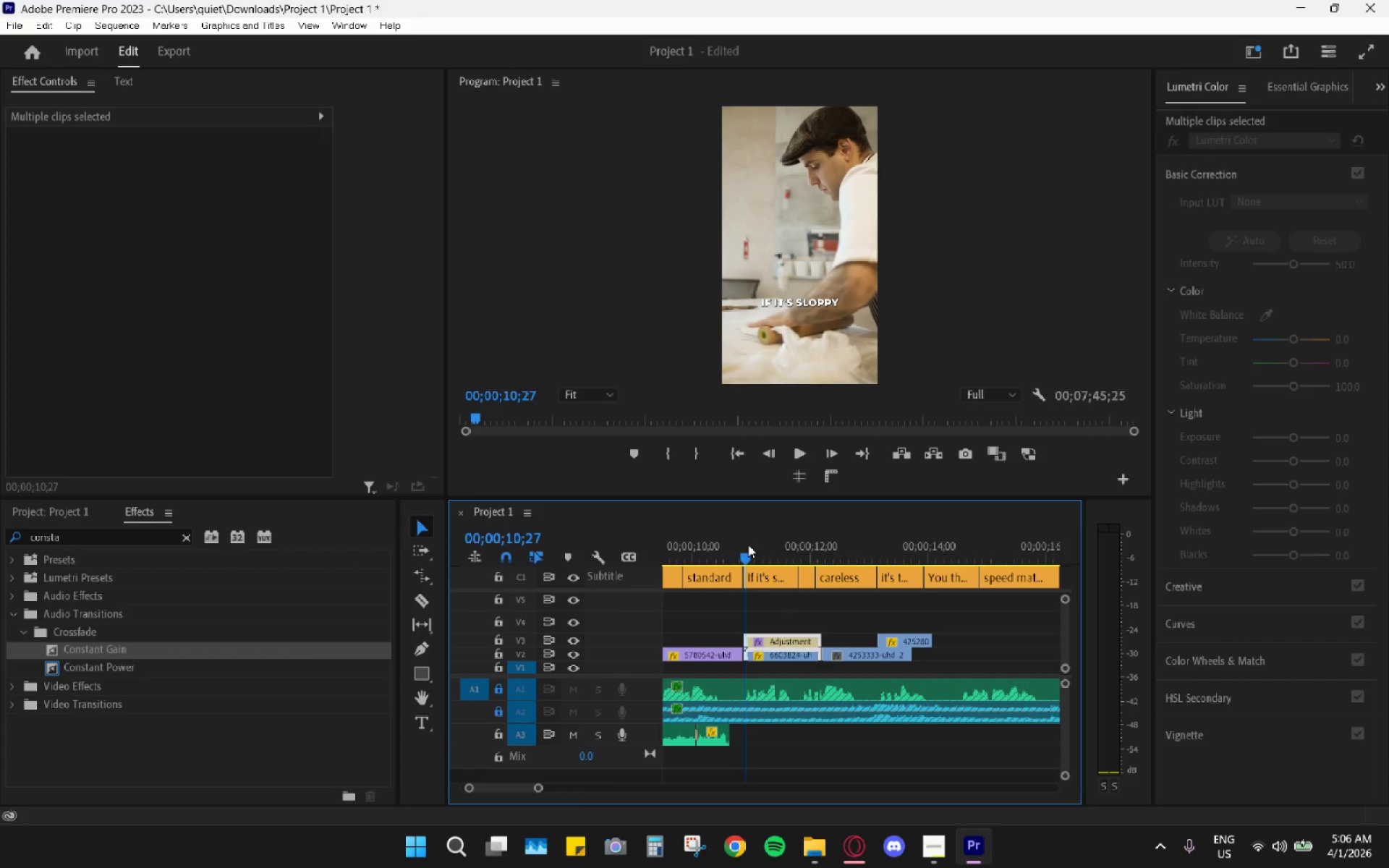 
key(Space)
 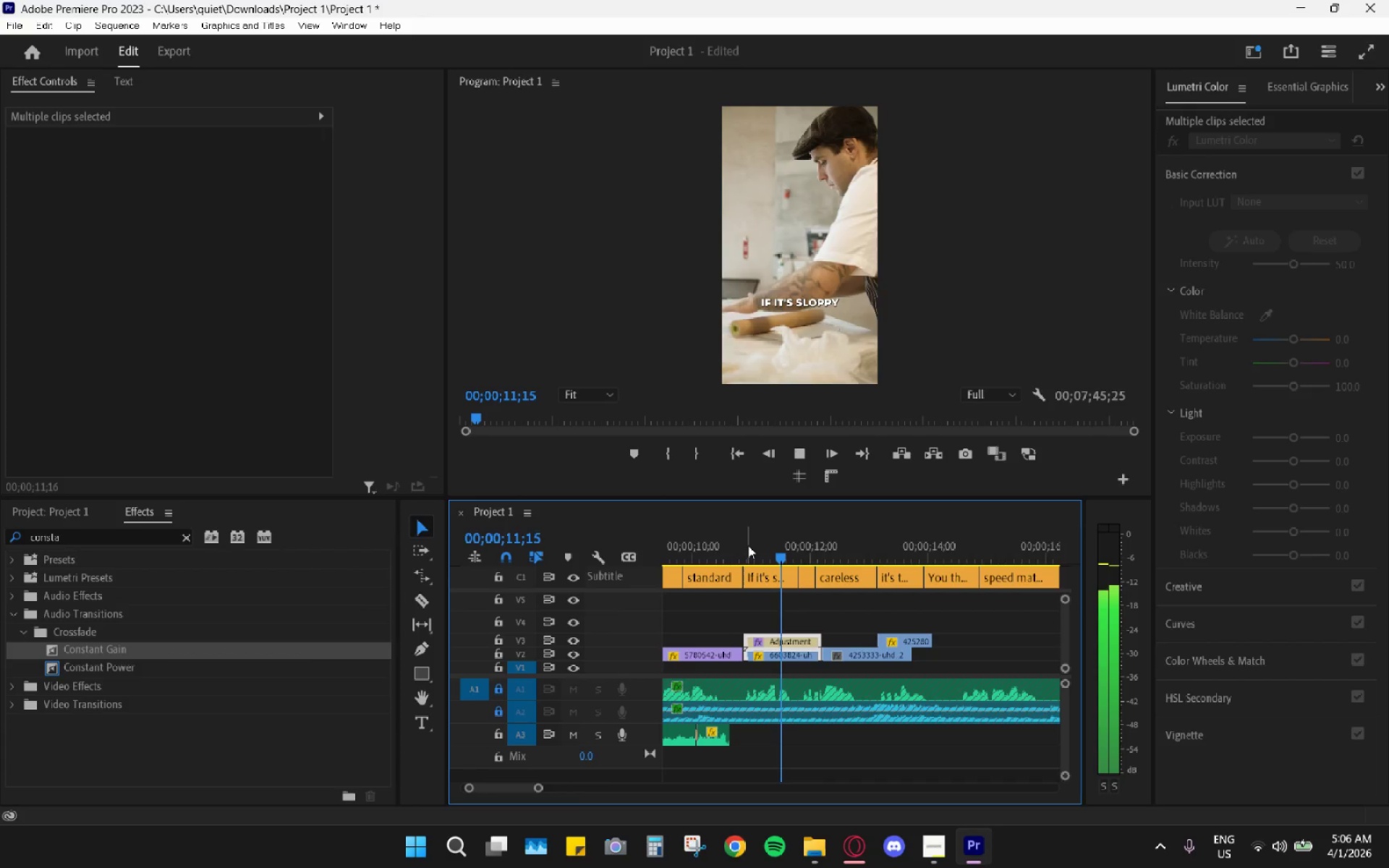 
key(Space)
 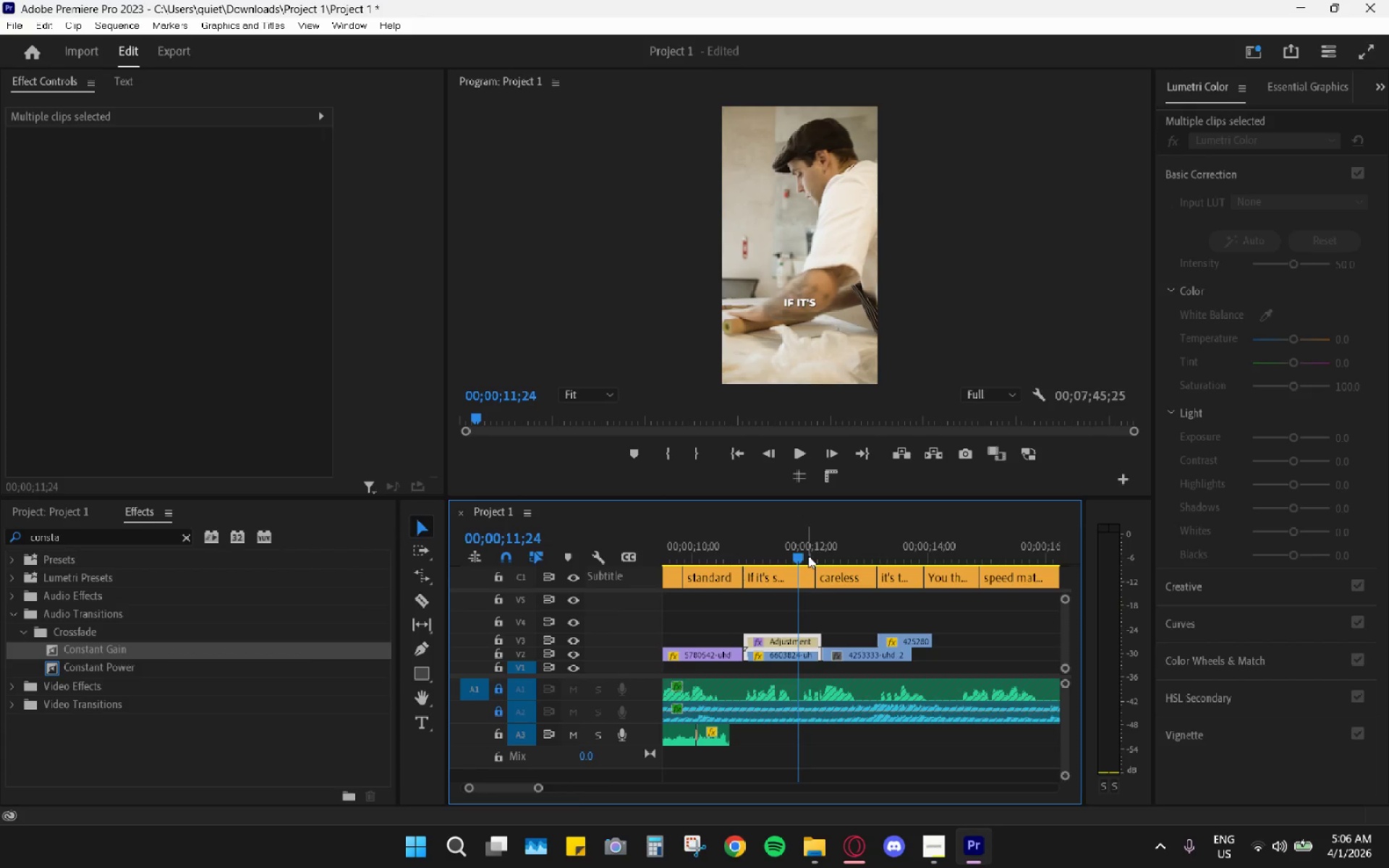 
left_click_drag(start_coordinate=[794, 549], to_coordinate=[801, 556])
 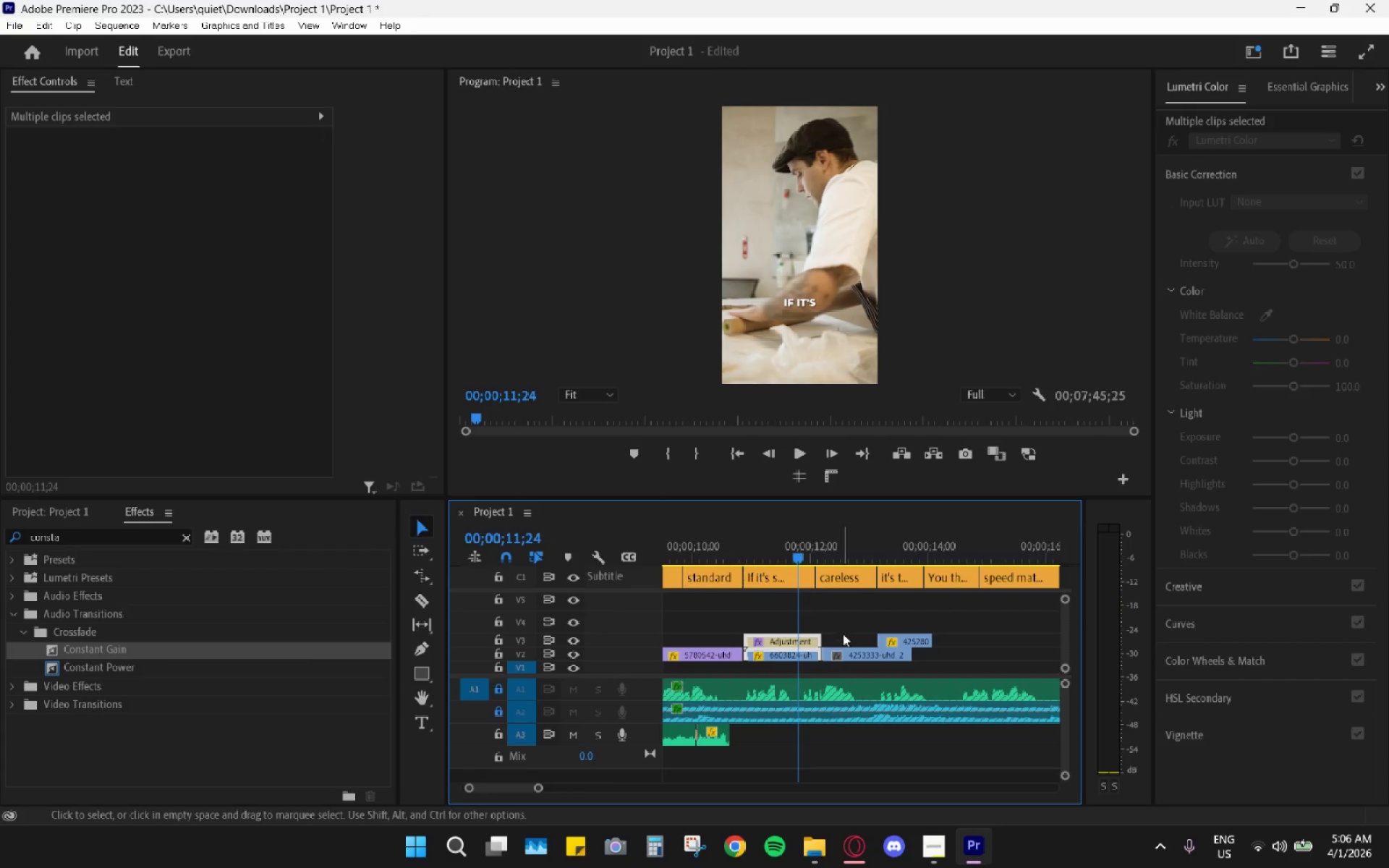 
left_click_drag(start_coordinate=[845, 653], to_coordinate=[830, 625])
 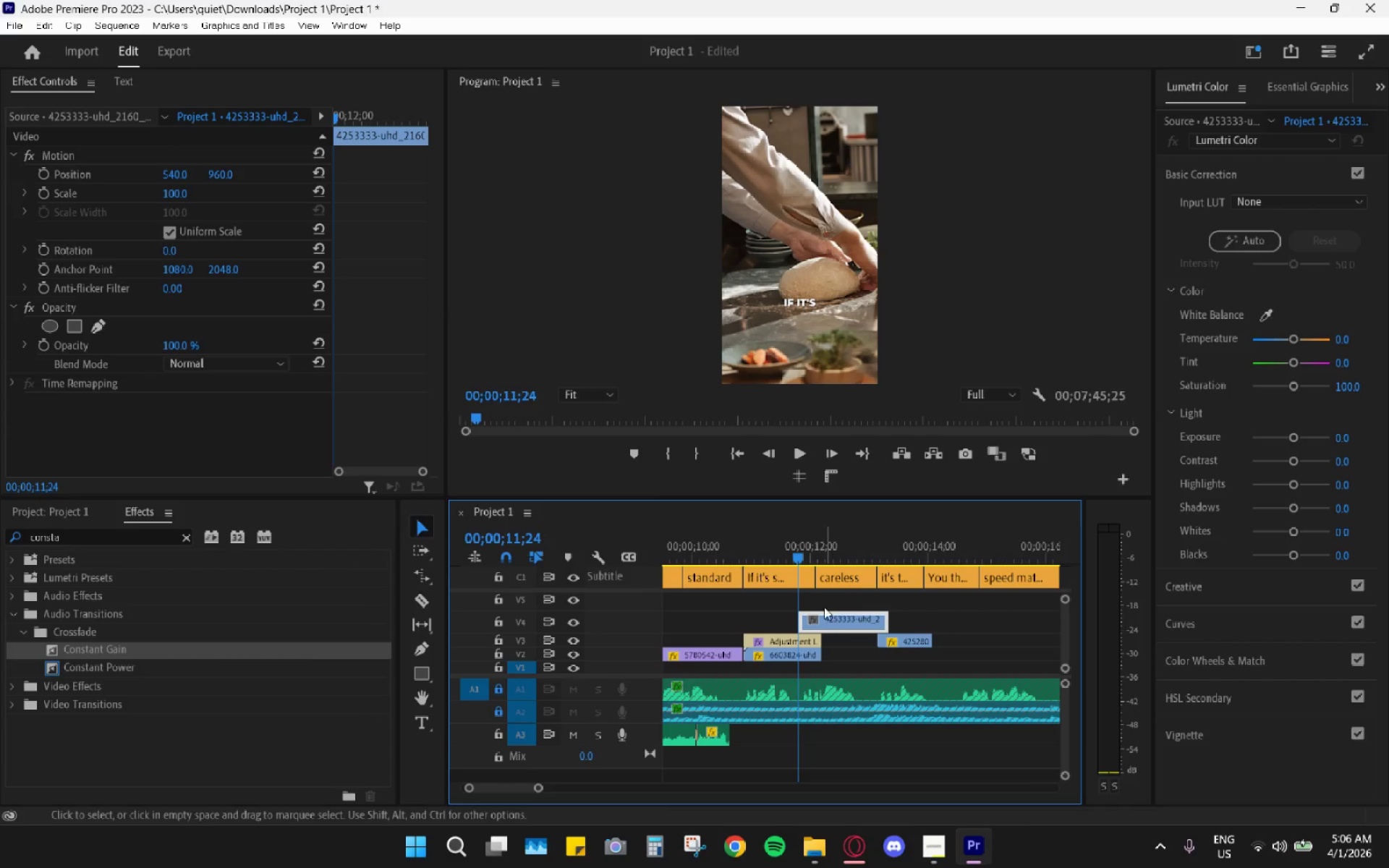 
key(Space)
 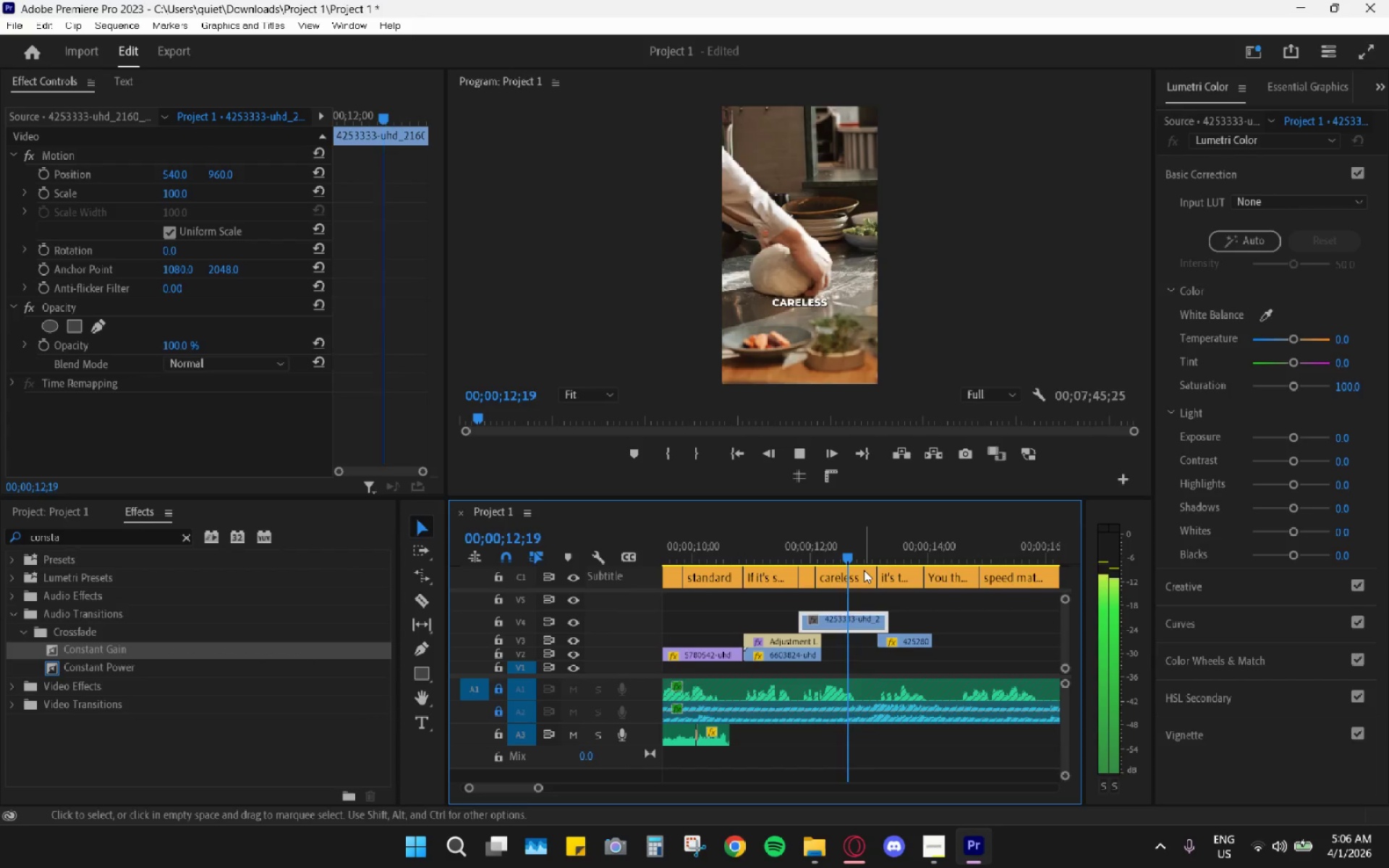 
key(Space)
 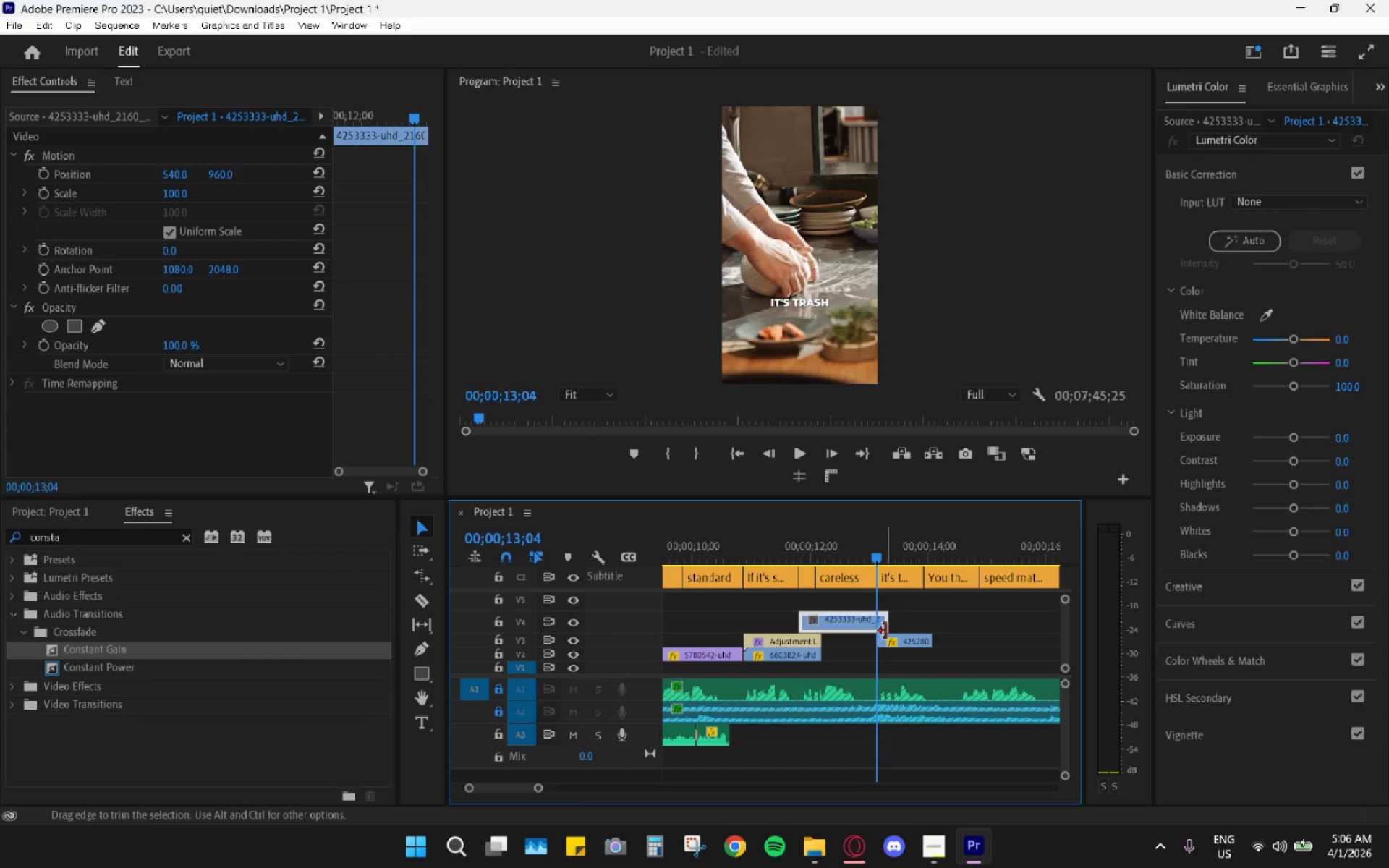 
left_click_drag(start_coordinate=[893, 636], to_coordinate=[893, 609])
 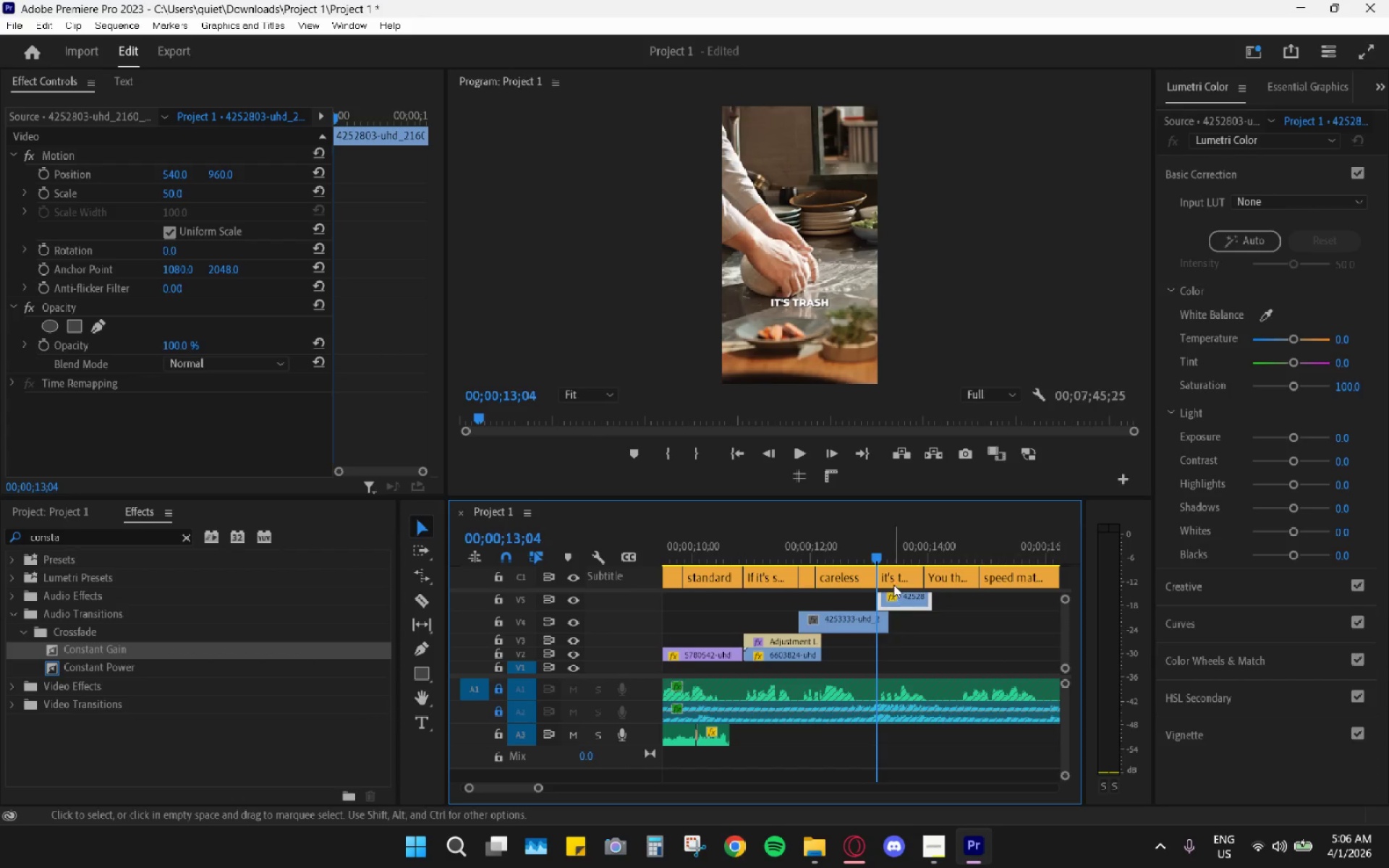 
key(Space)
 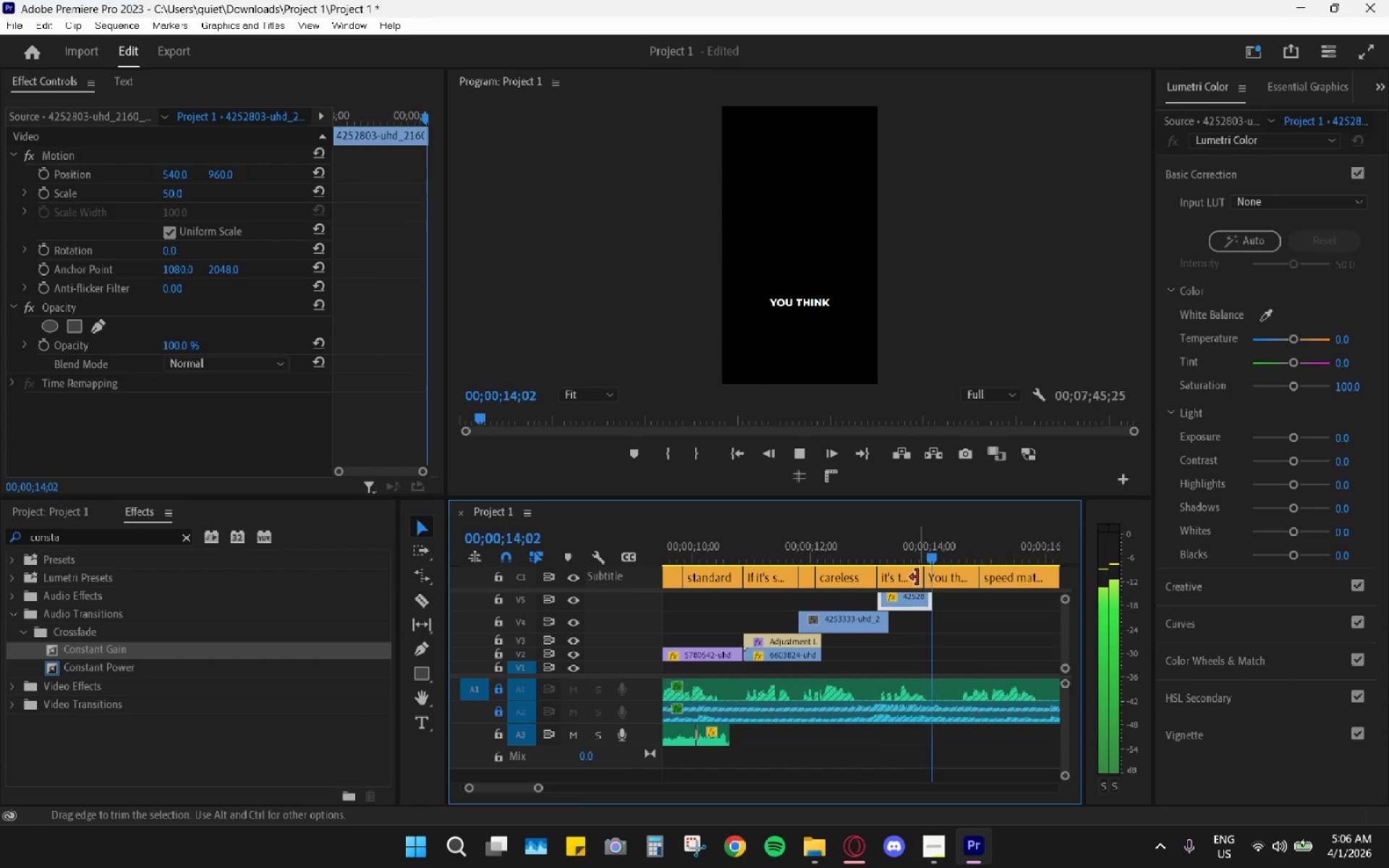 
key(Space)
 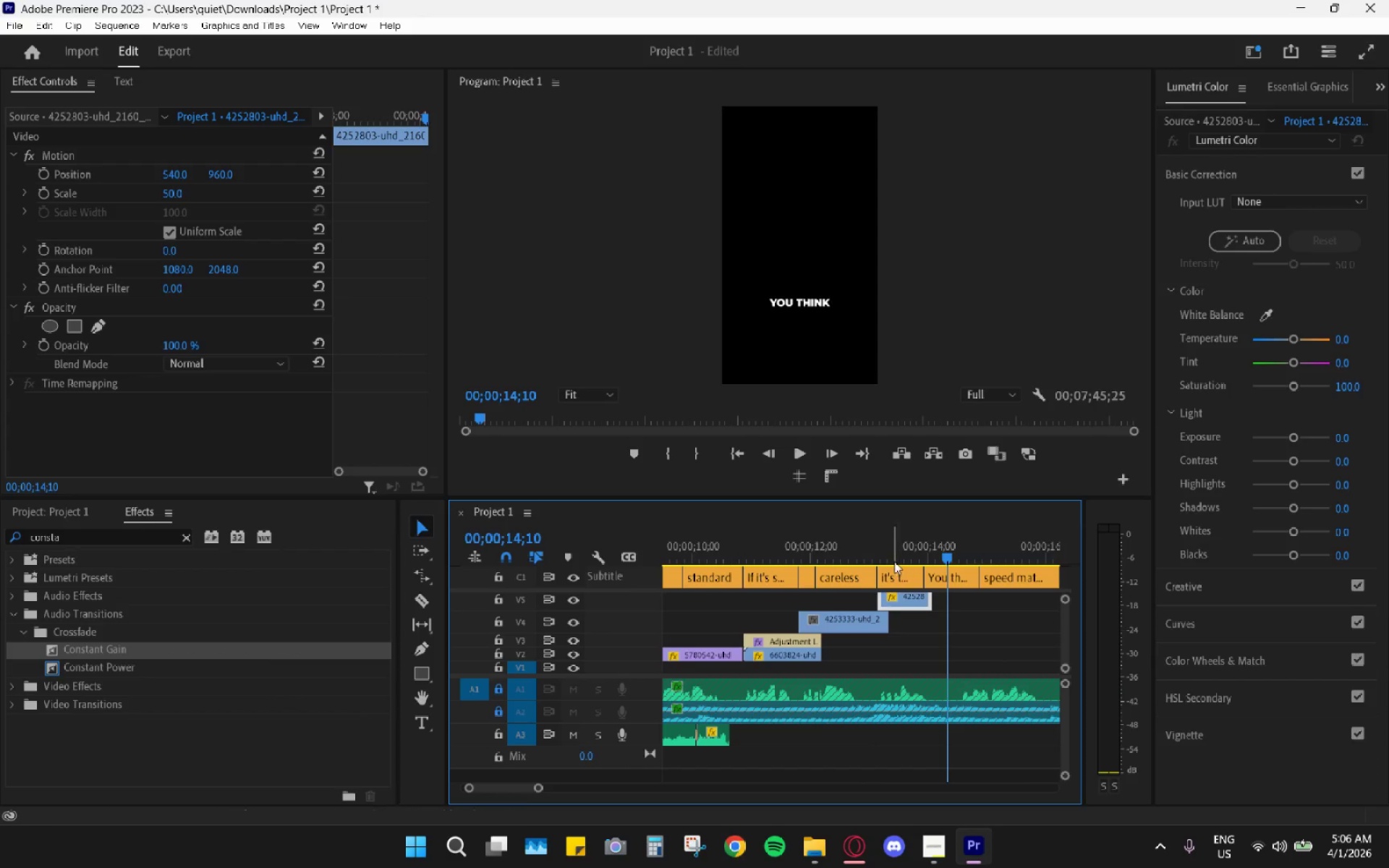 
left_click_drag(start_coordinate=[879, 547], to_coordinate=[885, 561])
 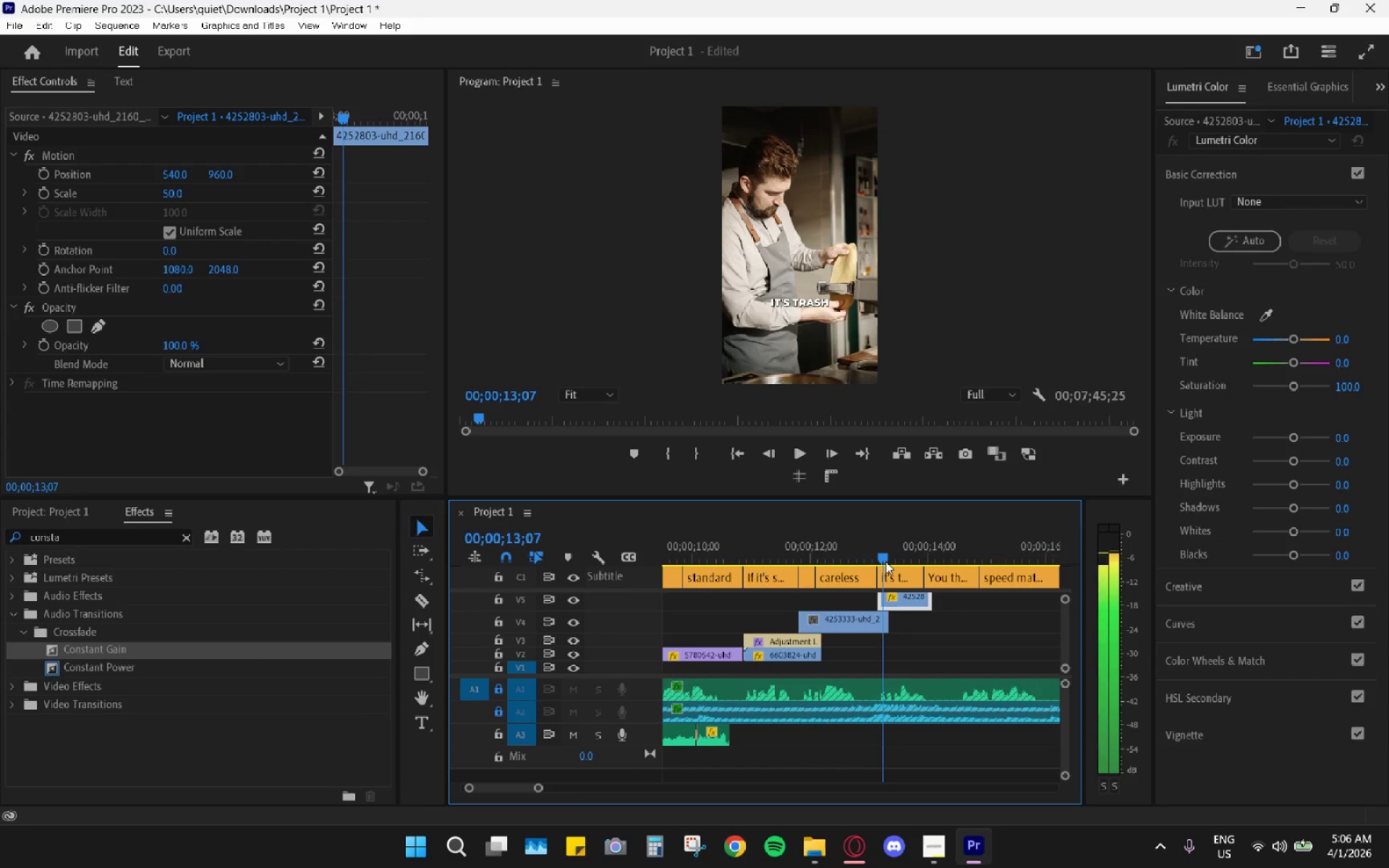 
key(Space)
 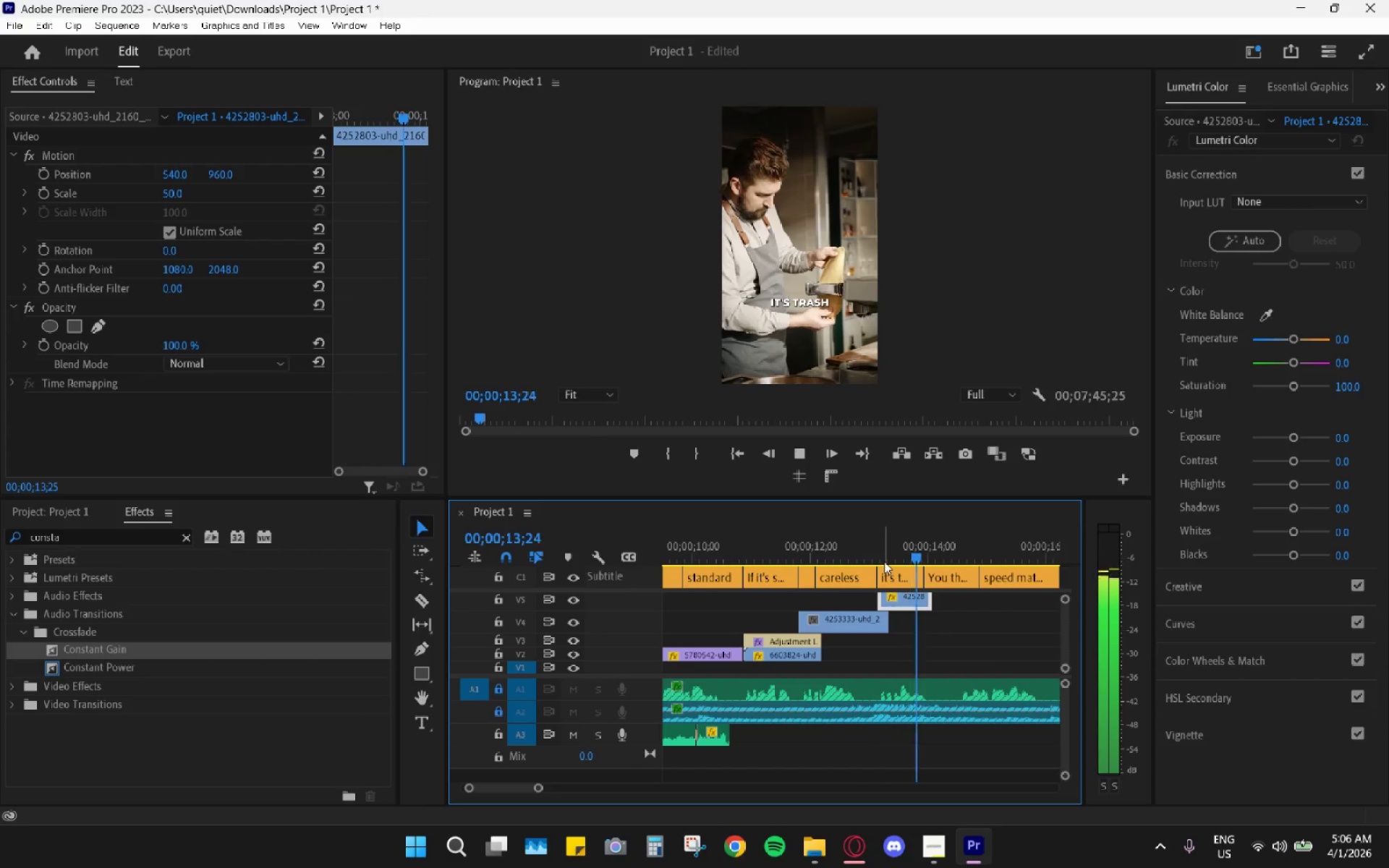 
key(Space)
 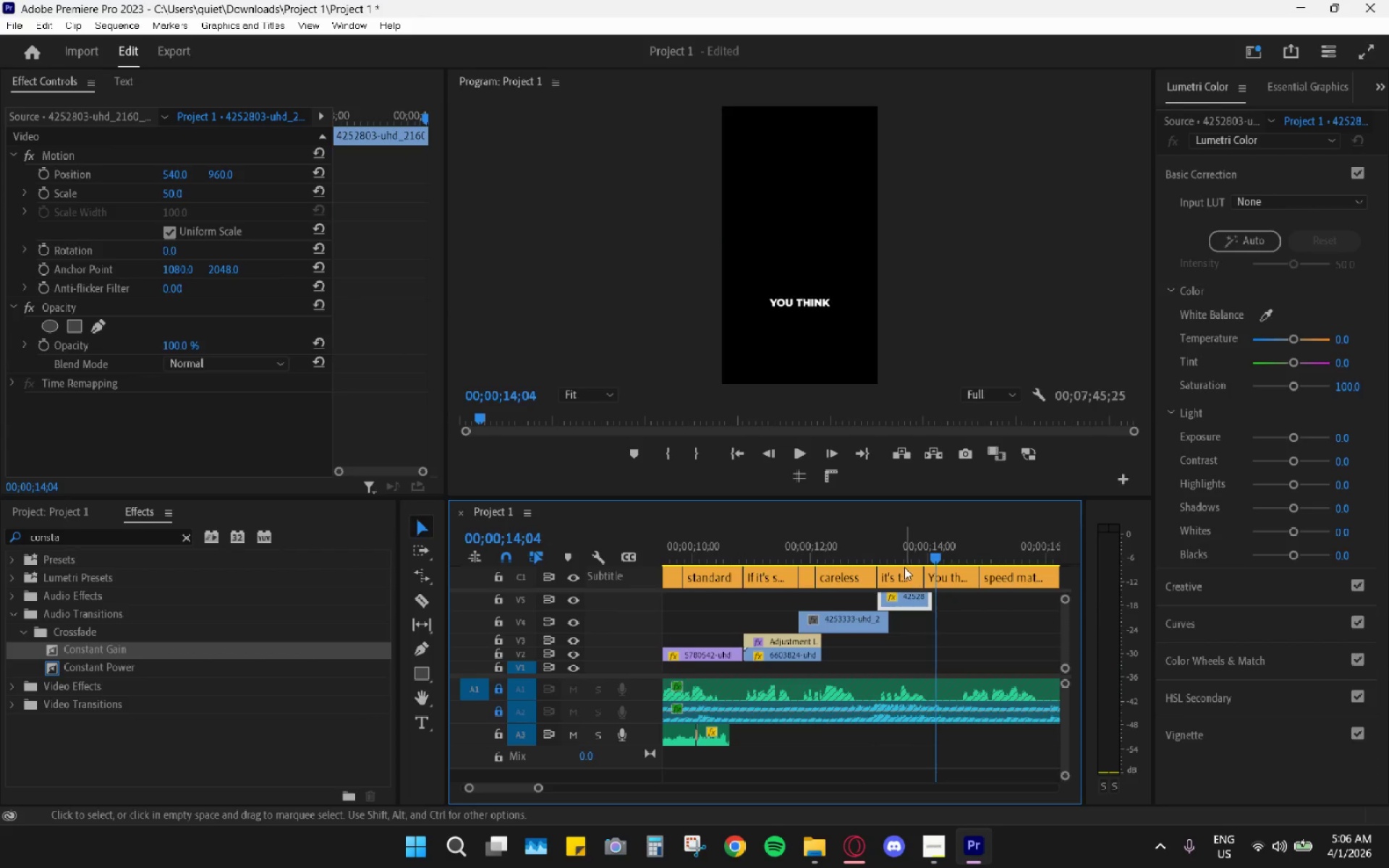 
left_click_drag(start_coordinate=[907, 554], to_coordinate=[926, 569])
 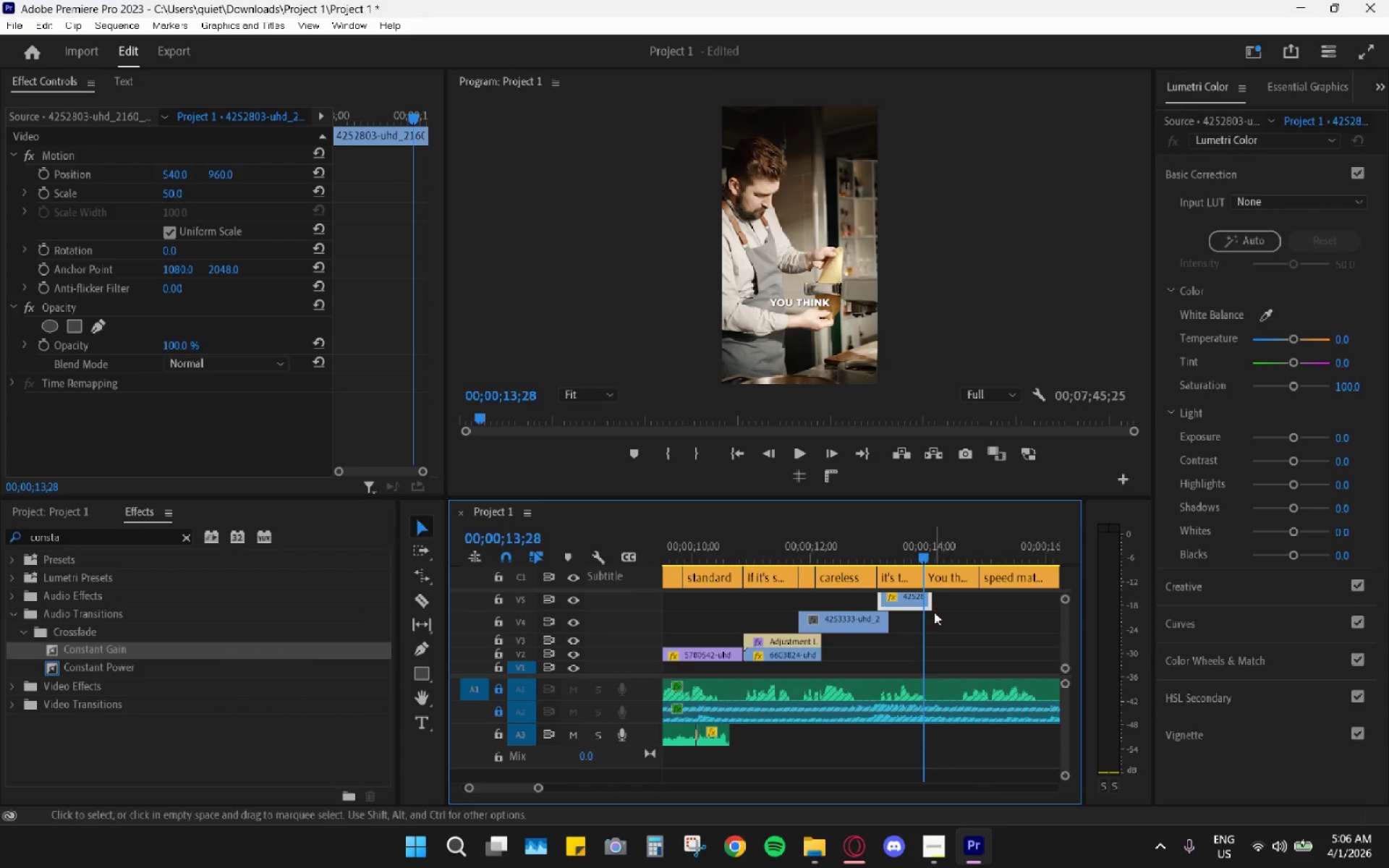 
key(C)
 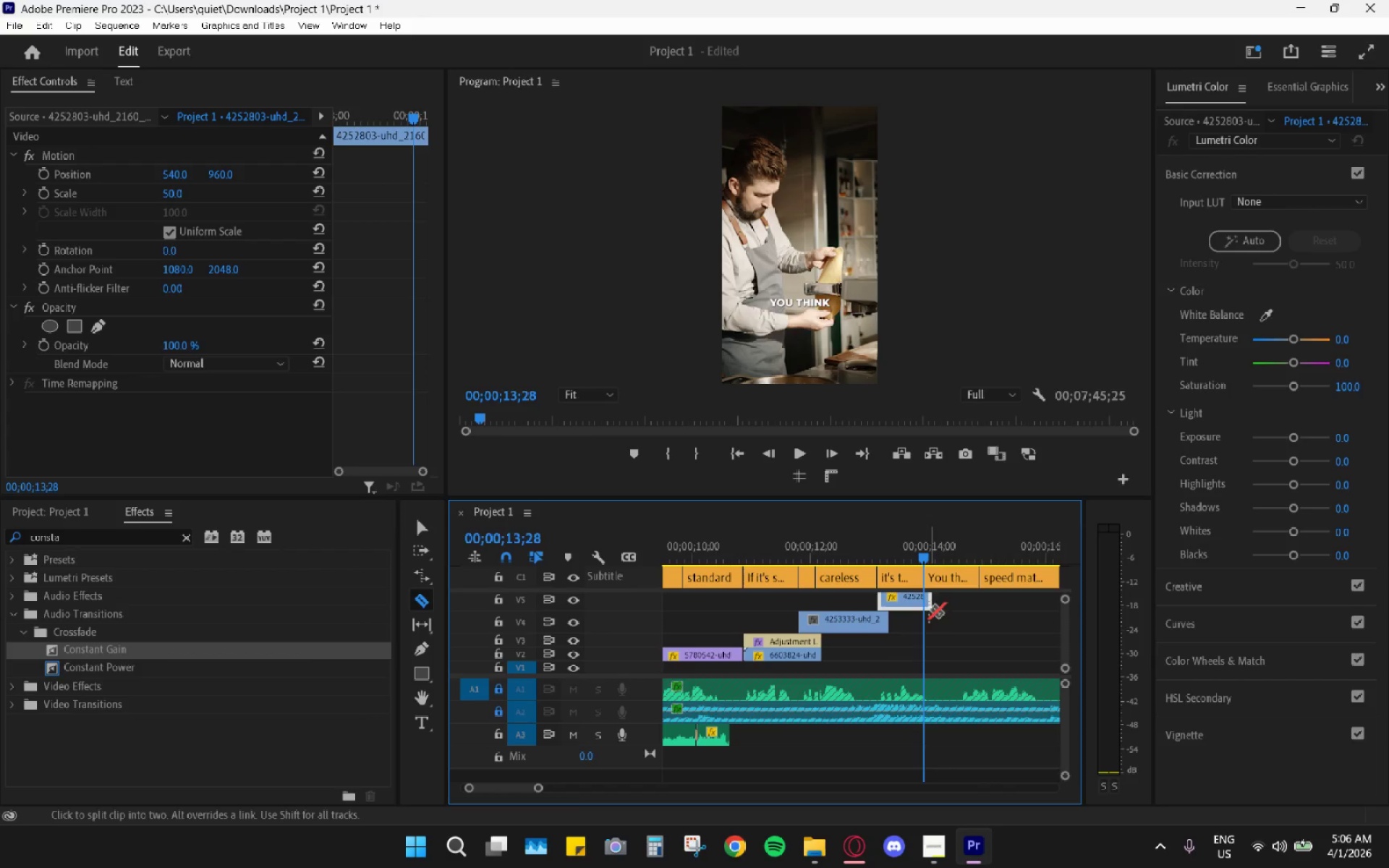 
left_click([926, 608])
 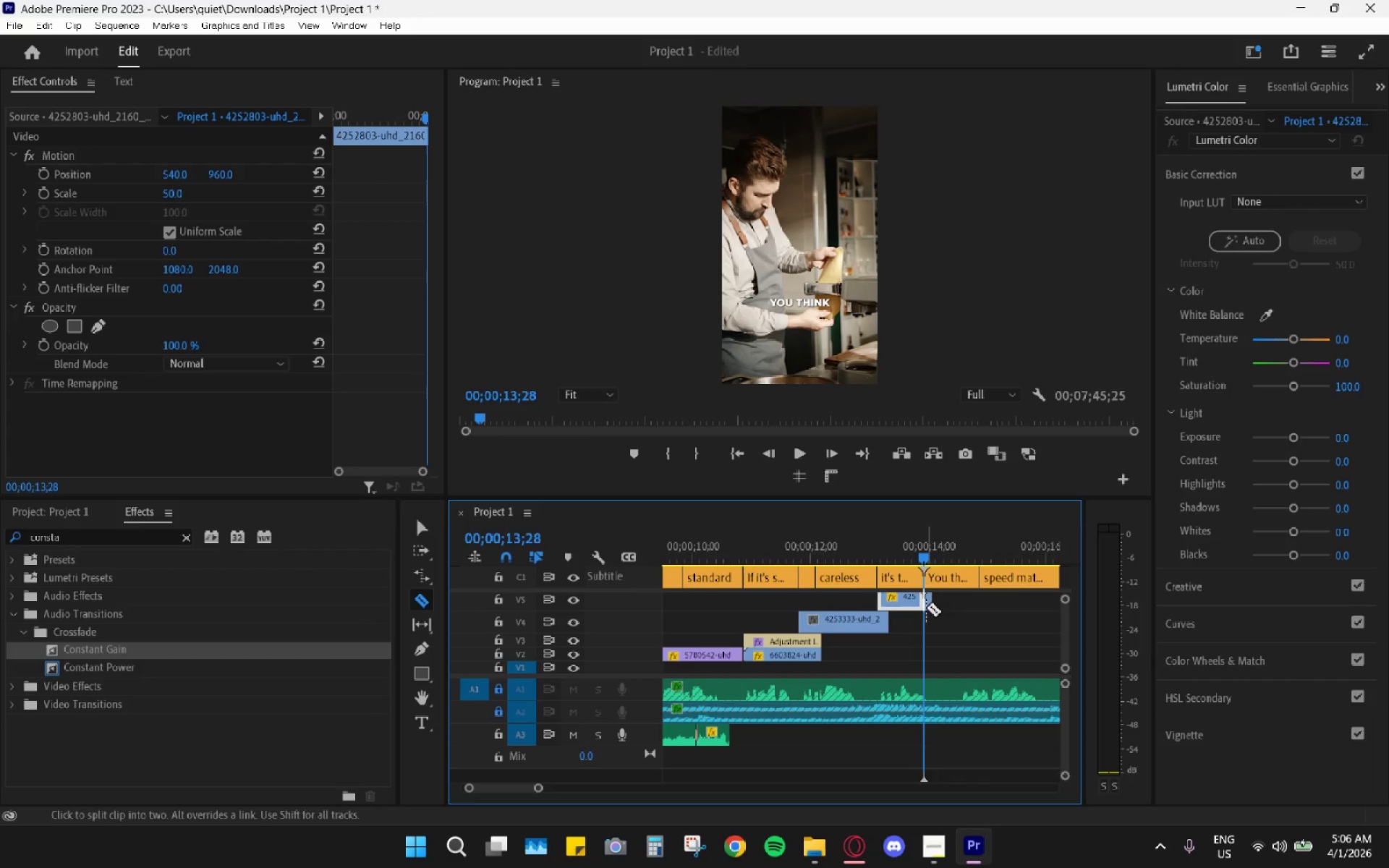 
key(V)
 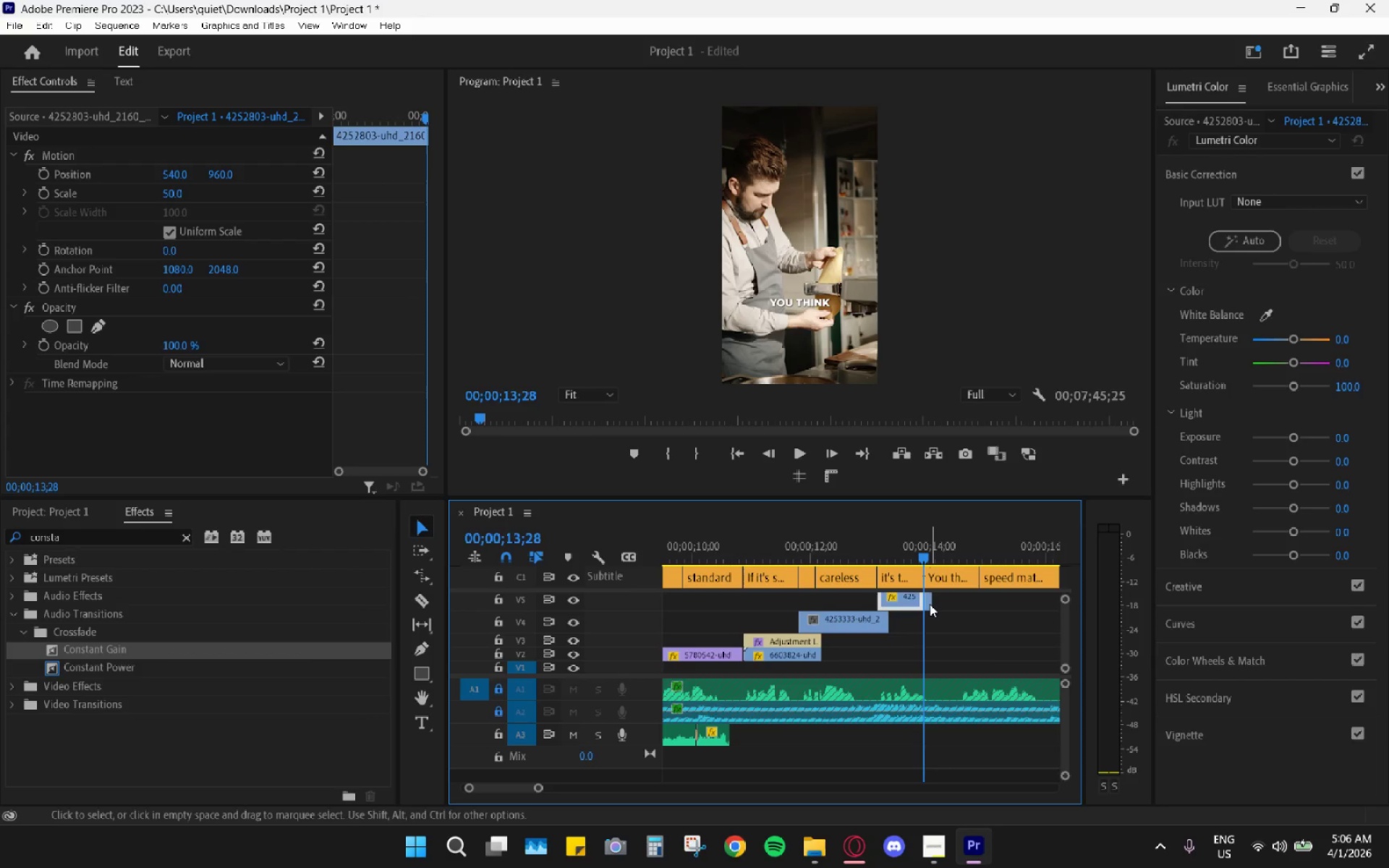 
double_click([930, 602])
 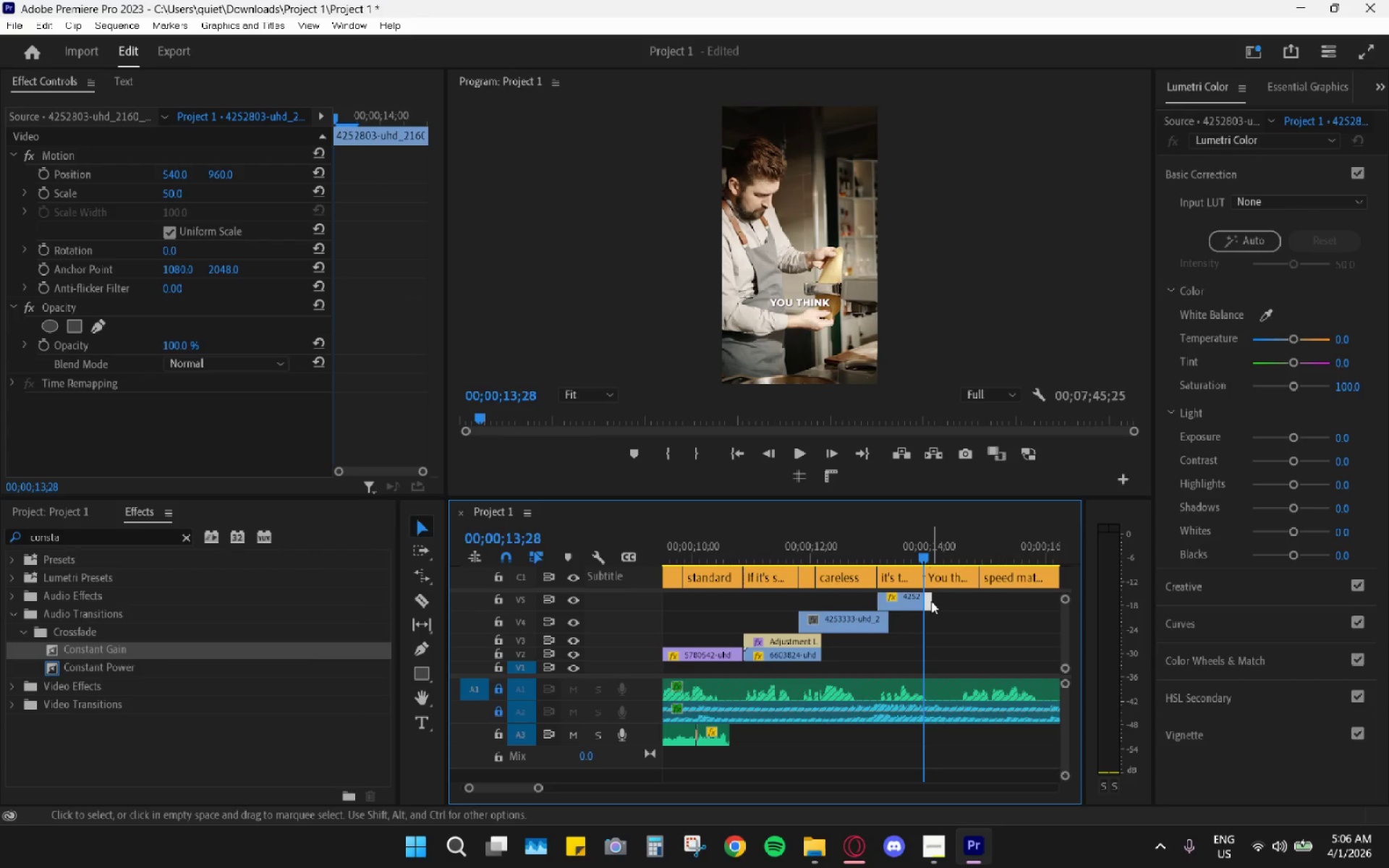 
key(H)
 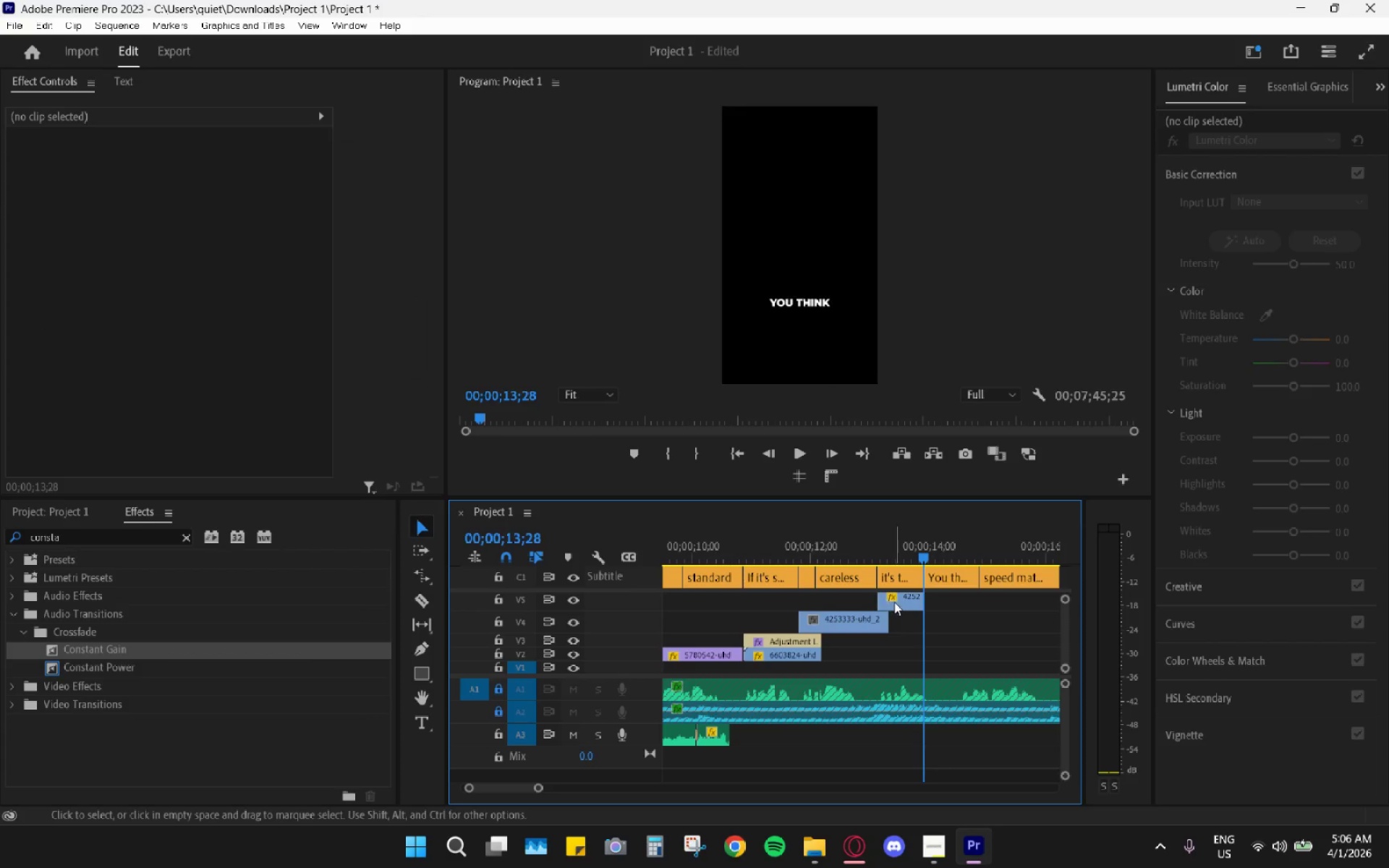 
left_click_drag(start_coordinate=[895, 603], to_coordinate=[896, 621])
 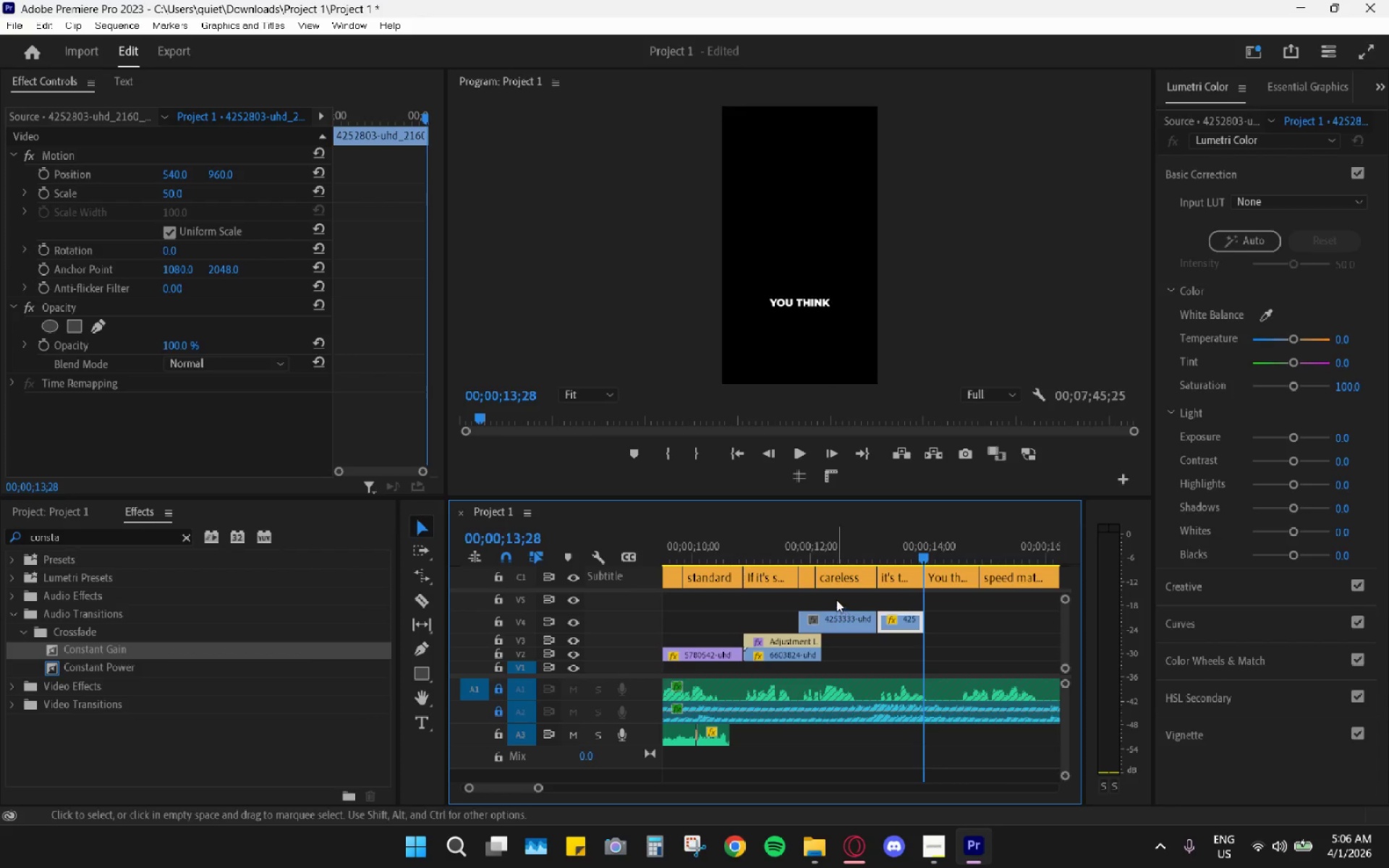 
left_click_drag(start_coordinate=[836, 592], to_coordinate=[898, 619])
 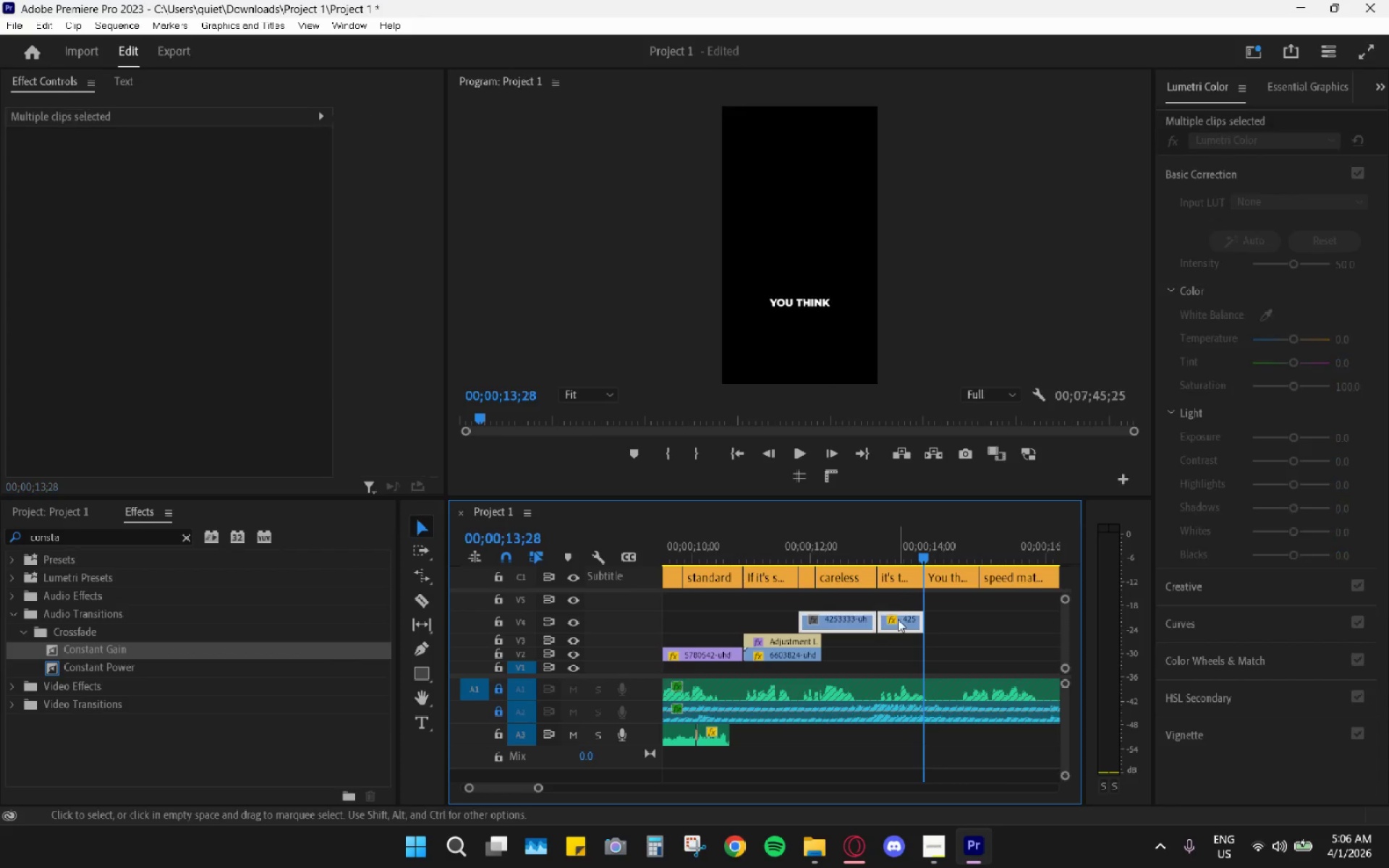 
left_click_drag(start_coordinate=[898, 619], to_coordinate=[897, 652])
 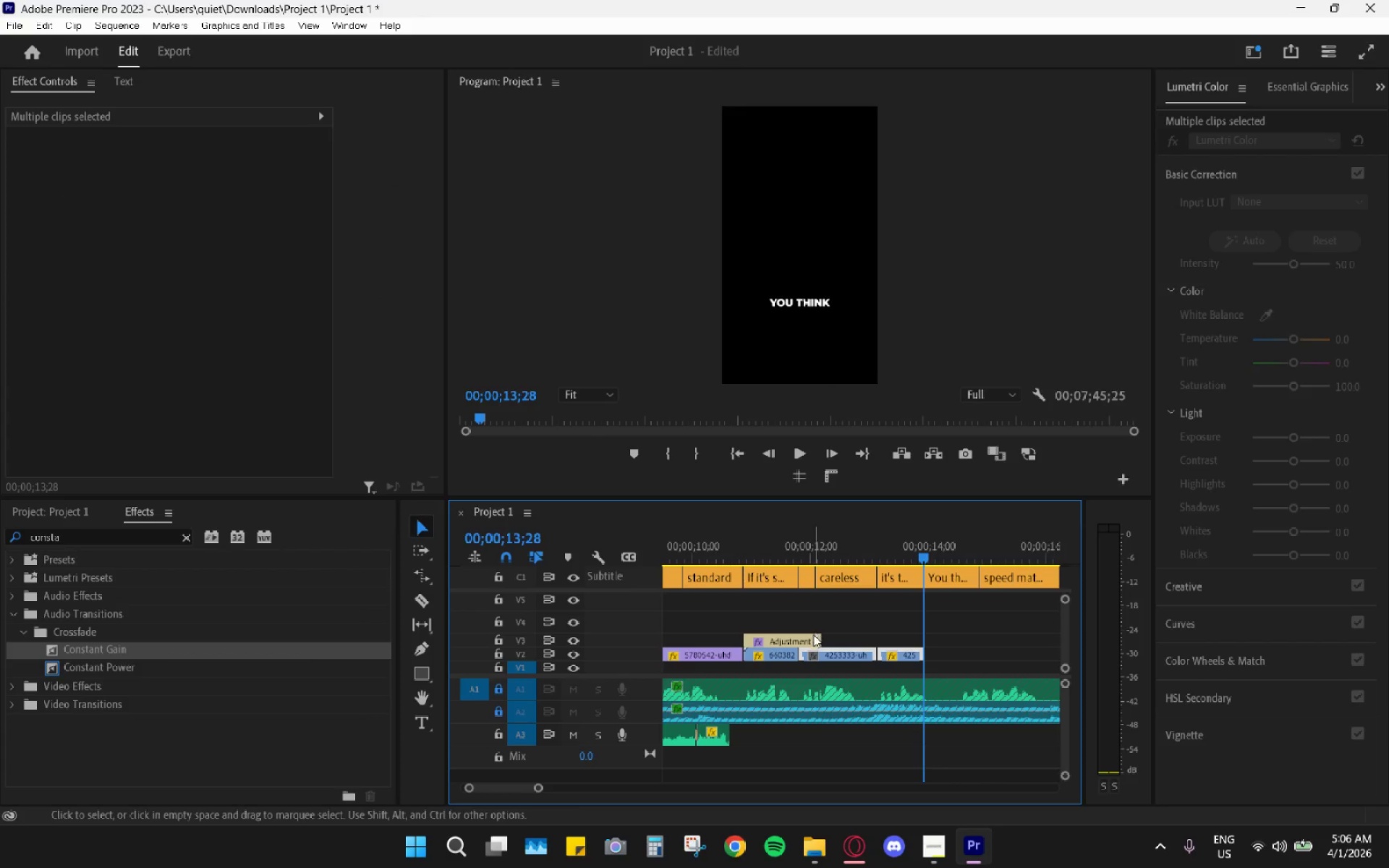 
left_click_drag(start_coordinate=[820, 635], to_coordinate=[797, 636])
 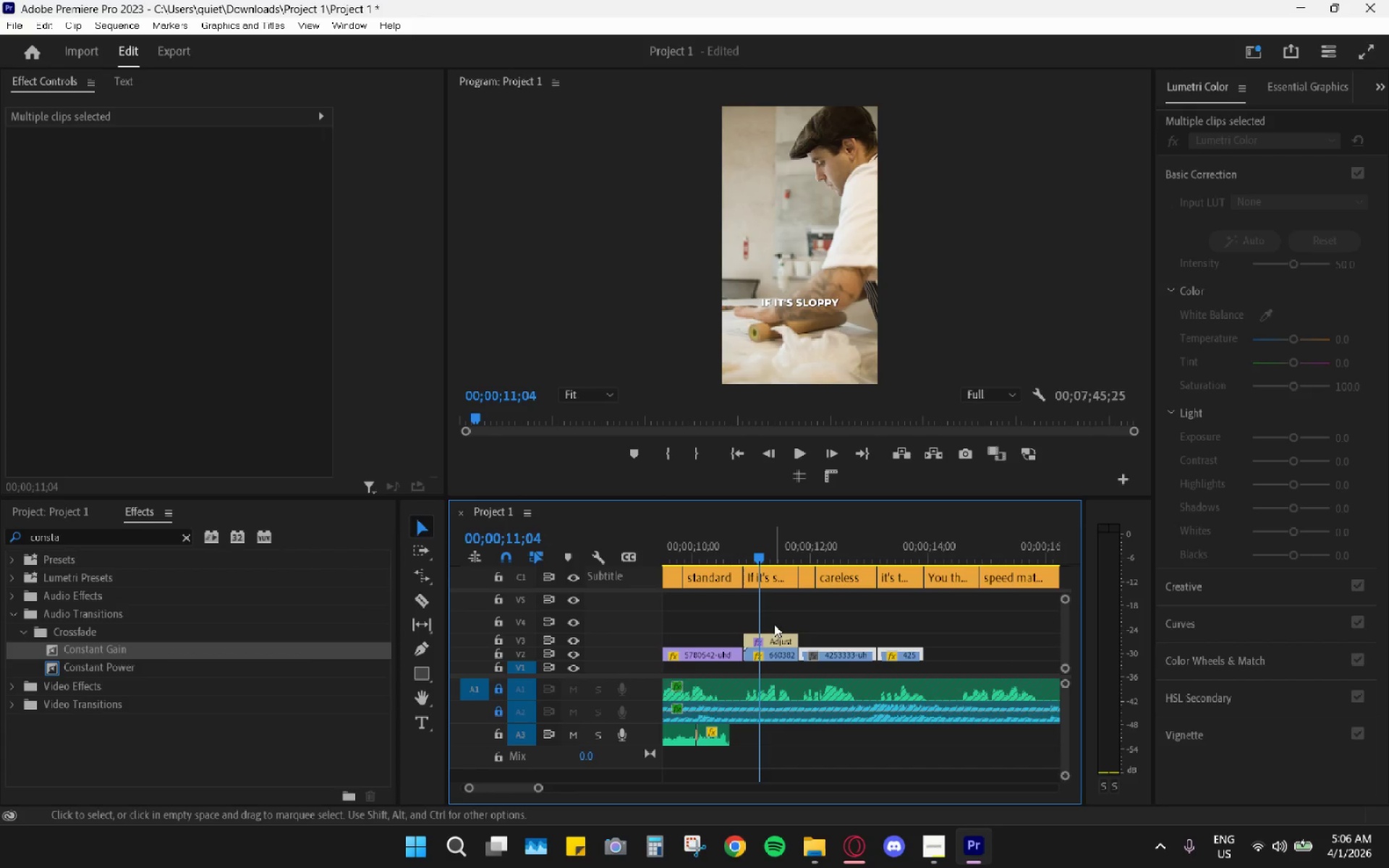 
left_click([774, 640])
 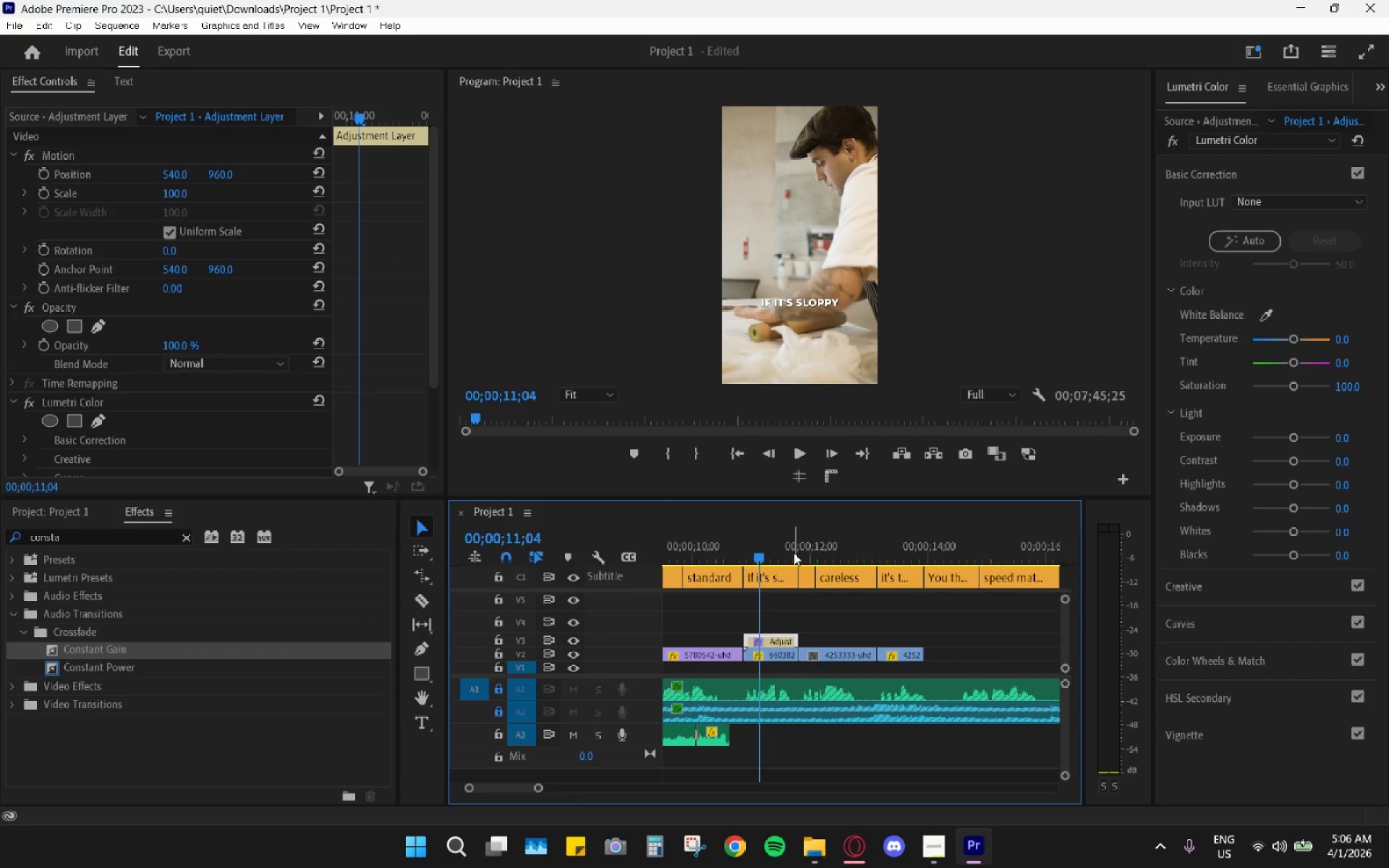 
key(Space)
 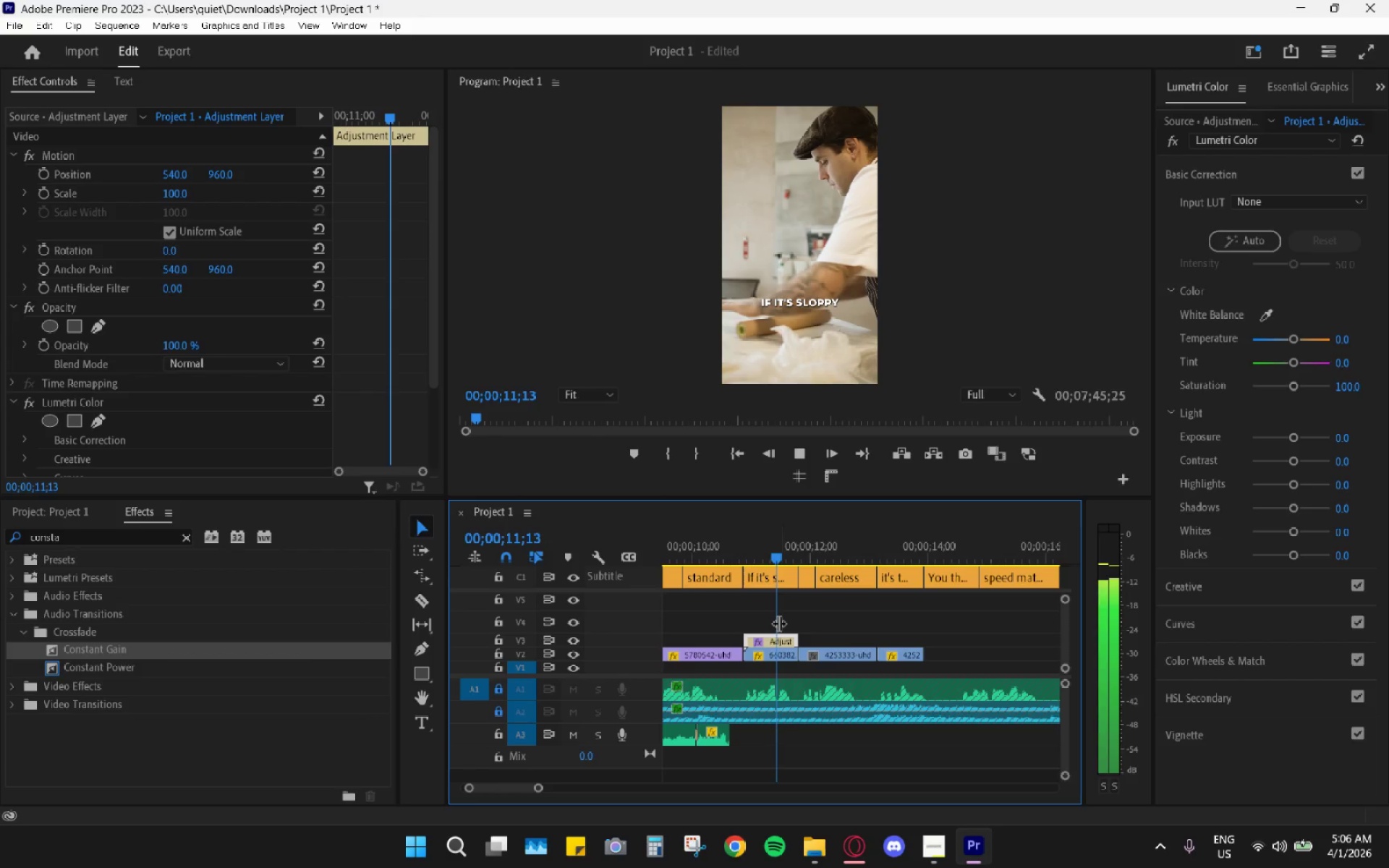 
key(Space)
 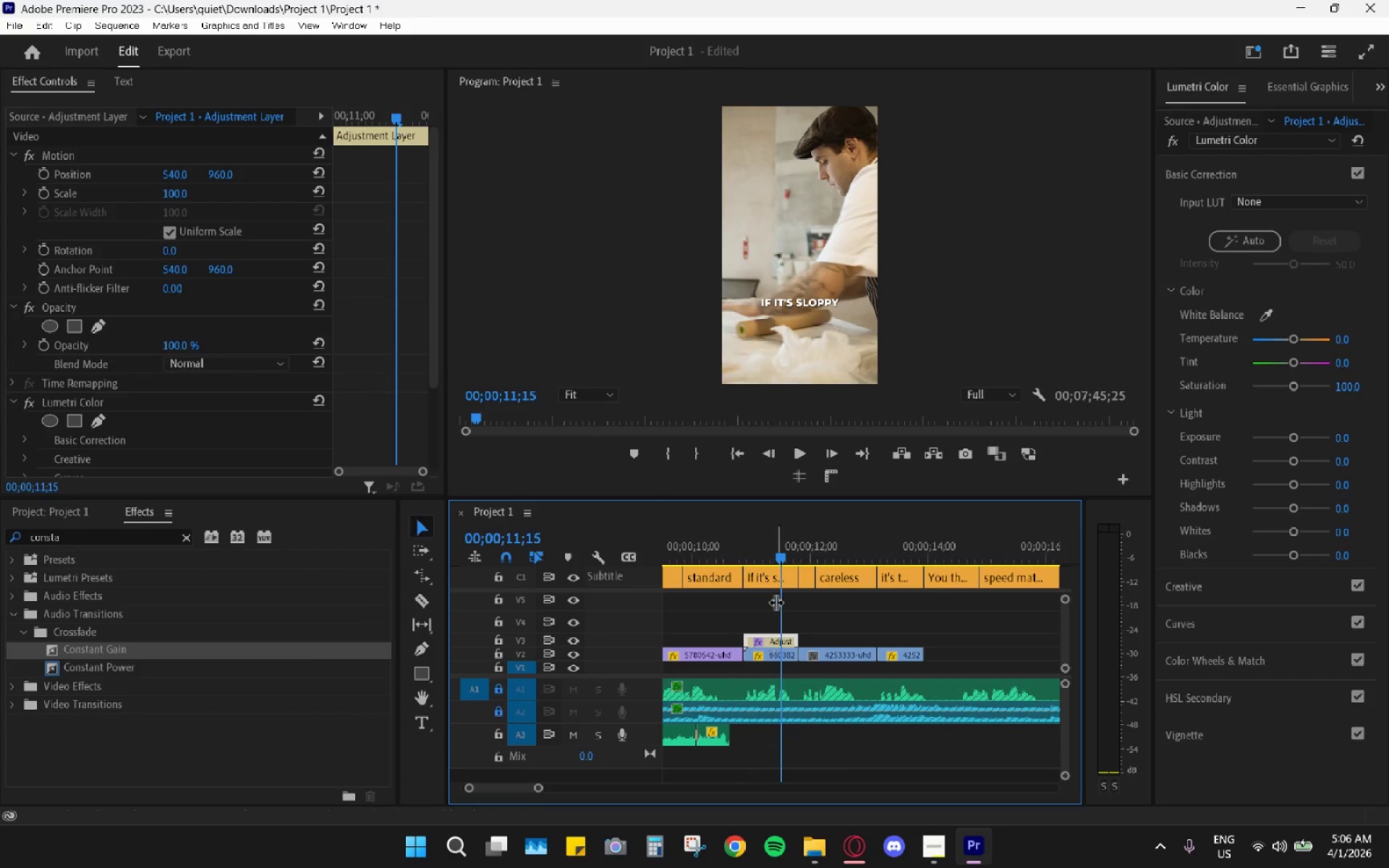 
left_click_drag(start_coordinate=[770, 556], to_coordinate=[693, 541])
 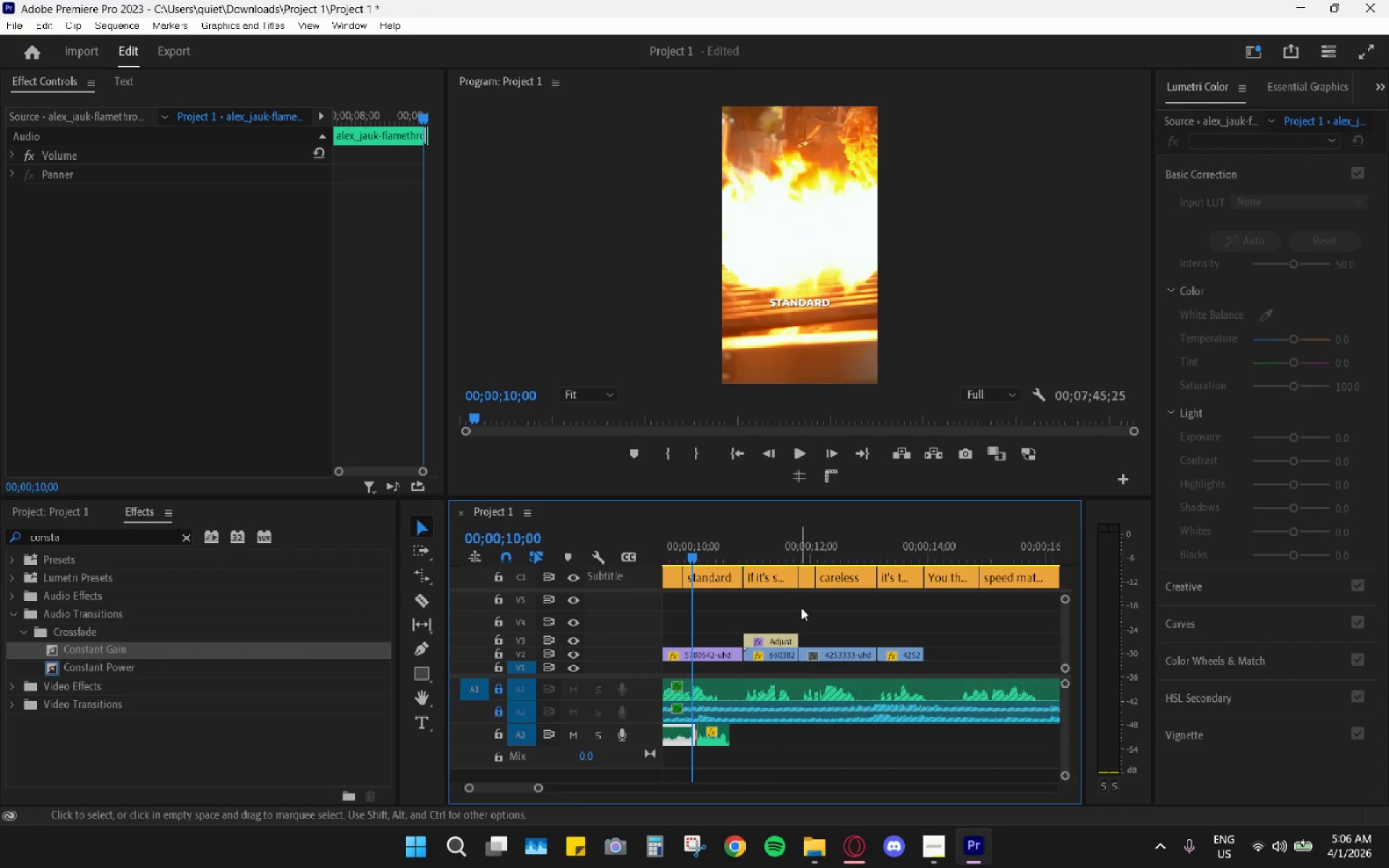 
key(Space)
 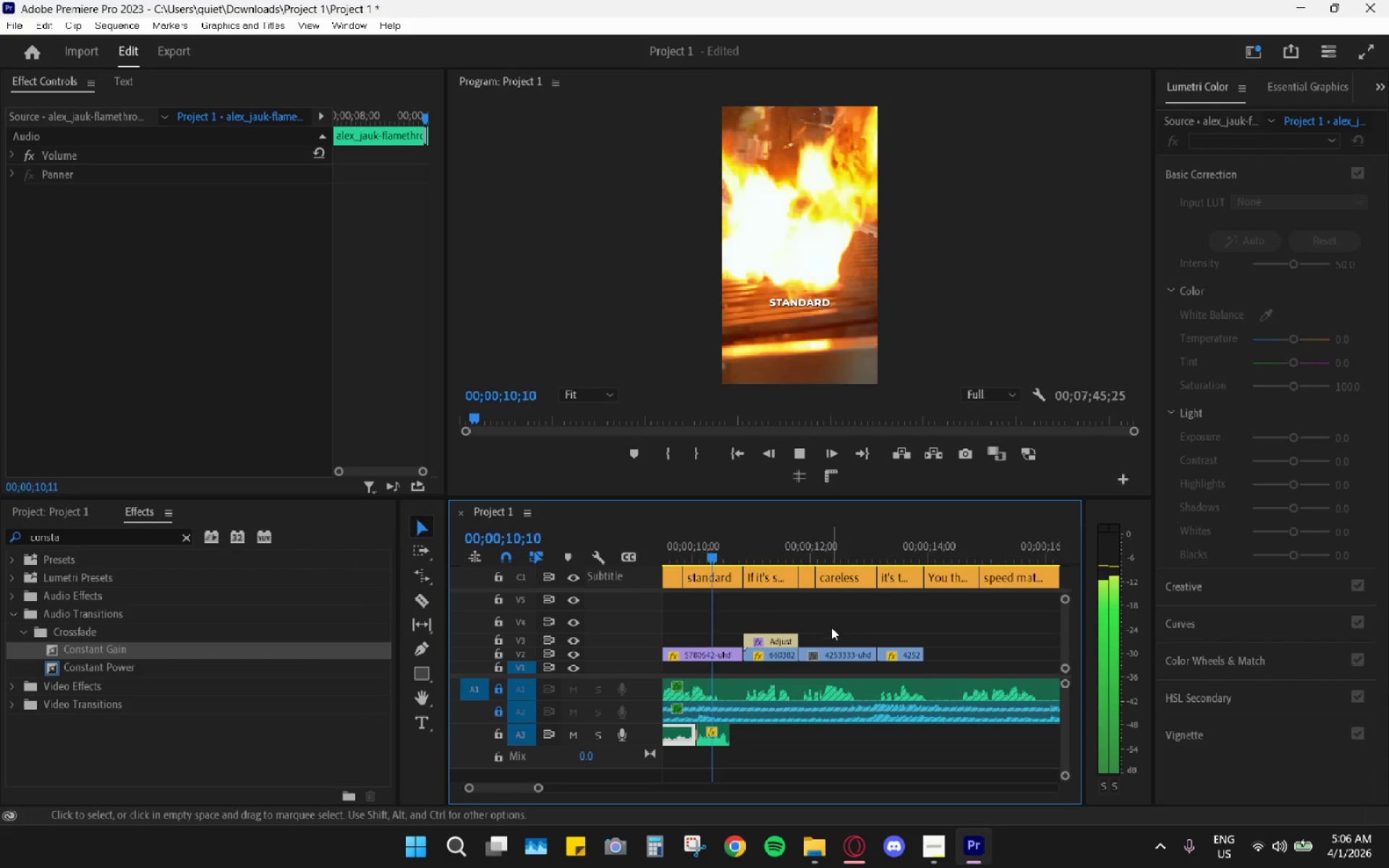 
key(Space)
 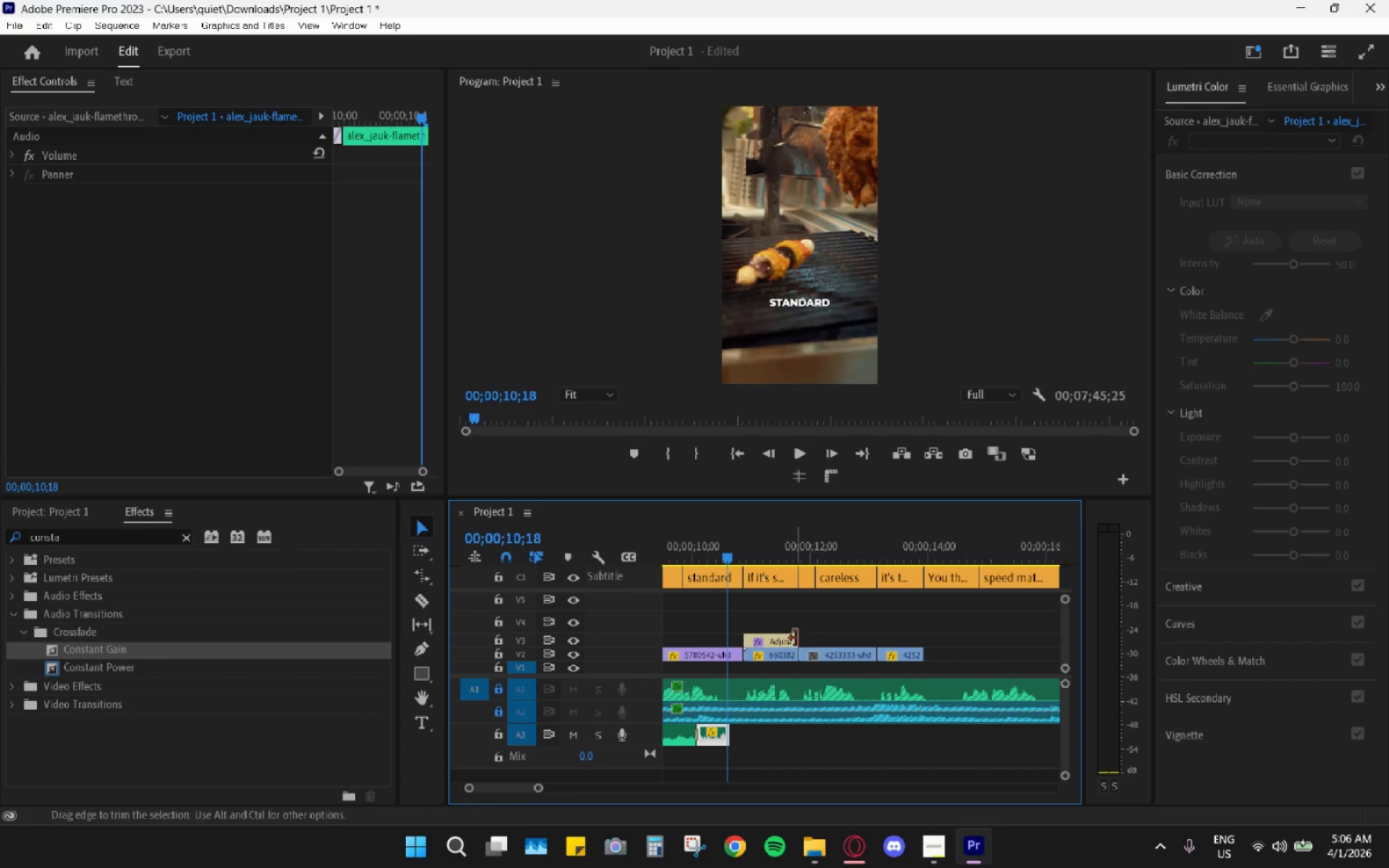 
left_click_drag(start_coordinate=[799, 638], to_coordinate=[1008, 648])
 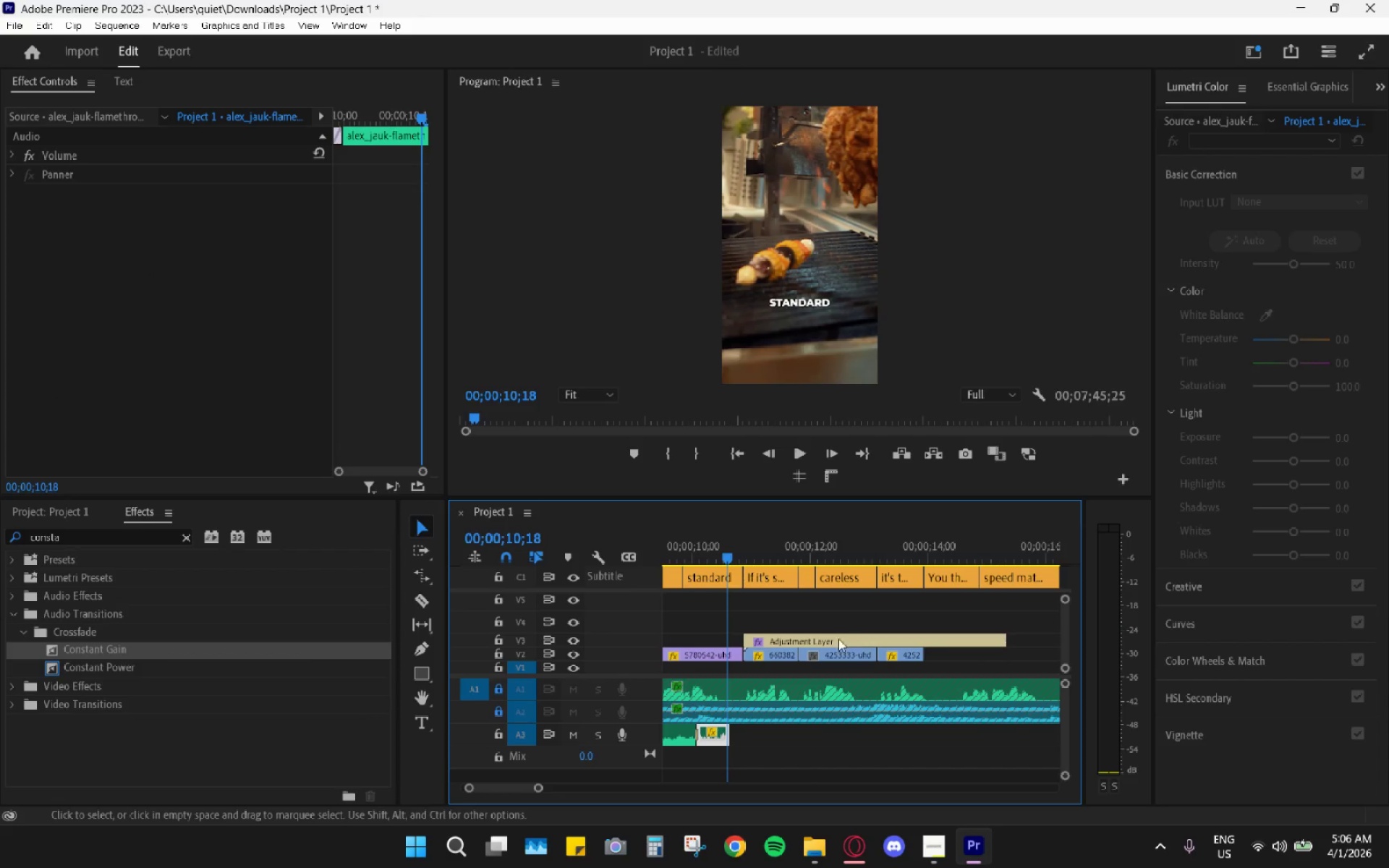 
key(C)
 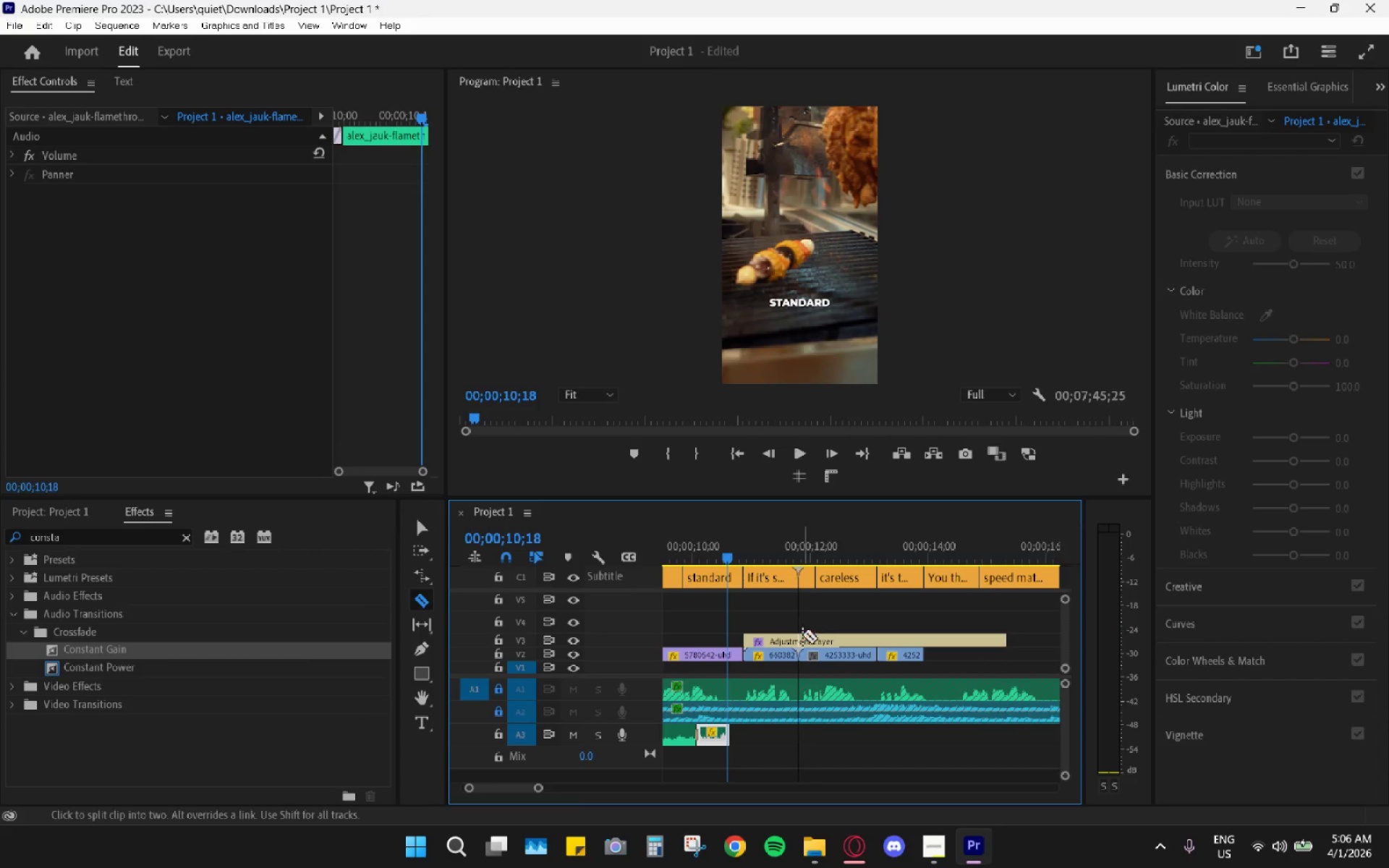 
left_click([799, 637])
 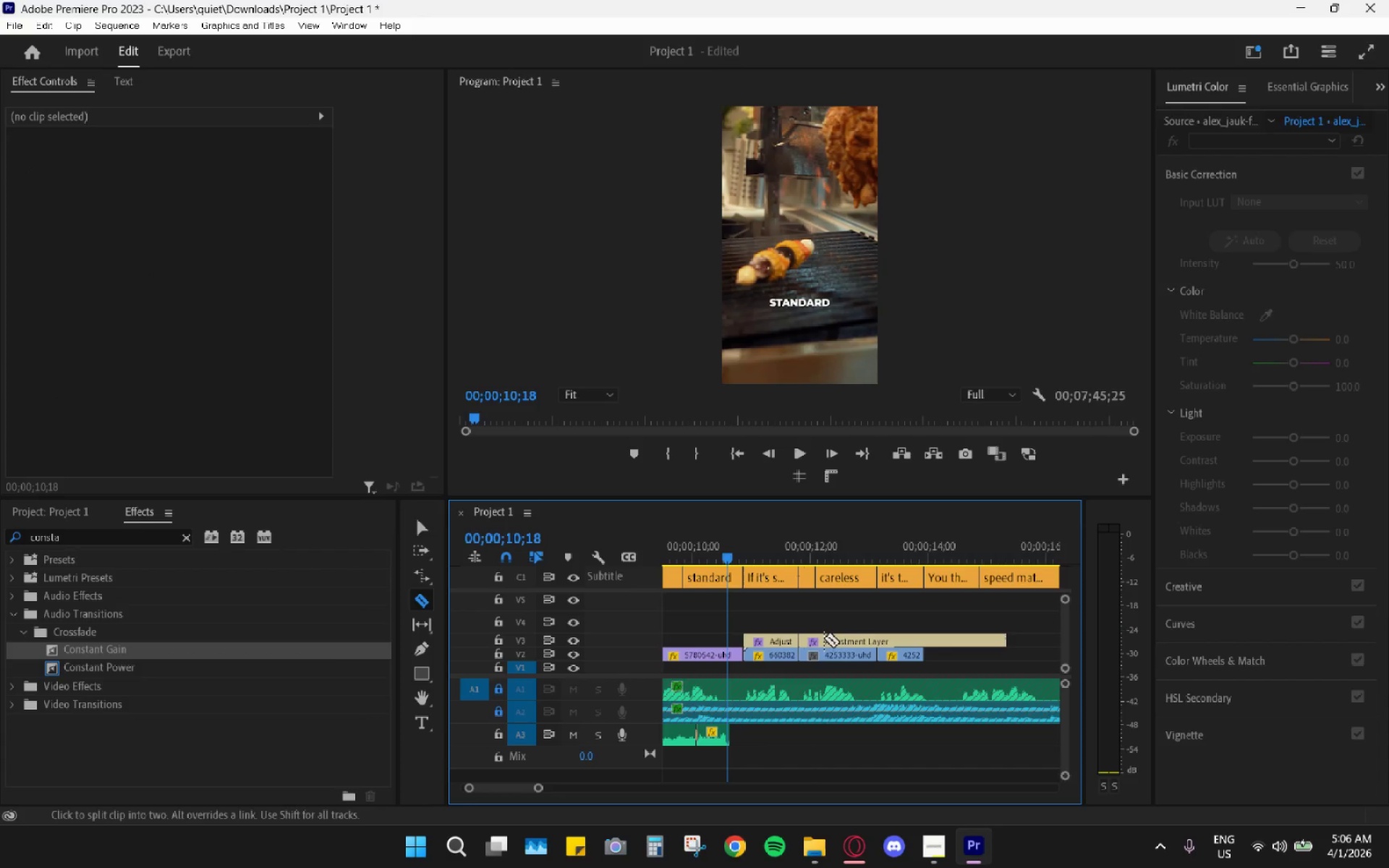 
key(V)
 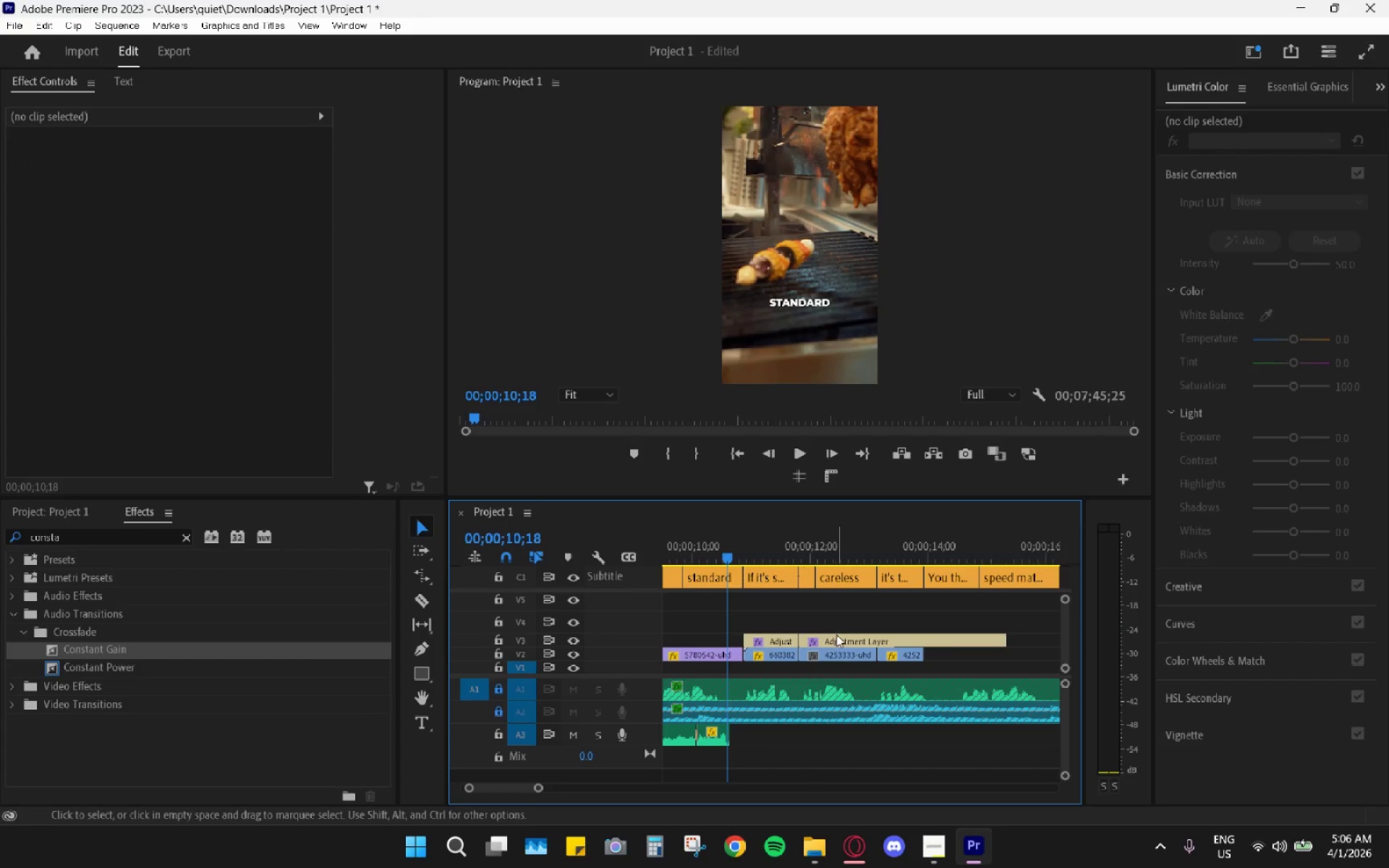 
left_click_drag(start_coordinate=[836, 637], to_coordinate=[925, 643])
 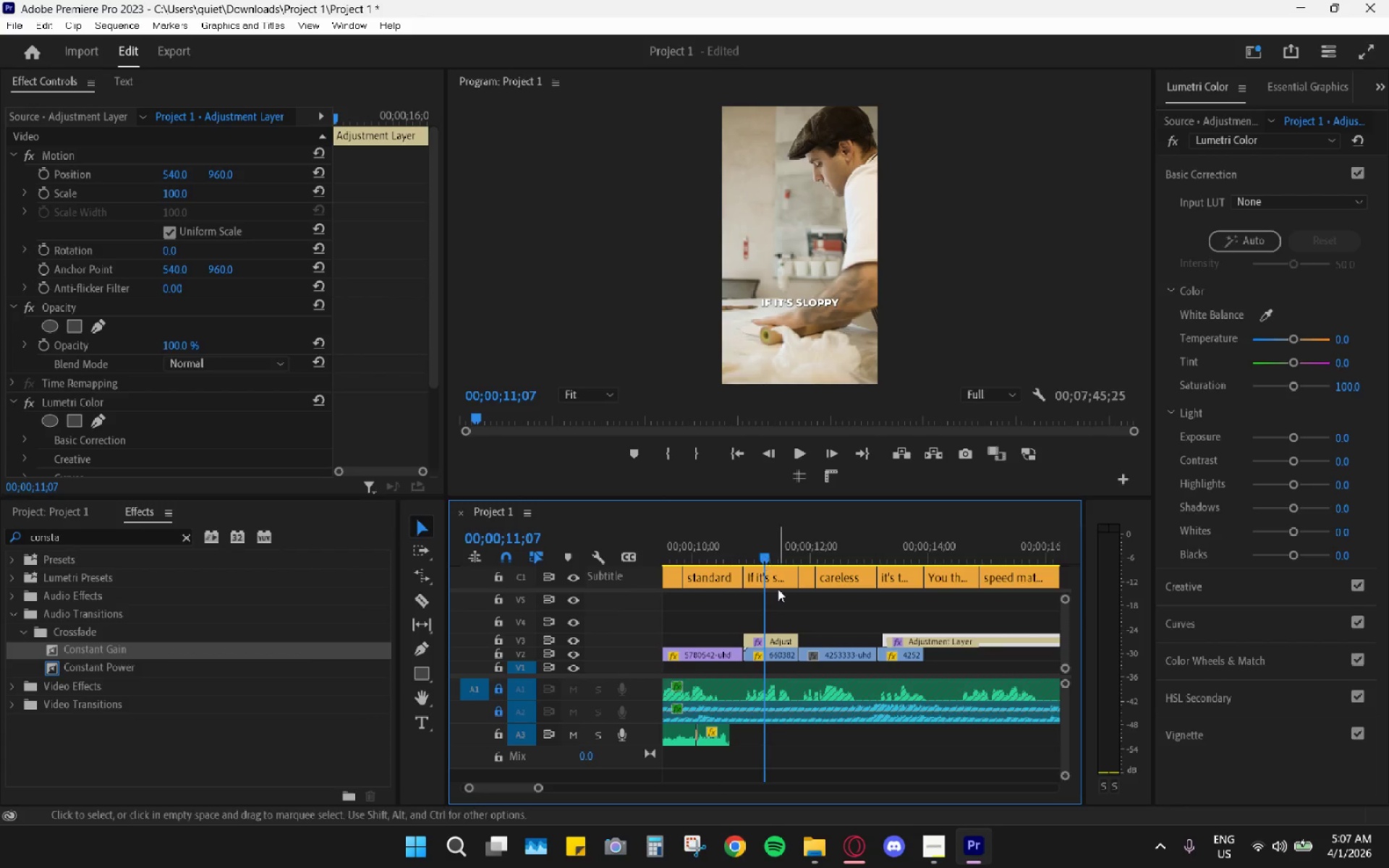 
key(Space)
 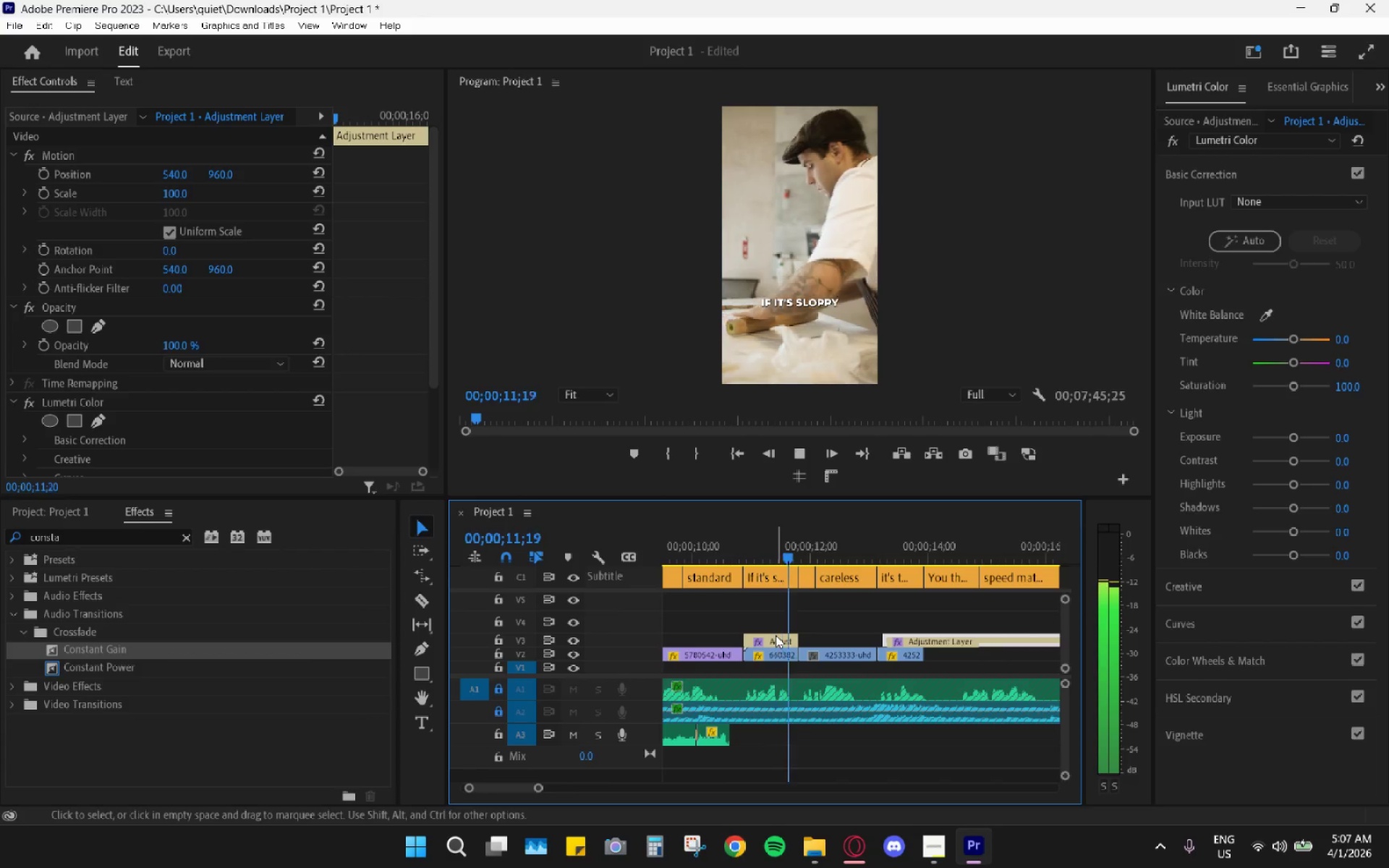 
key(Space)
 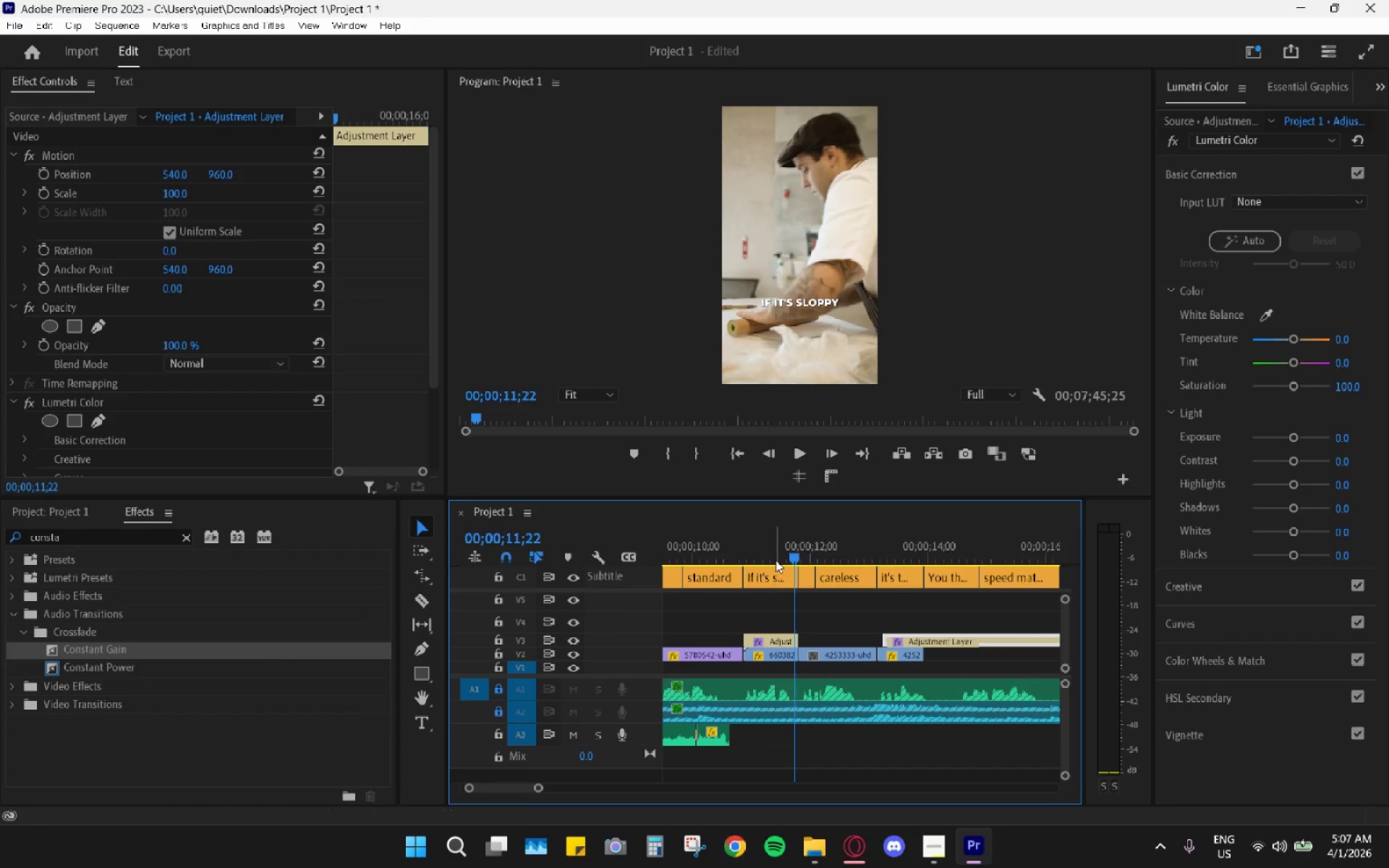 
left_click_drag(start_coordinate=[773, 545], to_coordinate=[773, 550])
 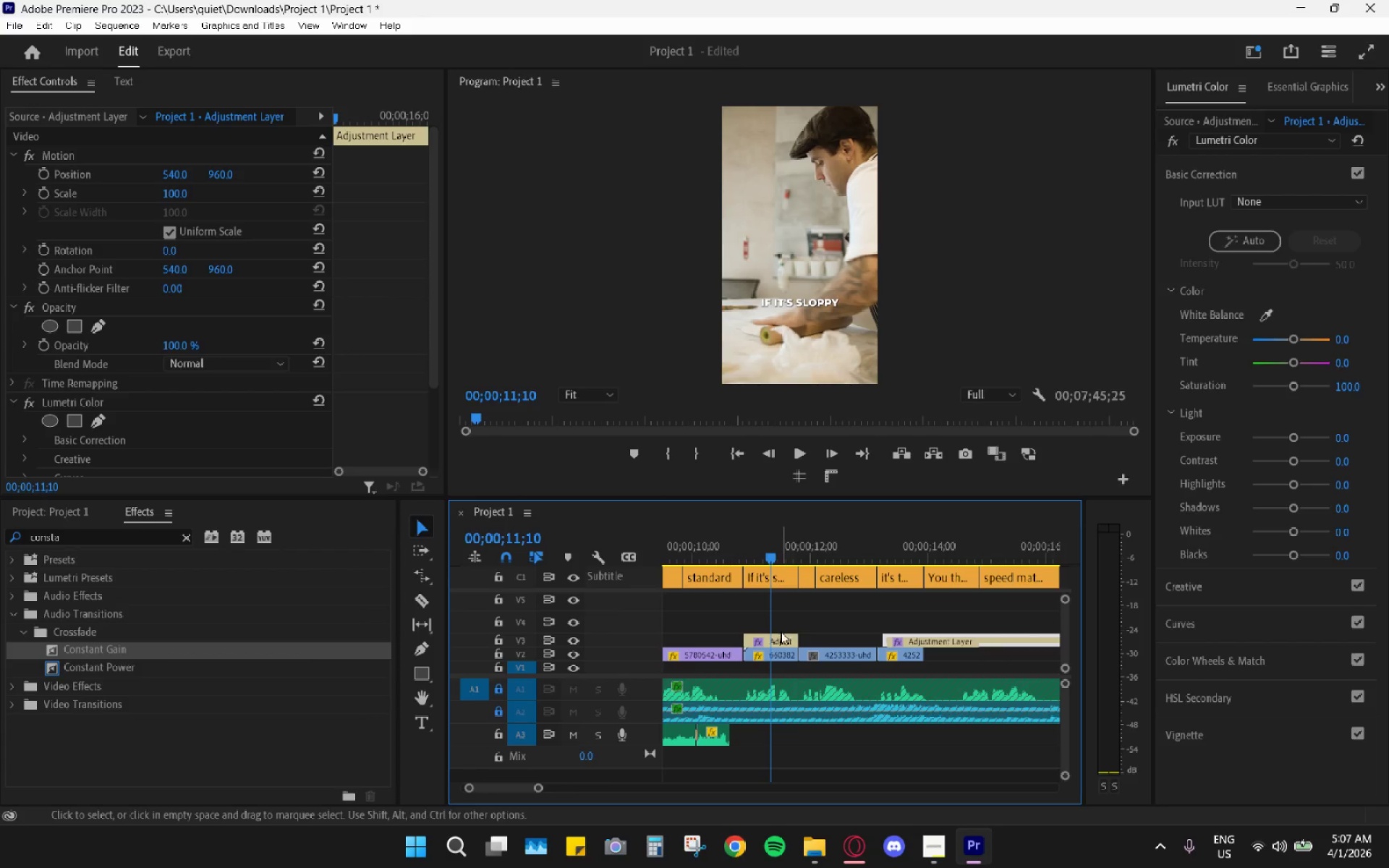 
left_click([781, 639])
 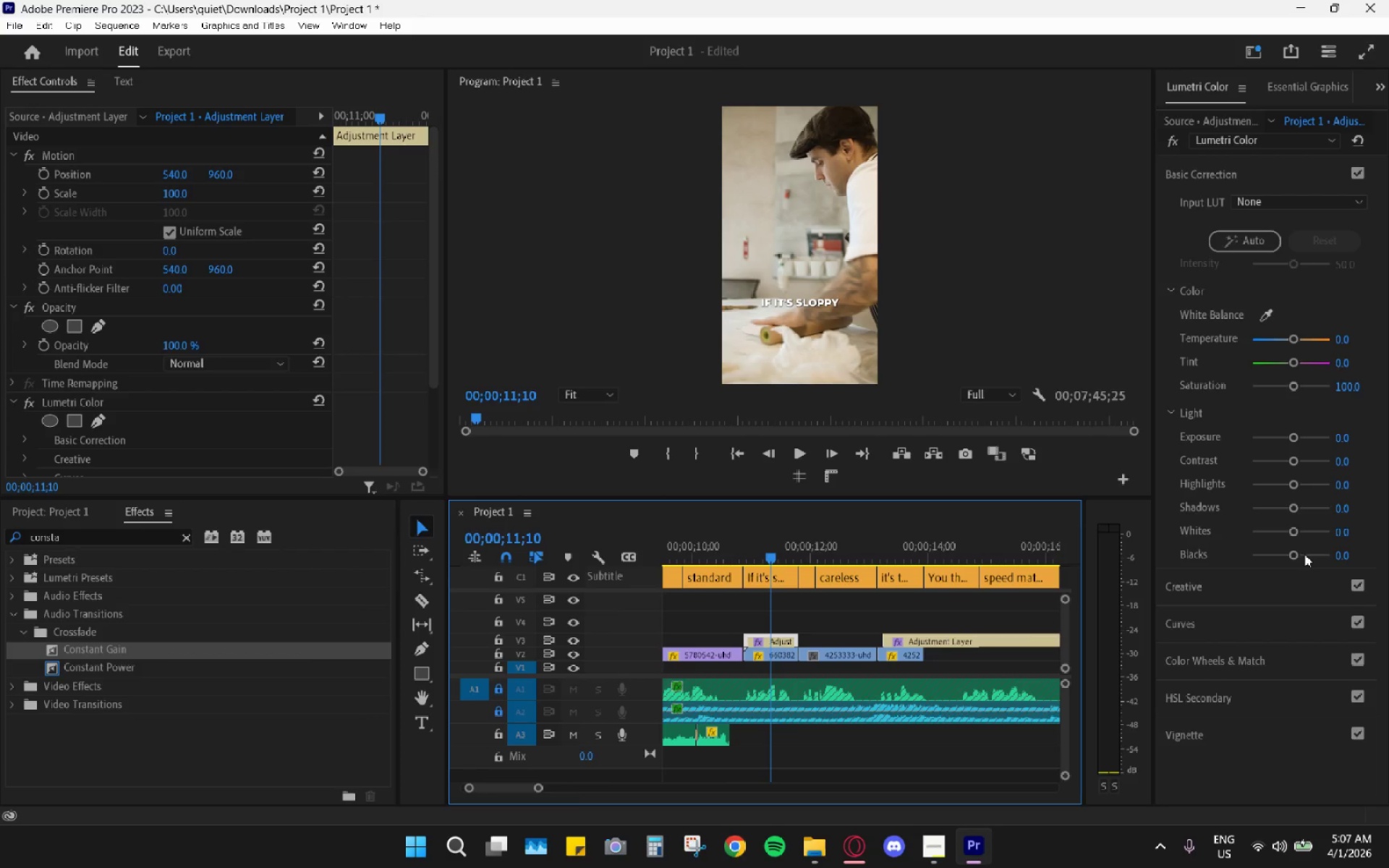 
left_click_drag(start_coordinate=[1298, 553], to_coordinate=[1212, 544])
 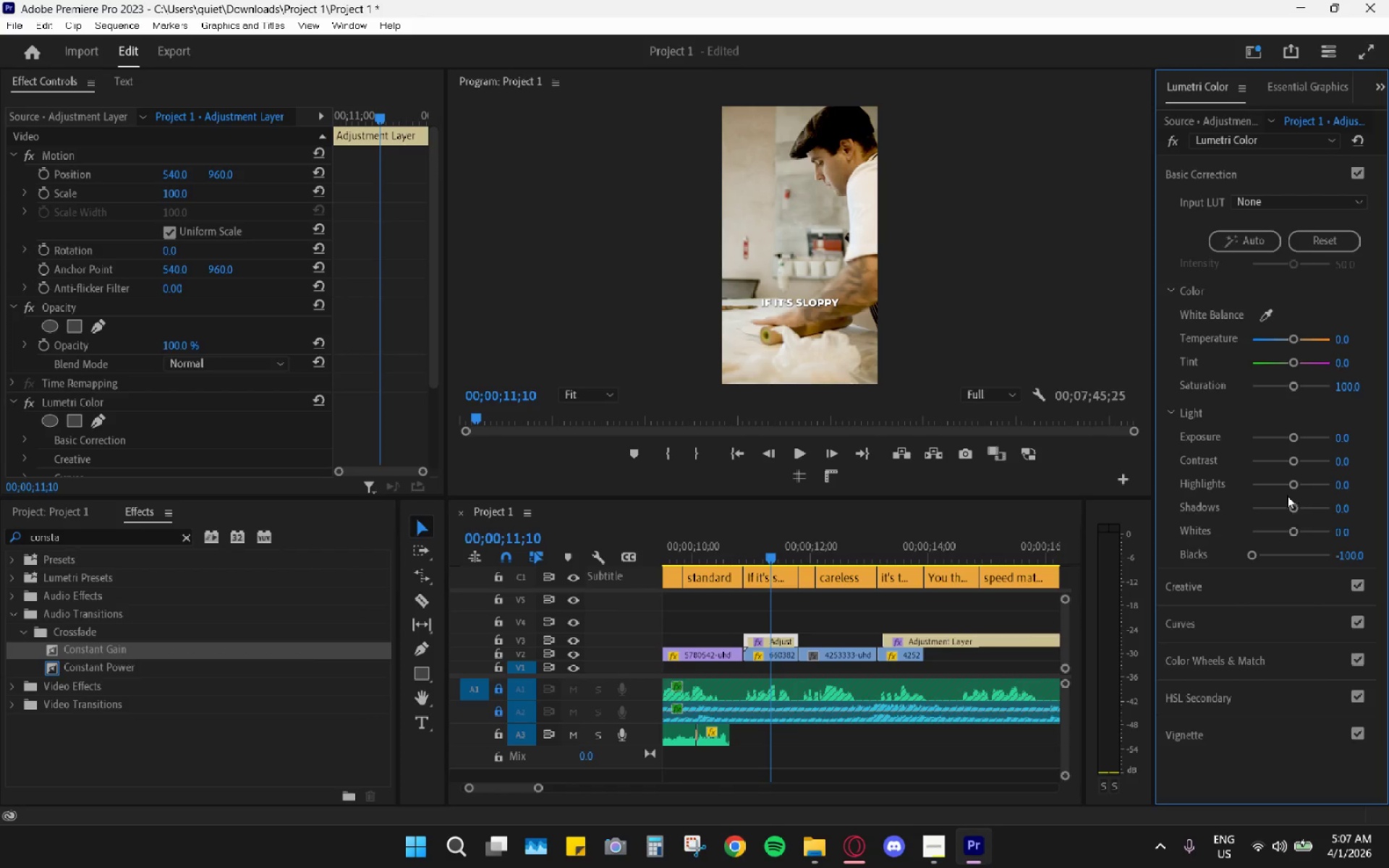 
left_click_drag(start_coordinate=[1295, 509], to_coordinate=[1293, 526])
 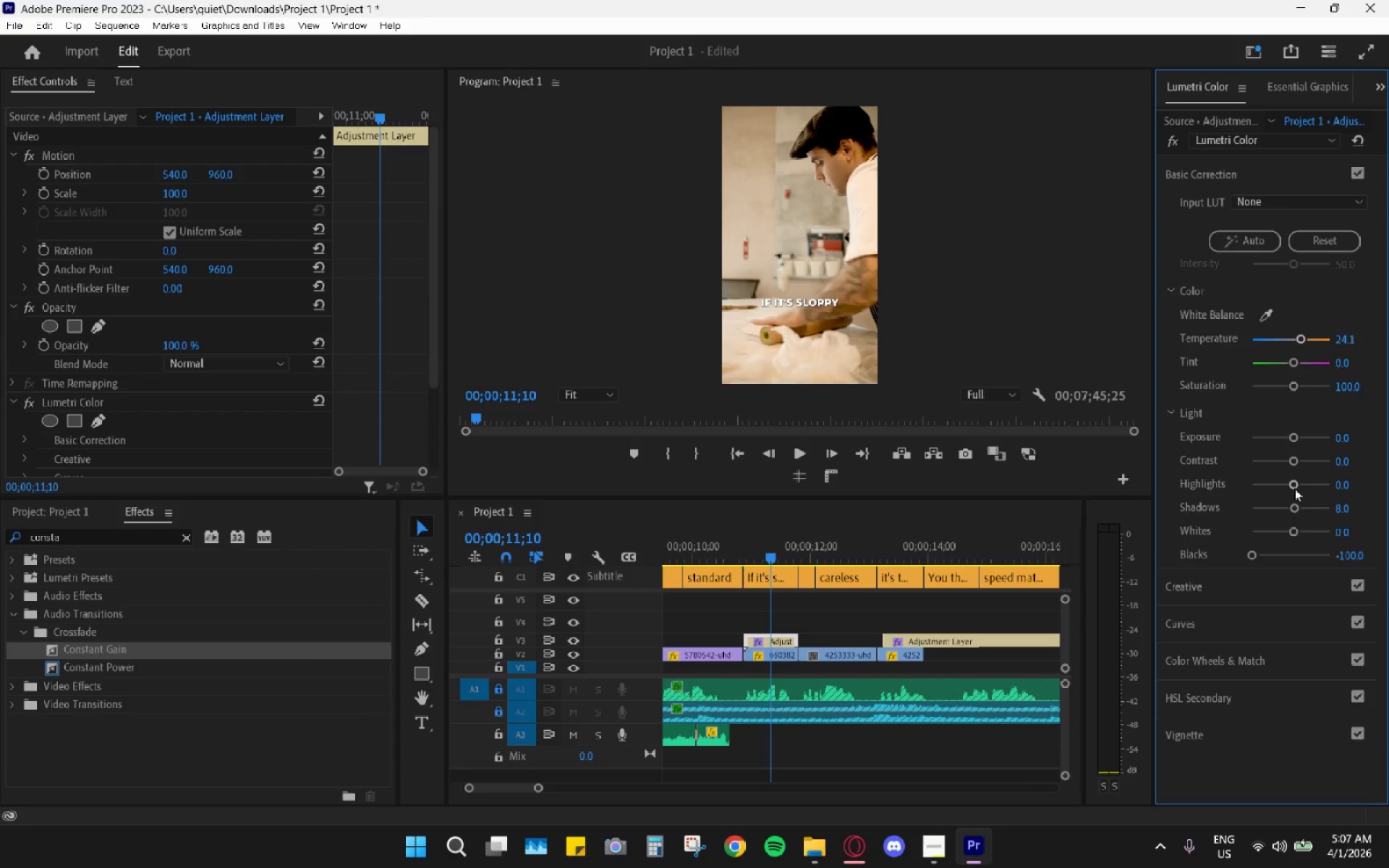 
left_click_drag(start_coordinate=[1301, 486], to_coordinate=[1296, 483])
 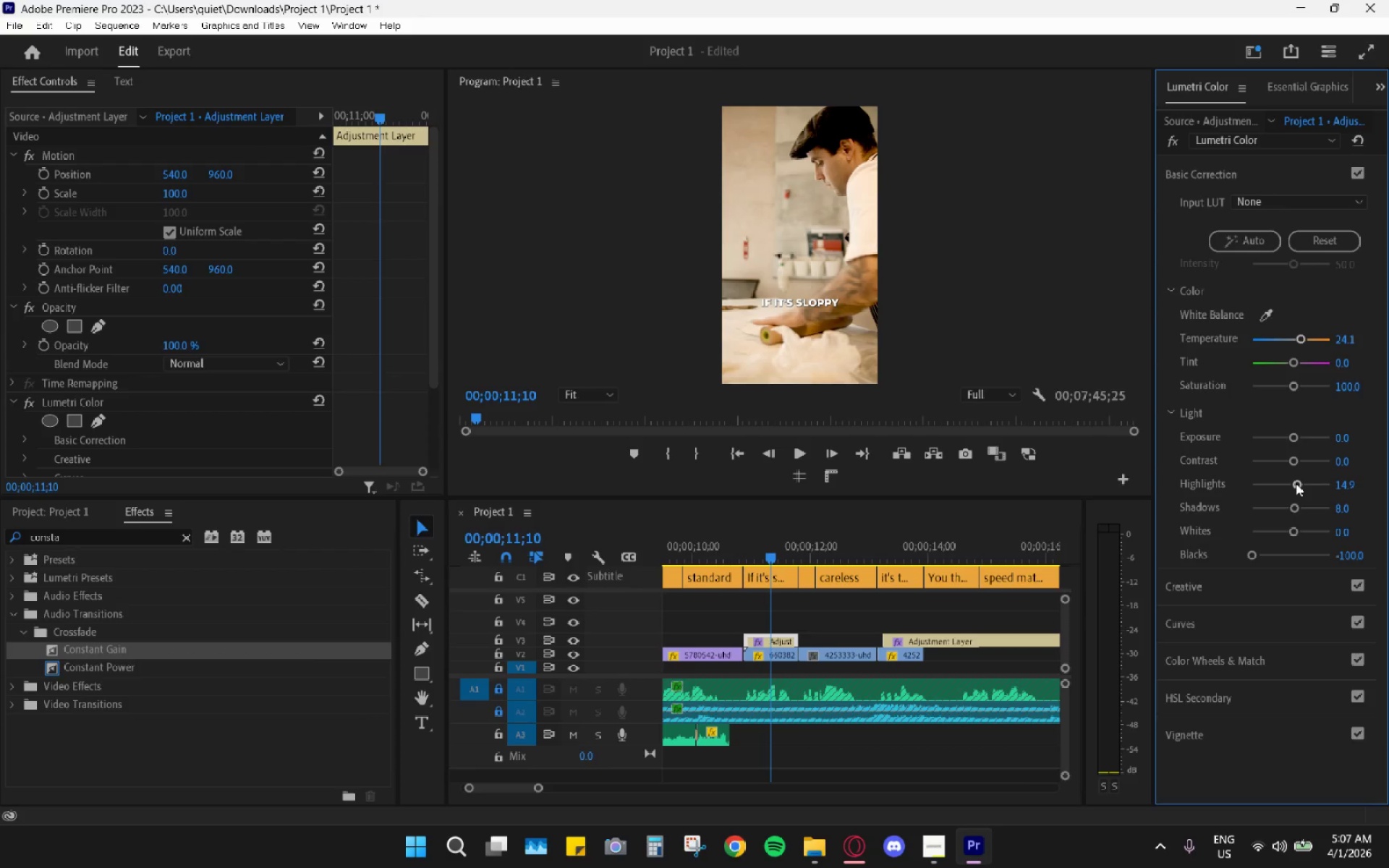 
key(Control+Z)
 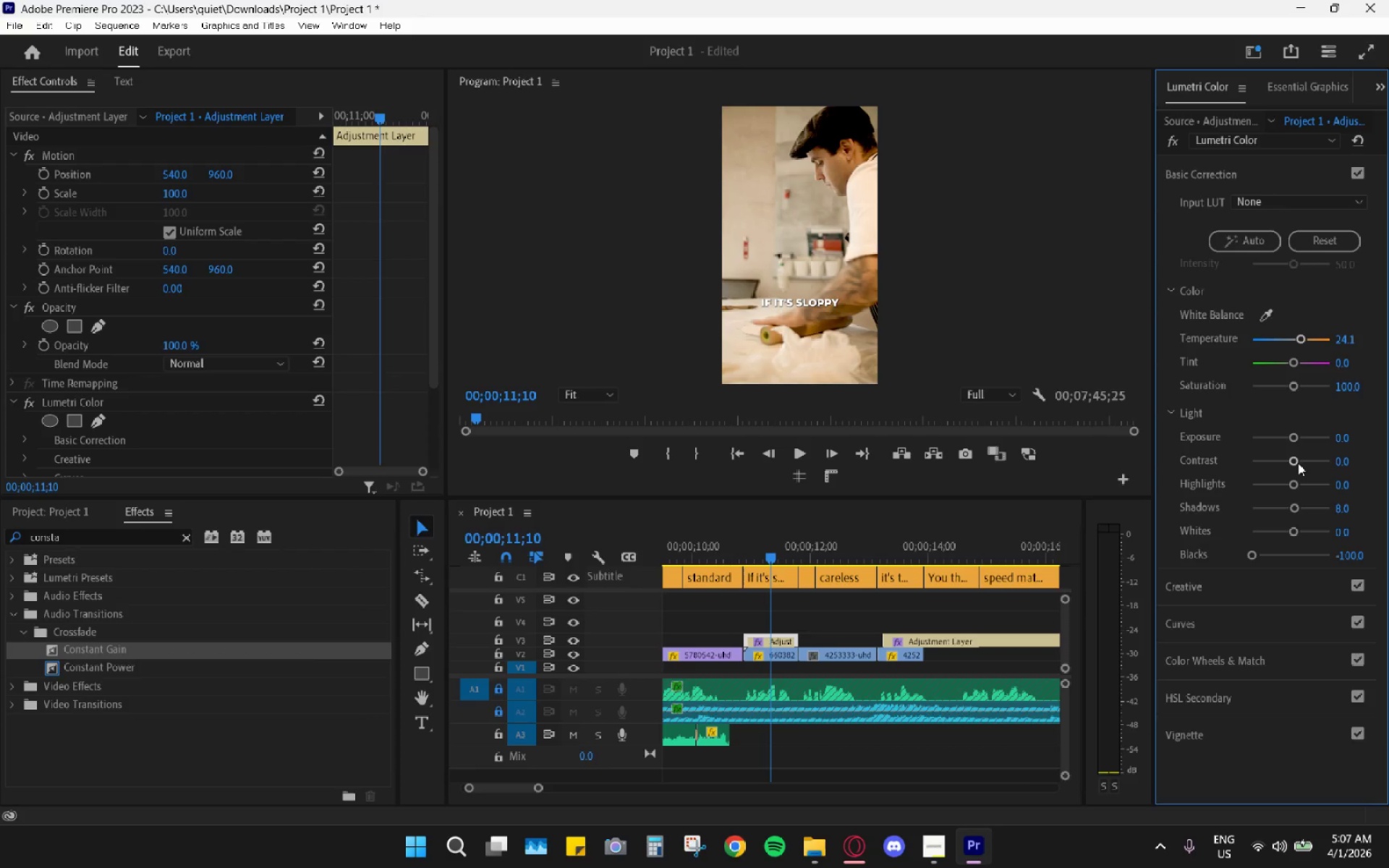 
left_click_drag(start_coordinate=[1299, 462], to_coordinate=[1296, 467])
 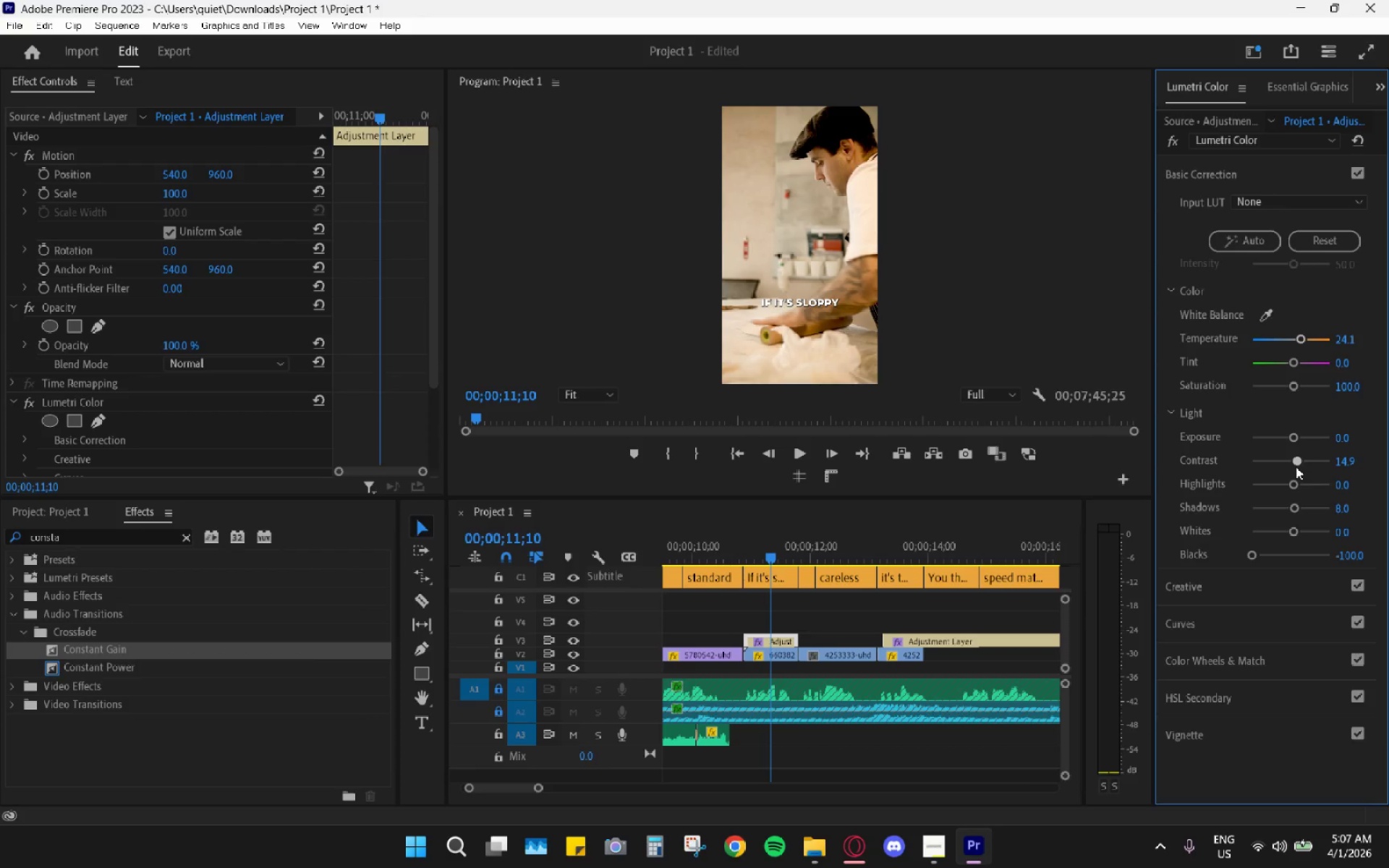 
key(Control+Z)
 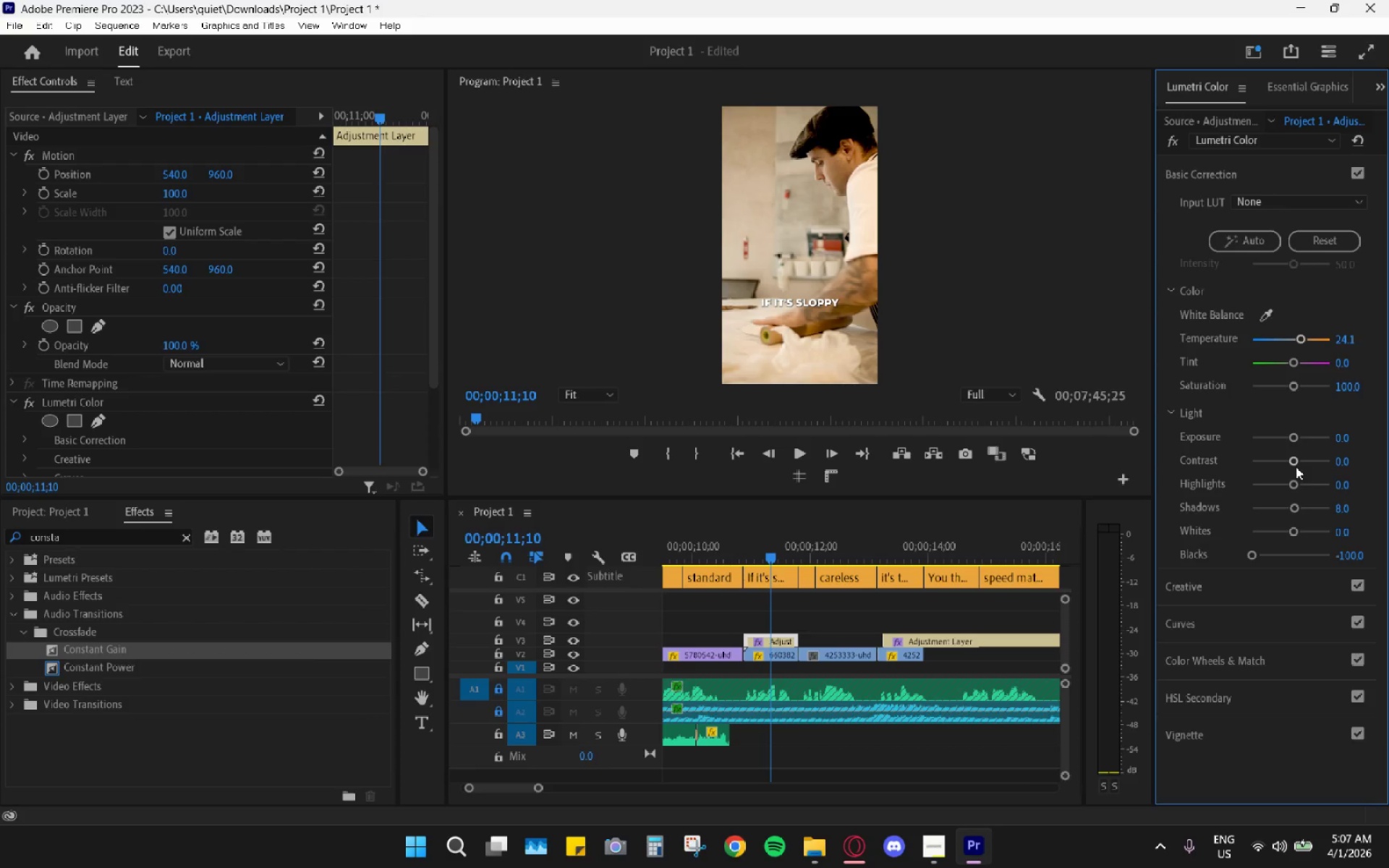 
left_click_drag(start_coordinate=[1296, 467], to_coordinate=[1308, 469])
 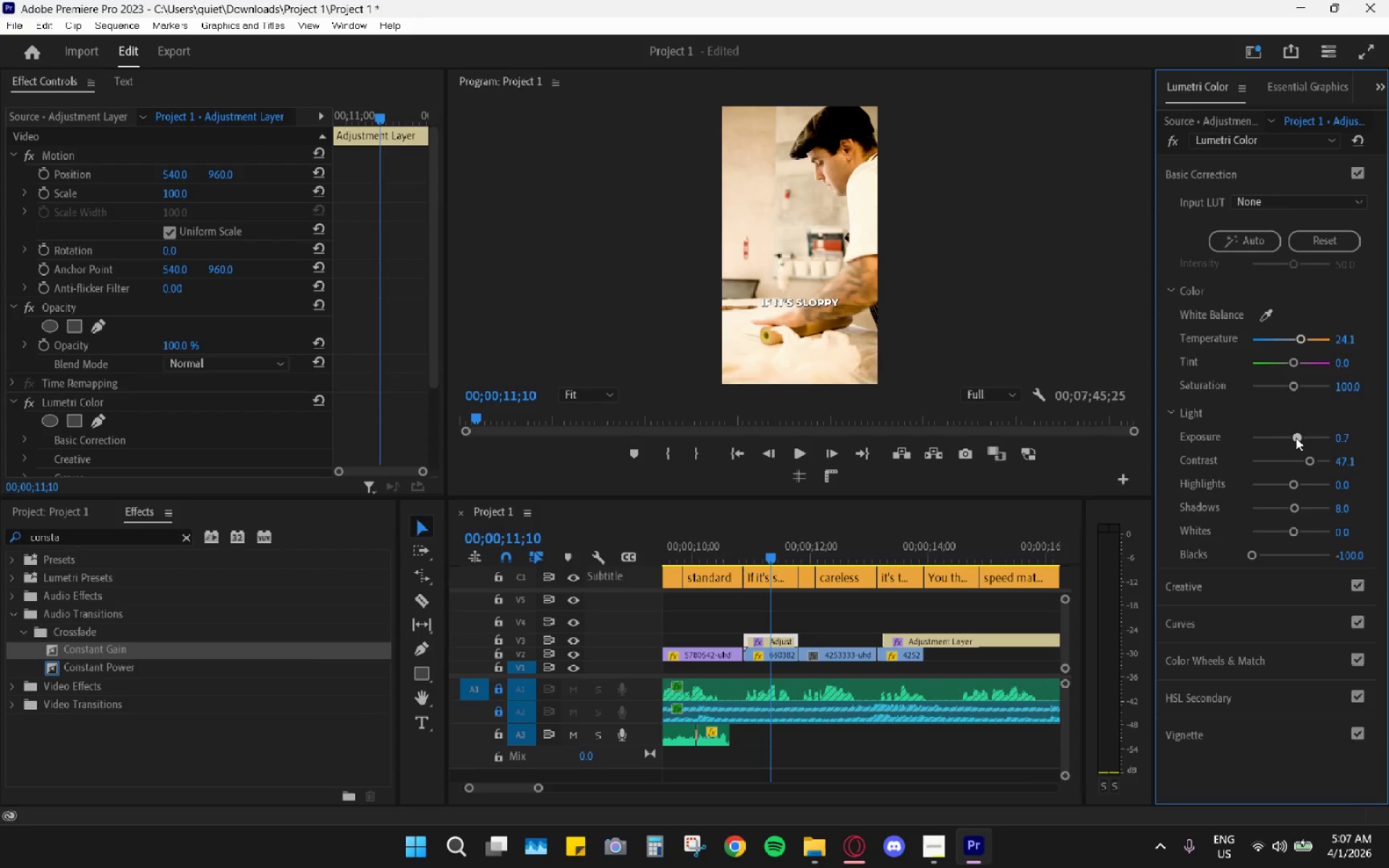 
key(Control+ControlLeft)
 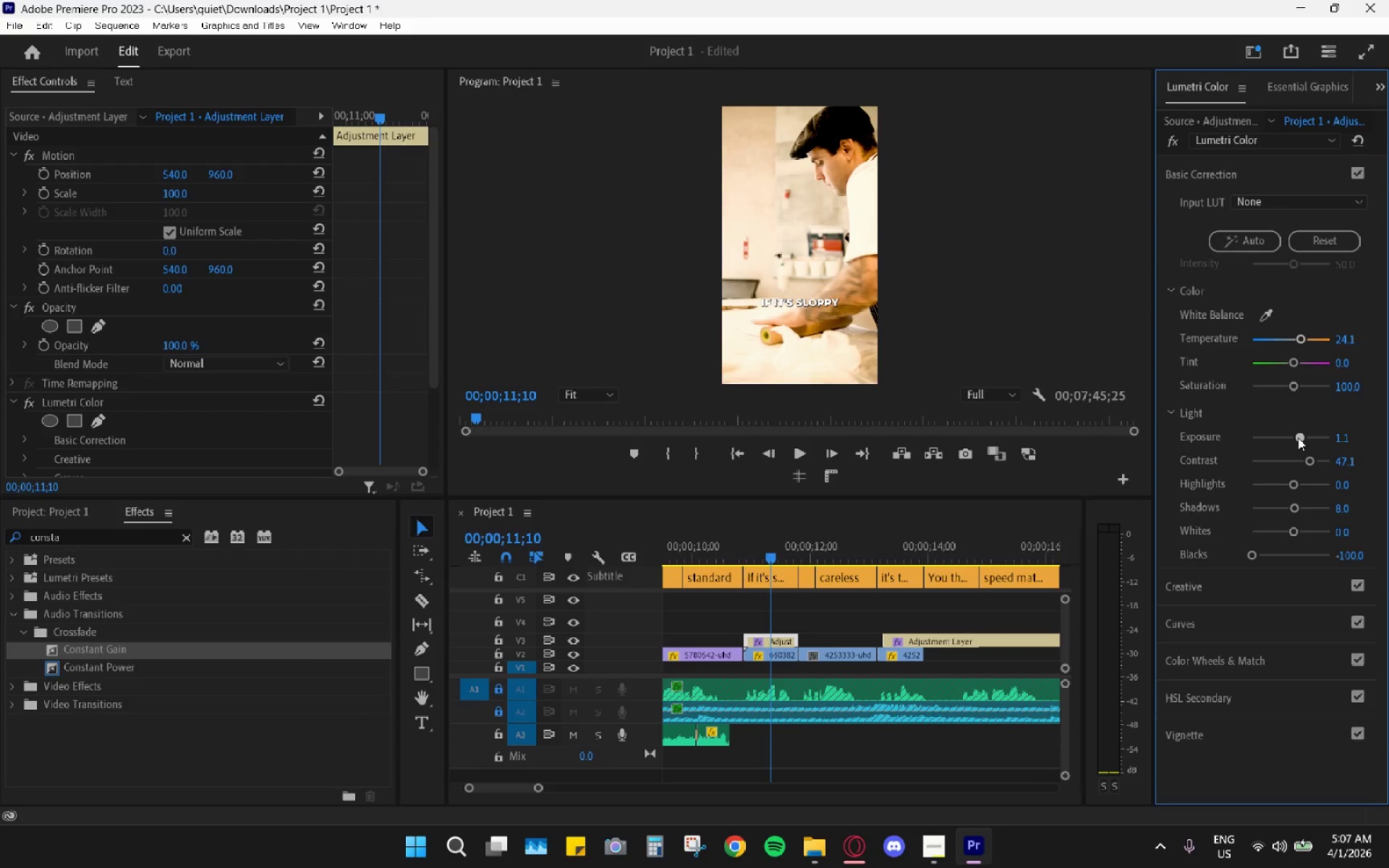 
key(Control+Z)
 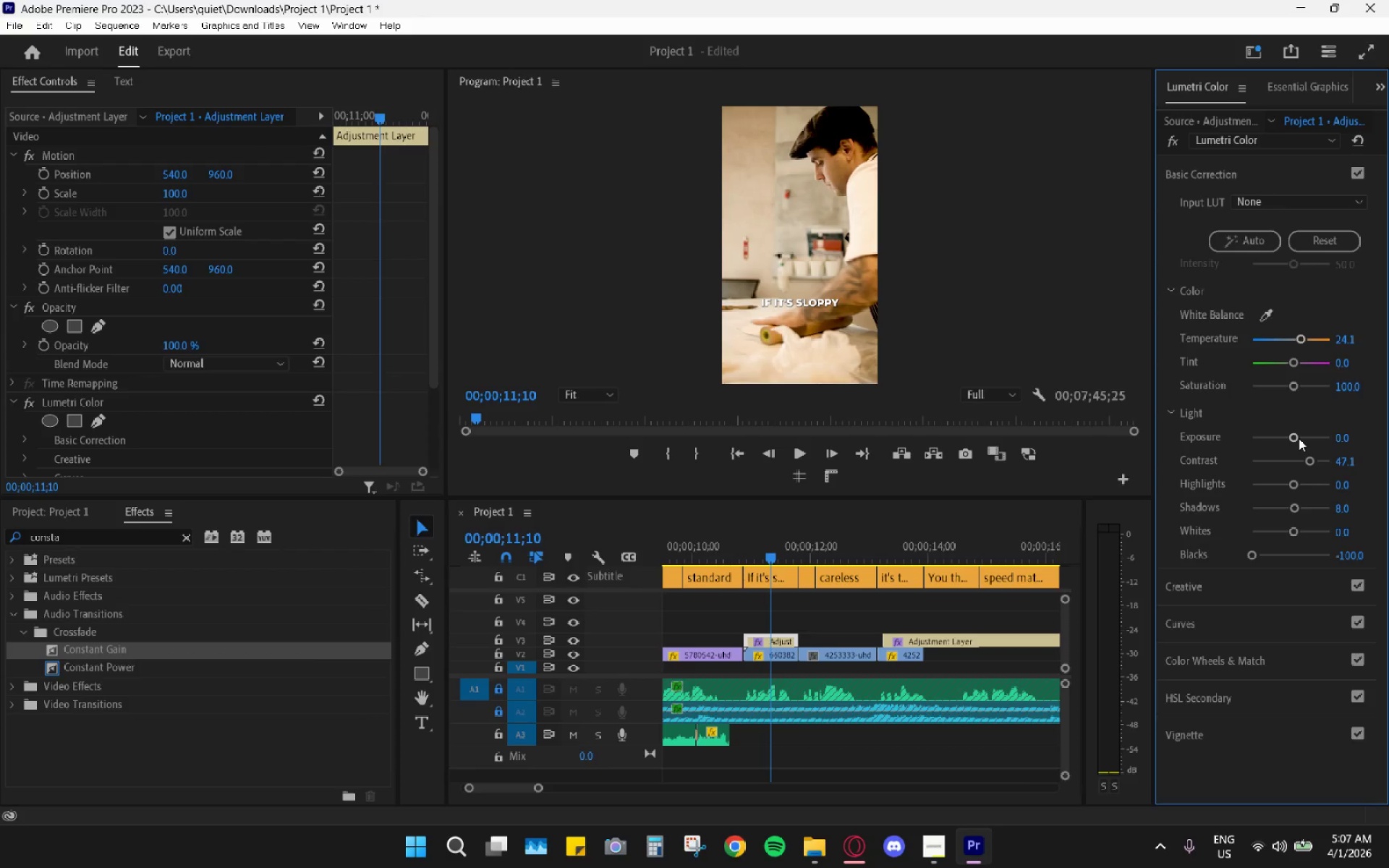 
left_click_drag(start_coordinate=[1298, 438], to_coordinate=[1288, 438])
 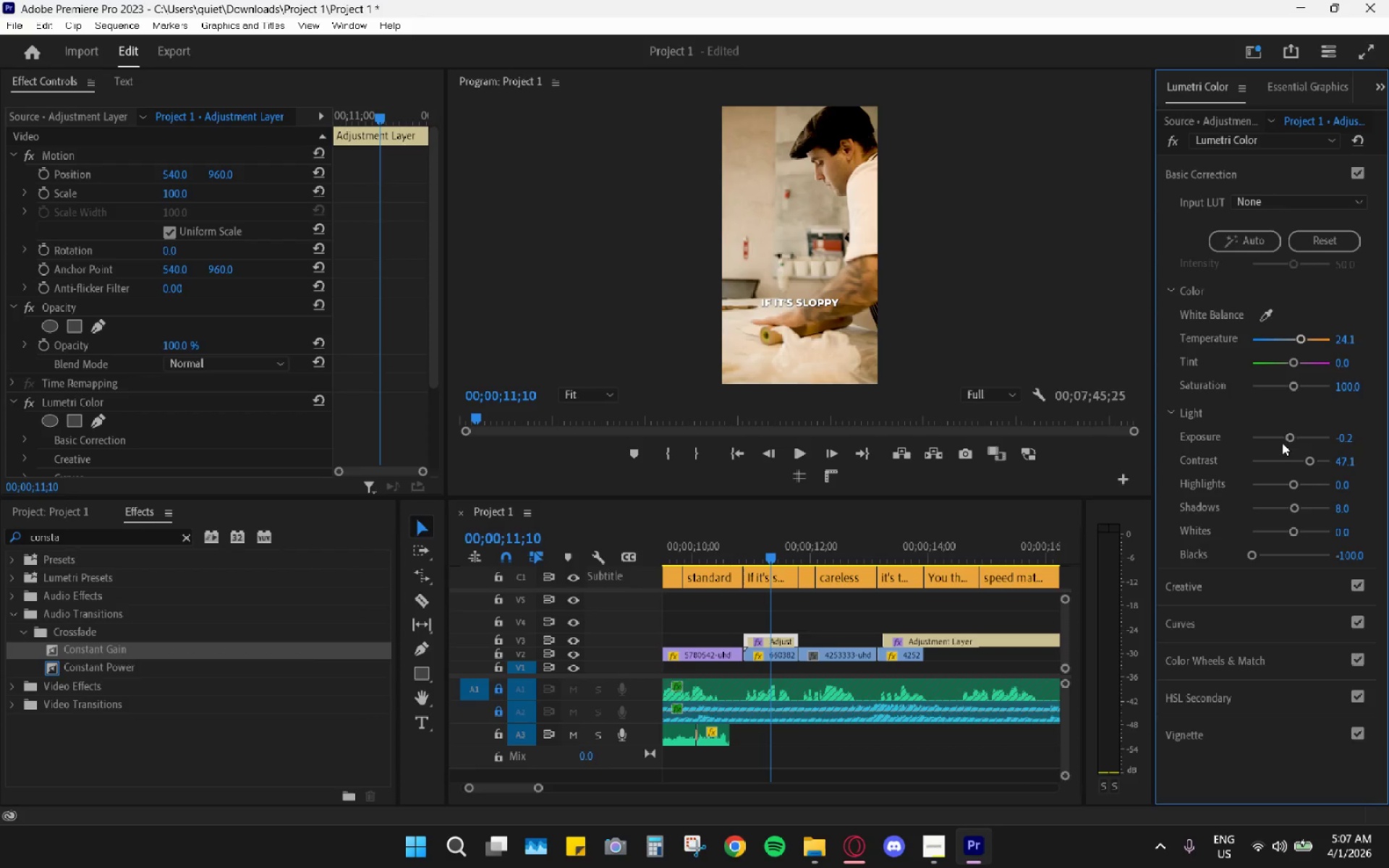 
key(Space)
 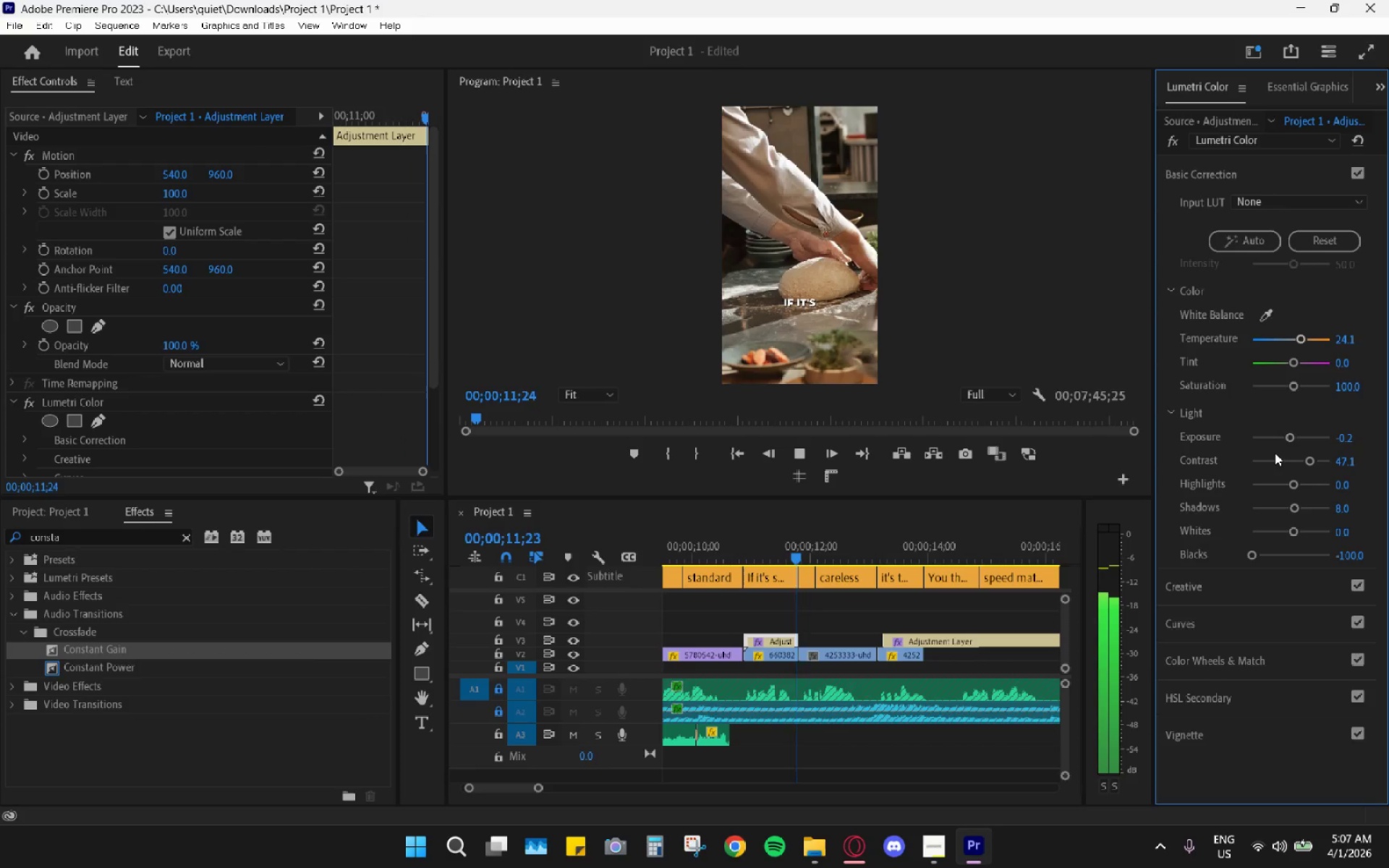 
key(Space)
 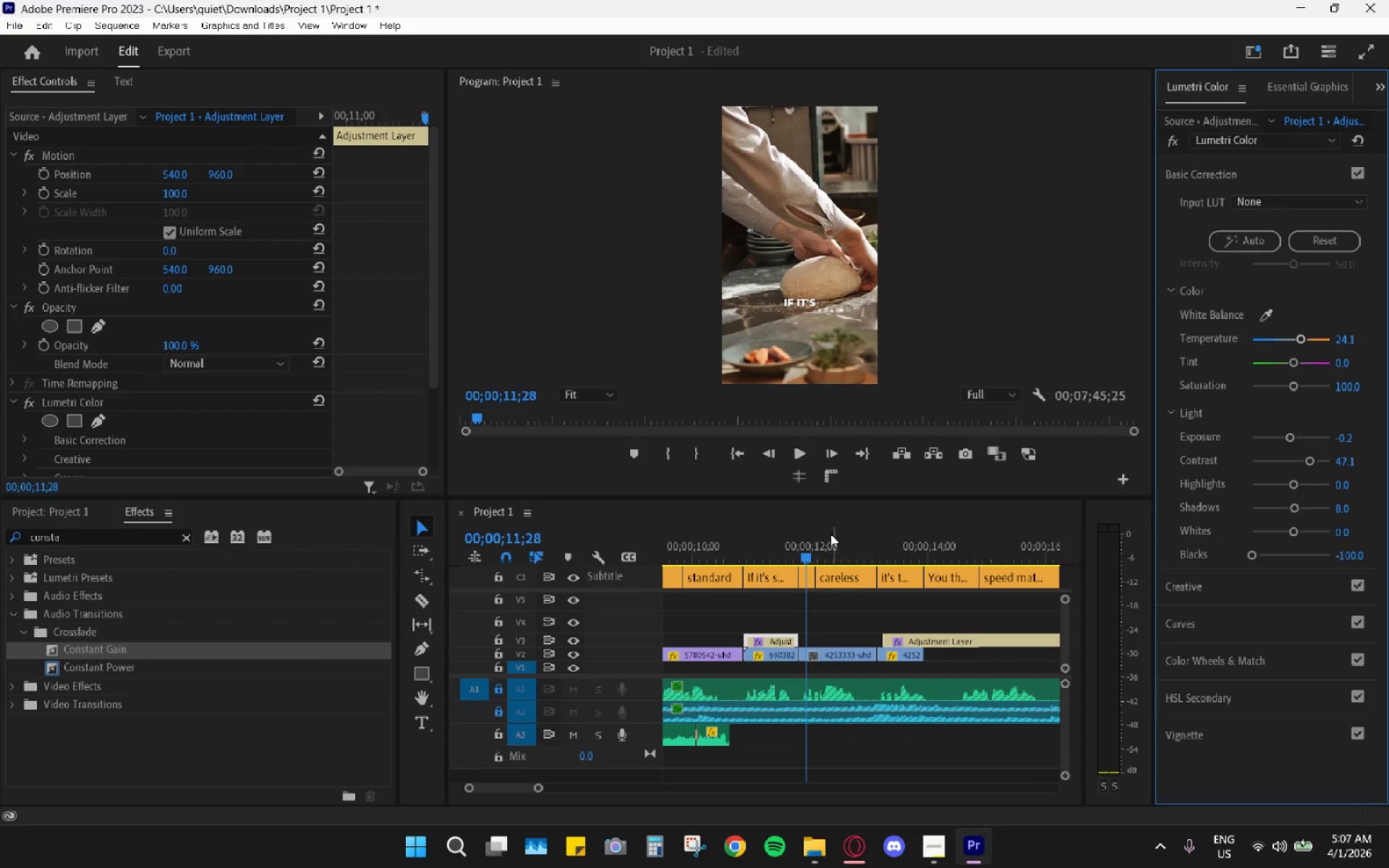 
left_click_drag(start_coordinate=[768, 548], to_coordinate=[745, 547])
 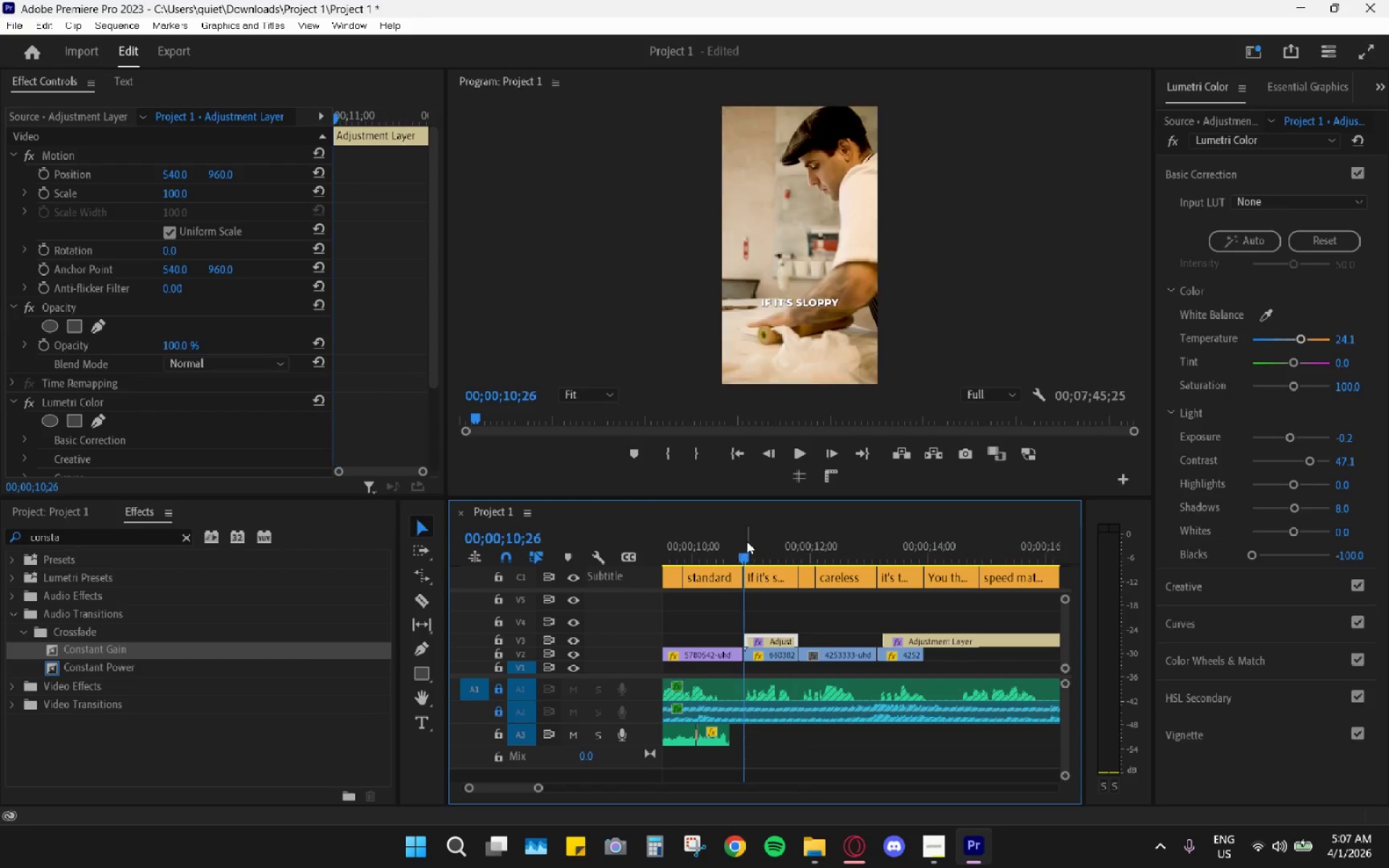 
key(Space)
 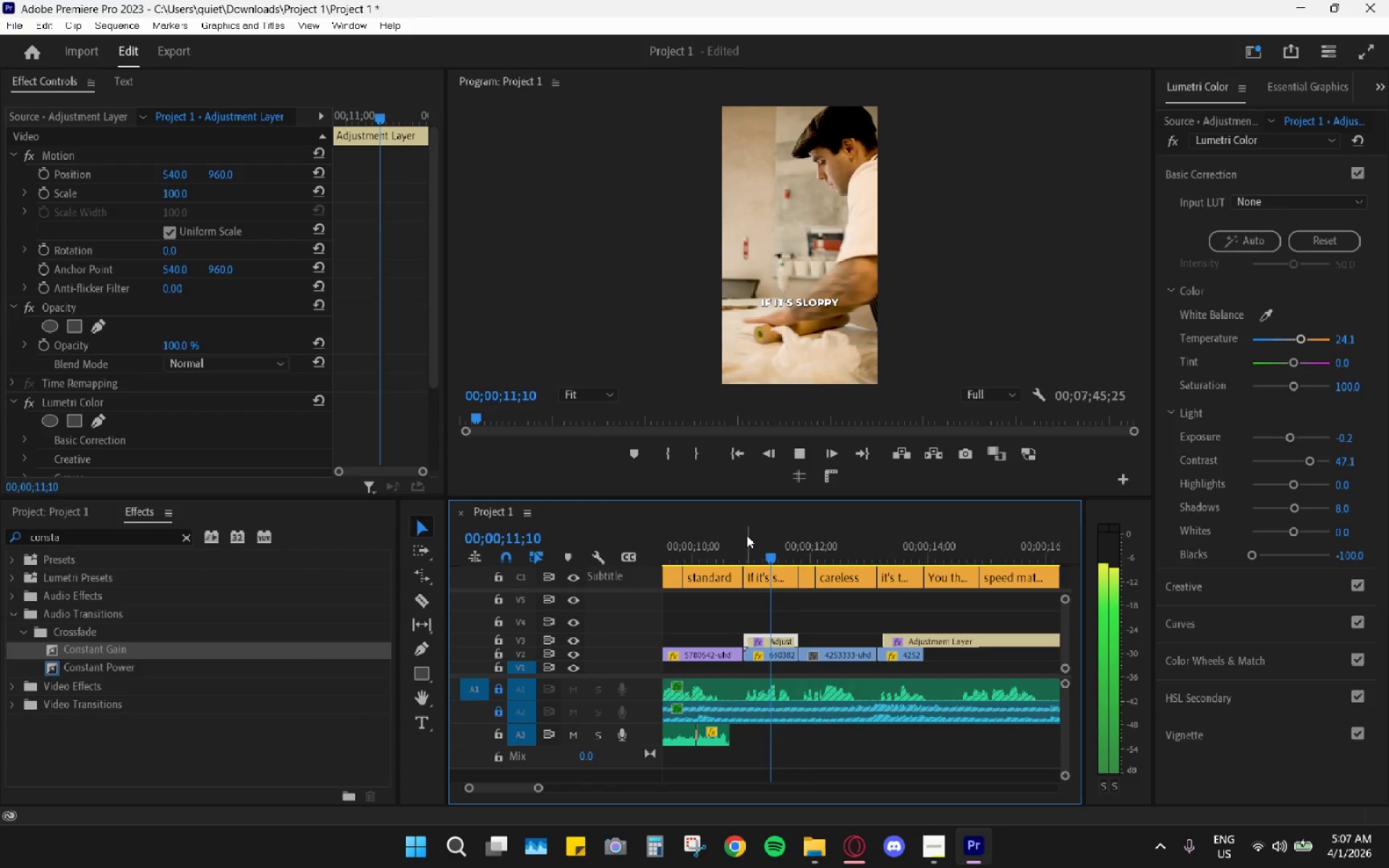 
key(Space)
 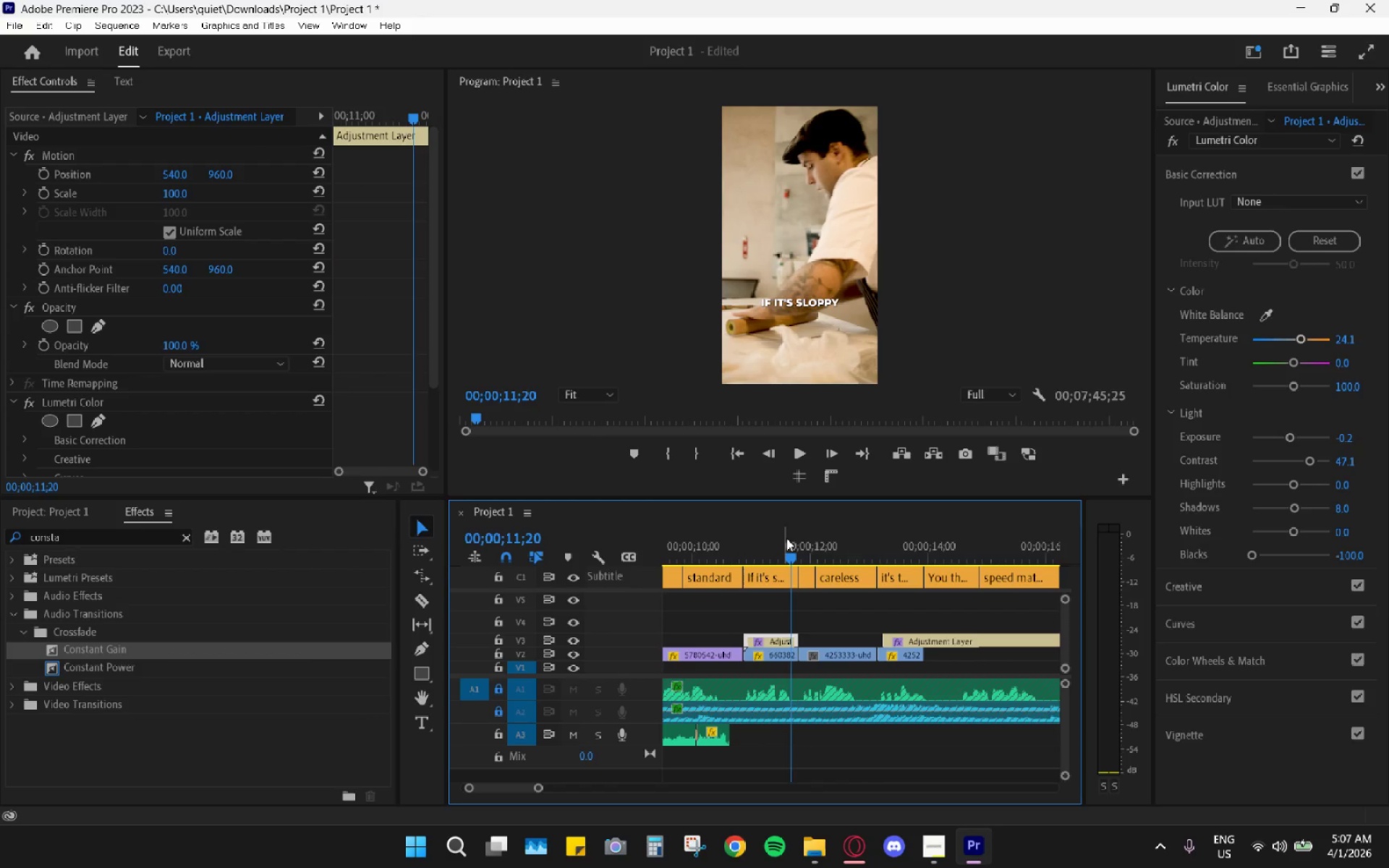 
key(Control+Z)
 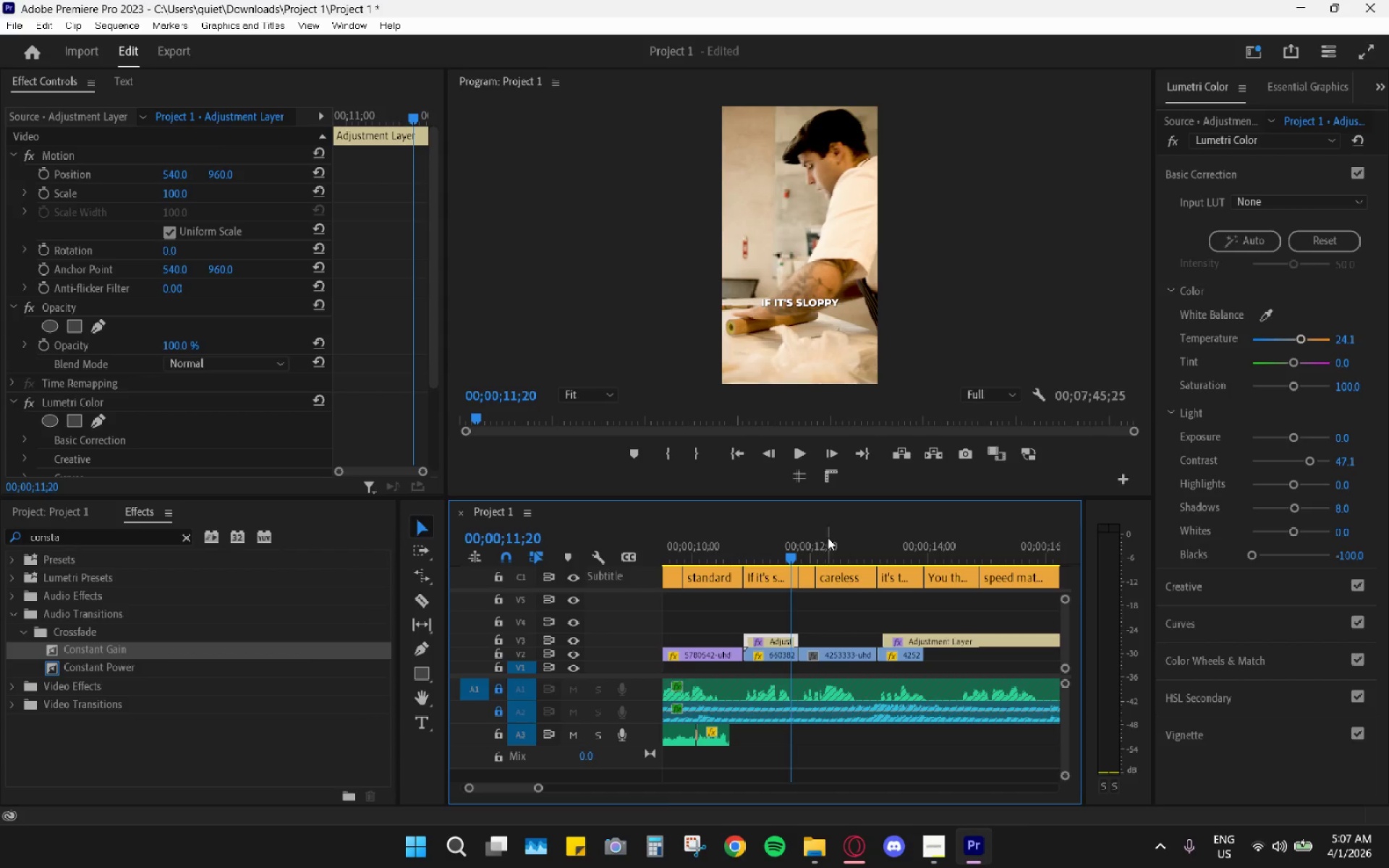 
left_click_drag(start_coordinate=[778, 532], to_coordinate=[752, 532])
 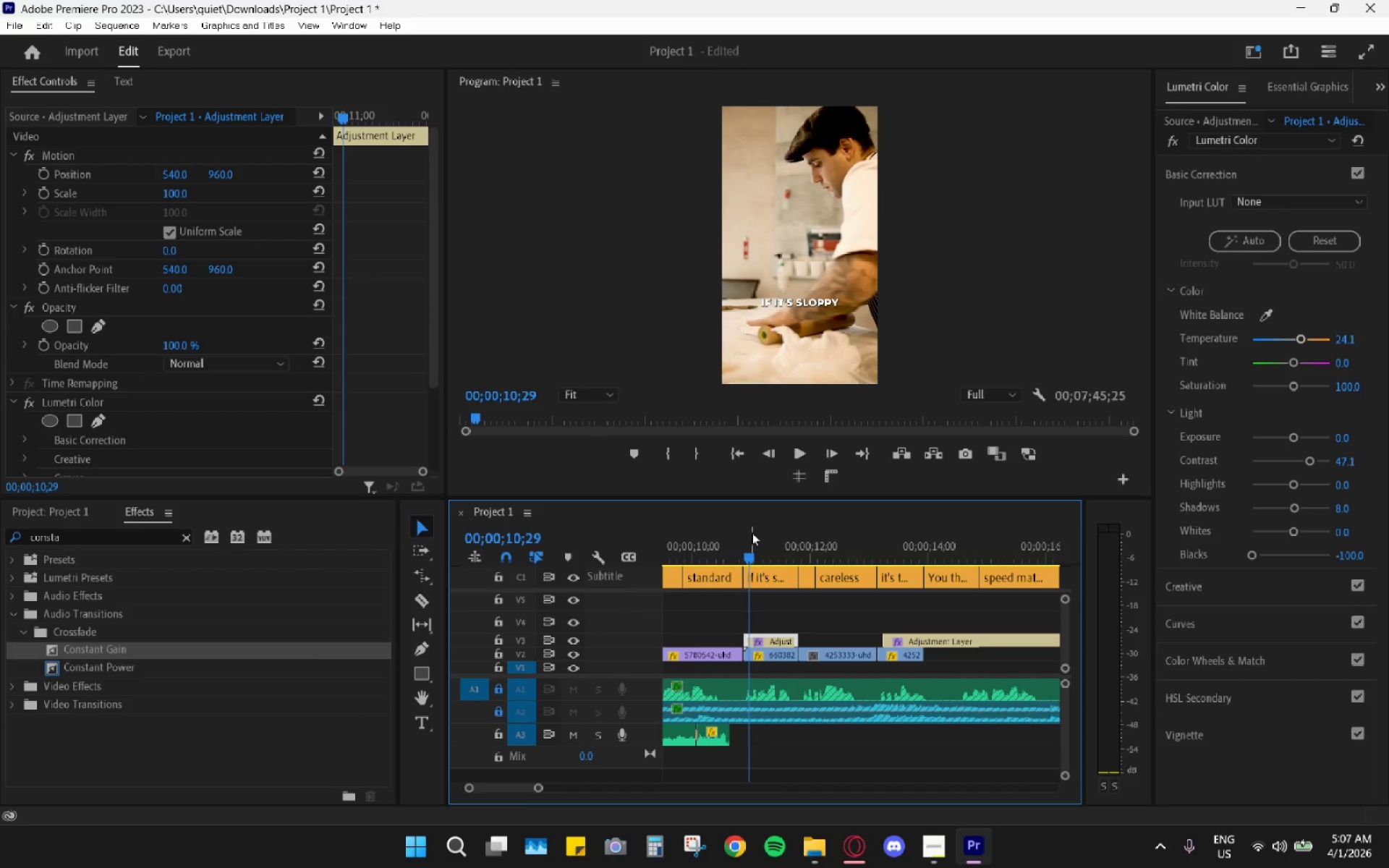 
key(Space)
 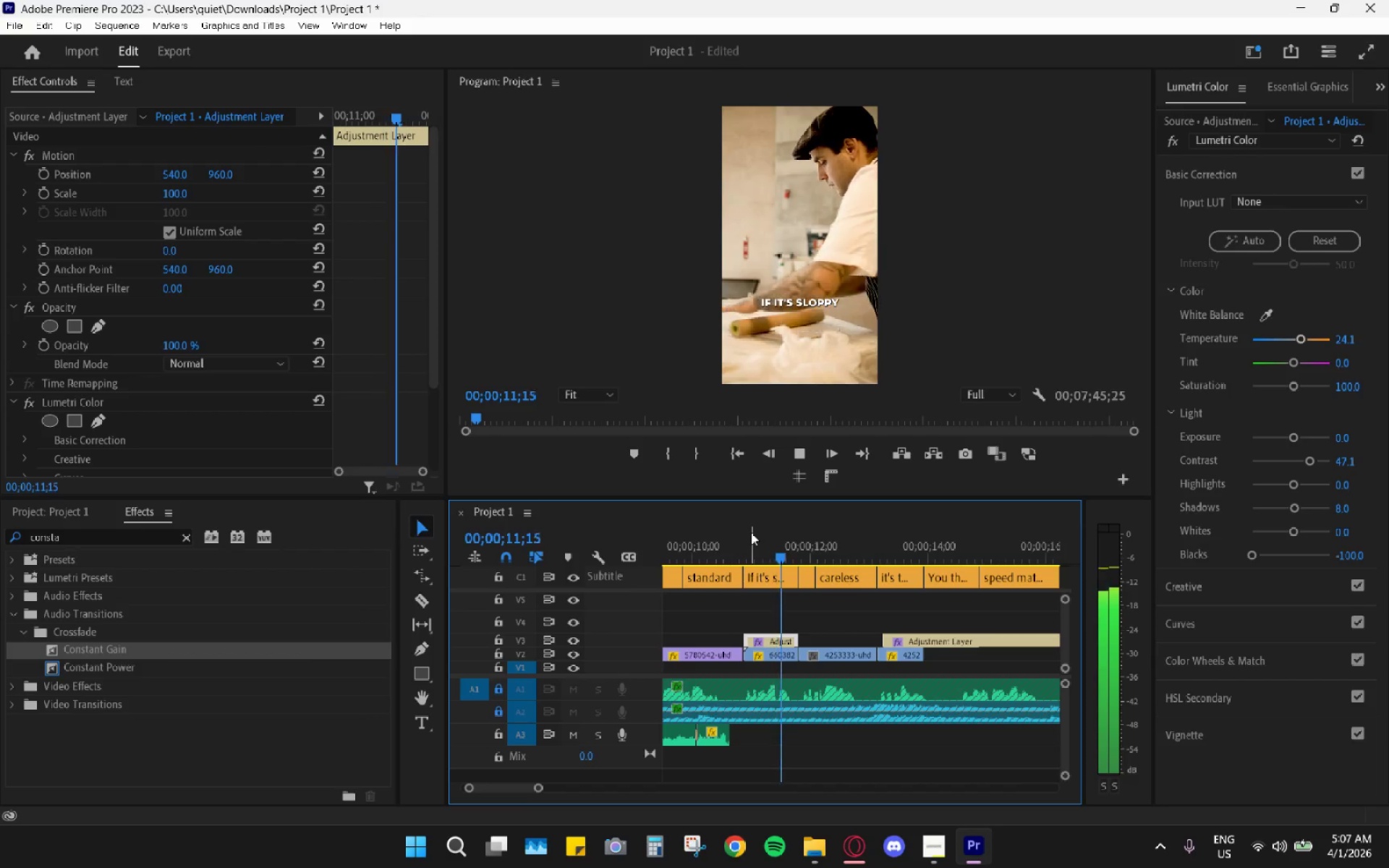 
key(Space)
 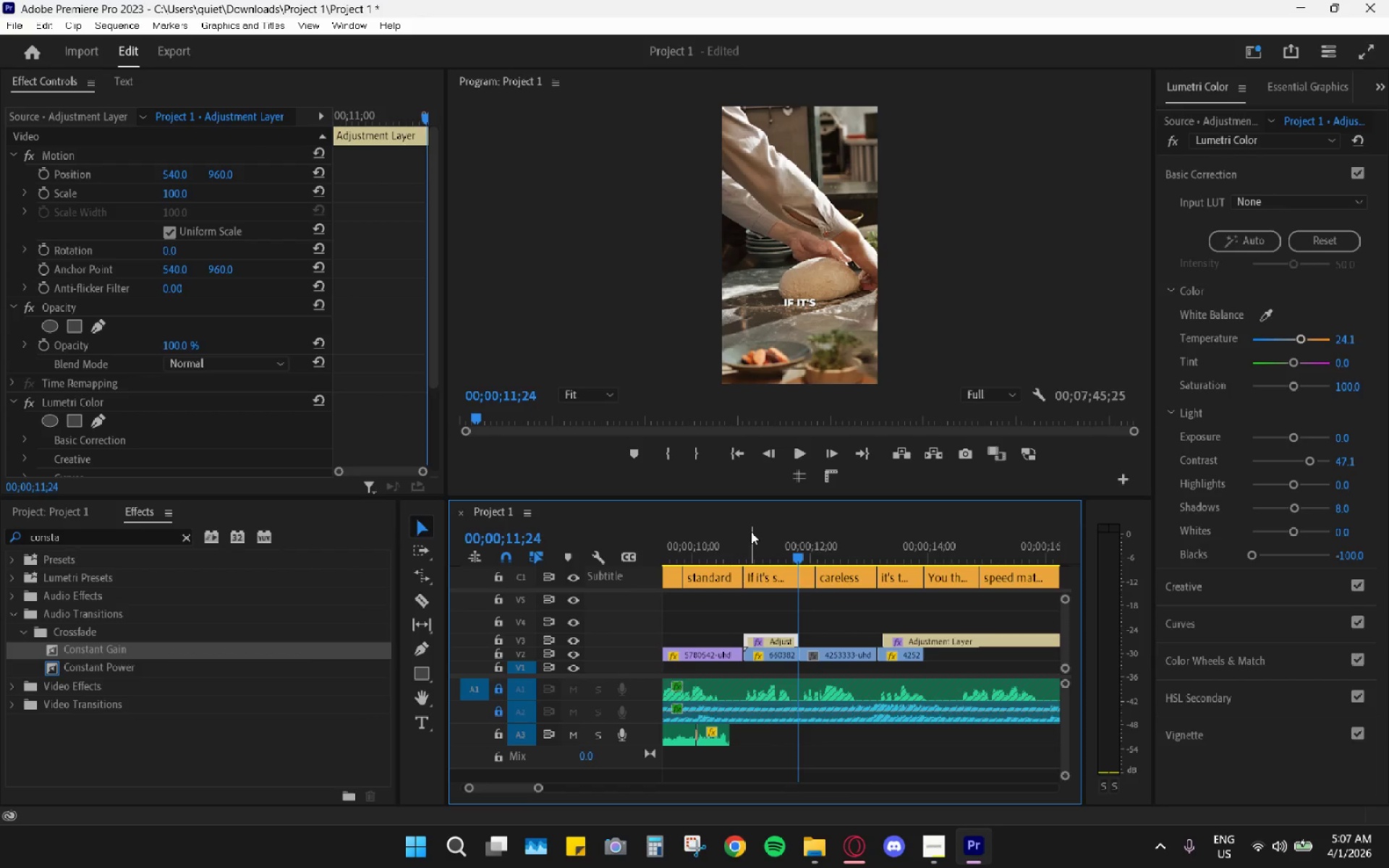 
key(Space)
 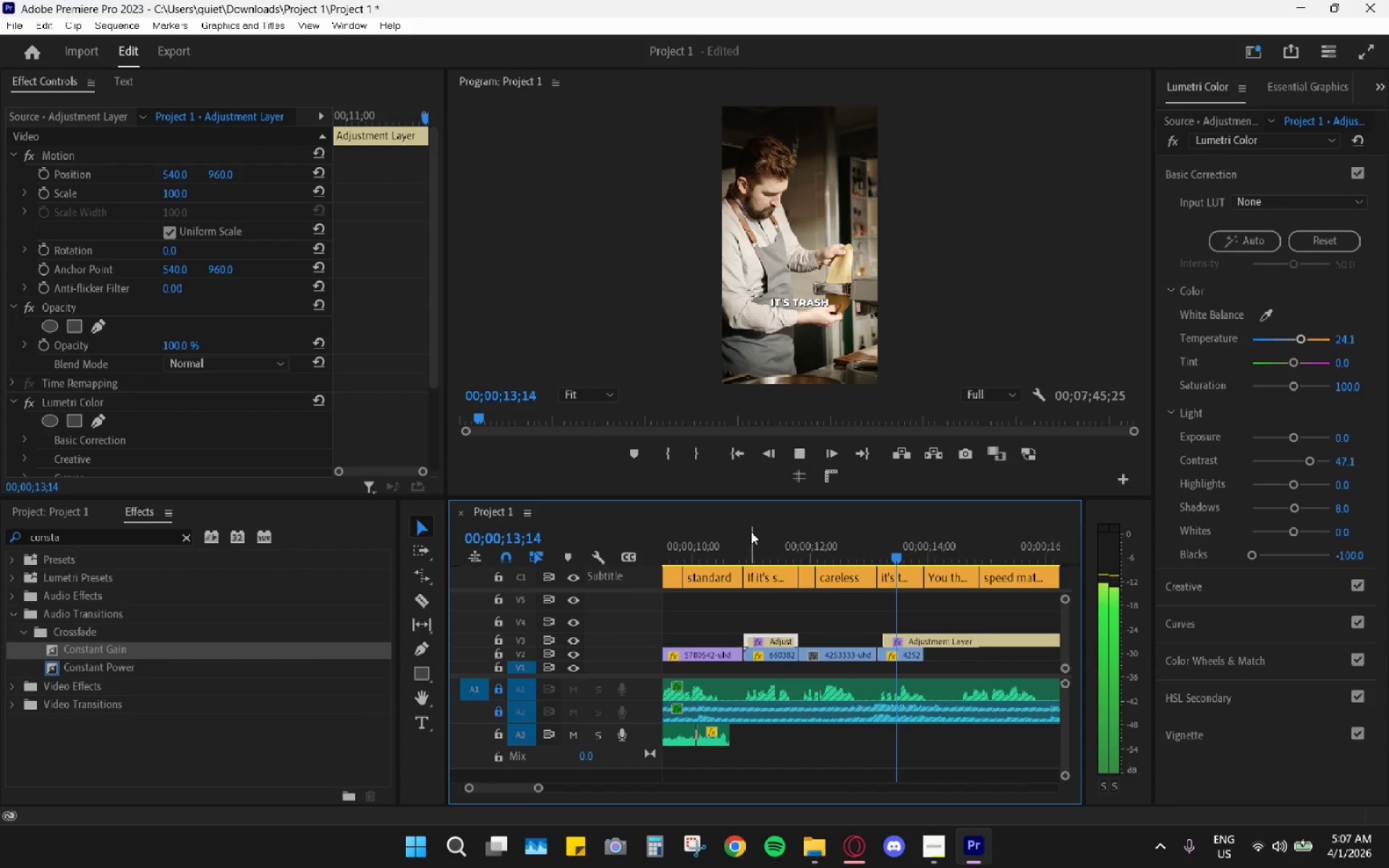 
key(Space)
 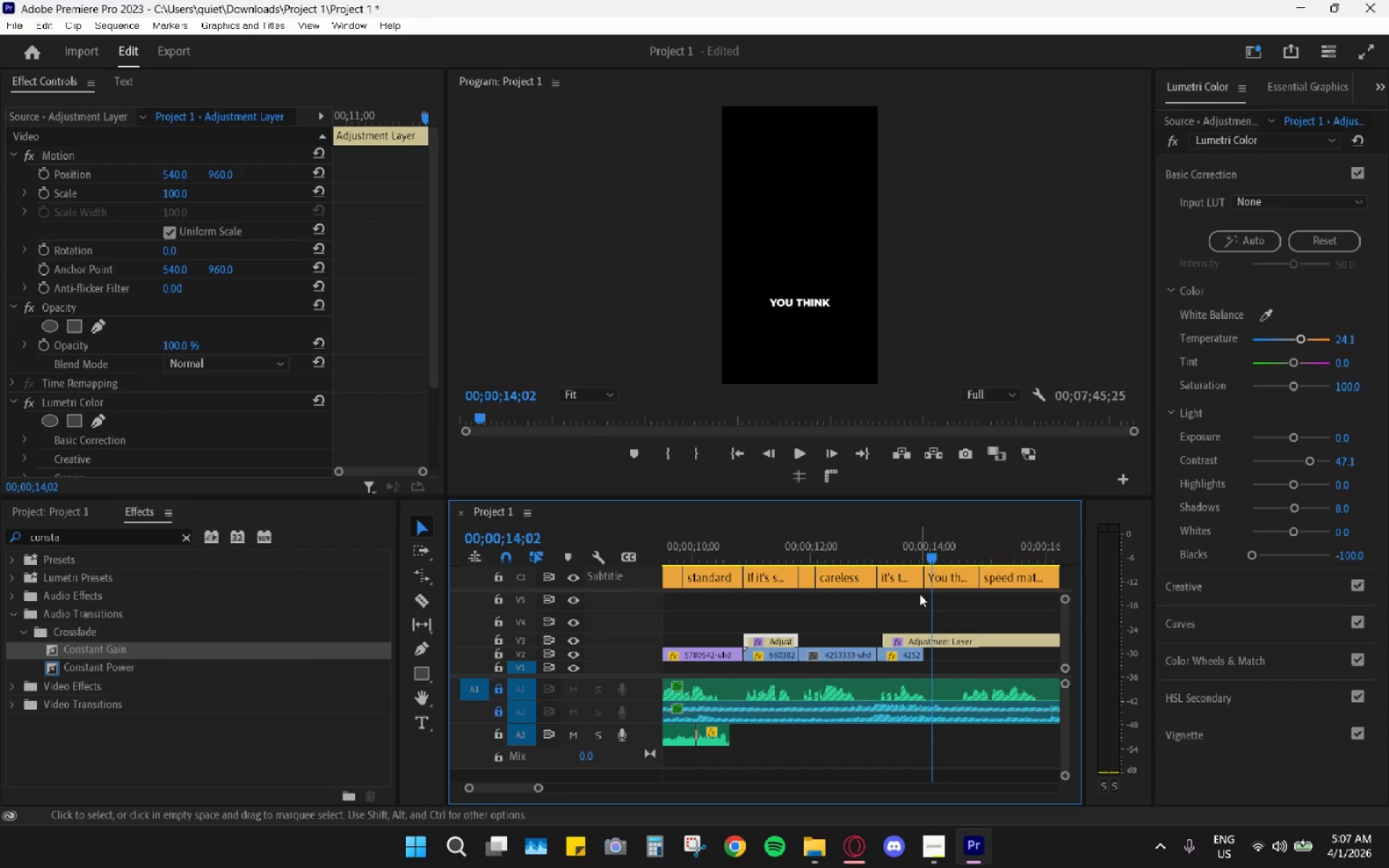 
left_click_drag(start_coordinate=[906, 638], to_coordinate=[901, 637])
 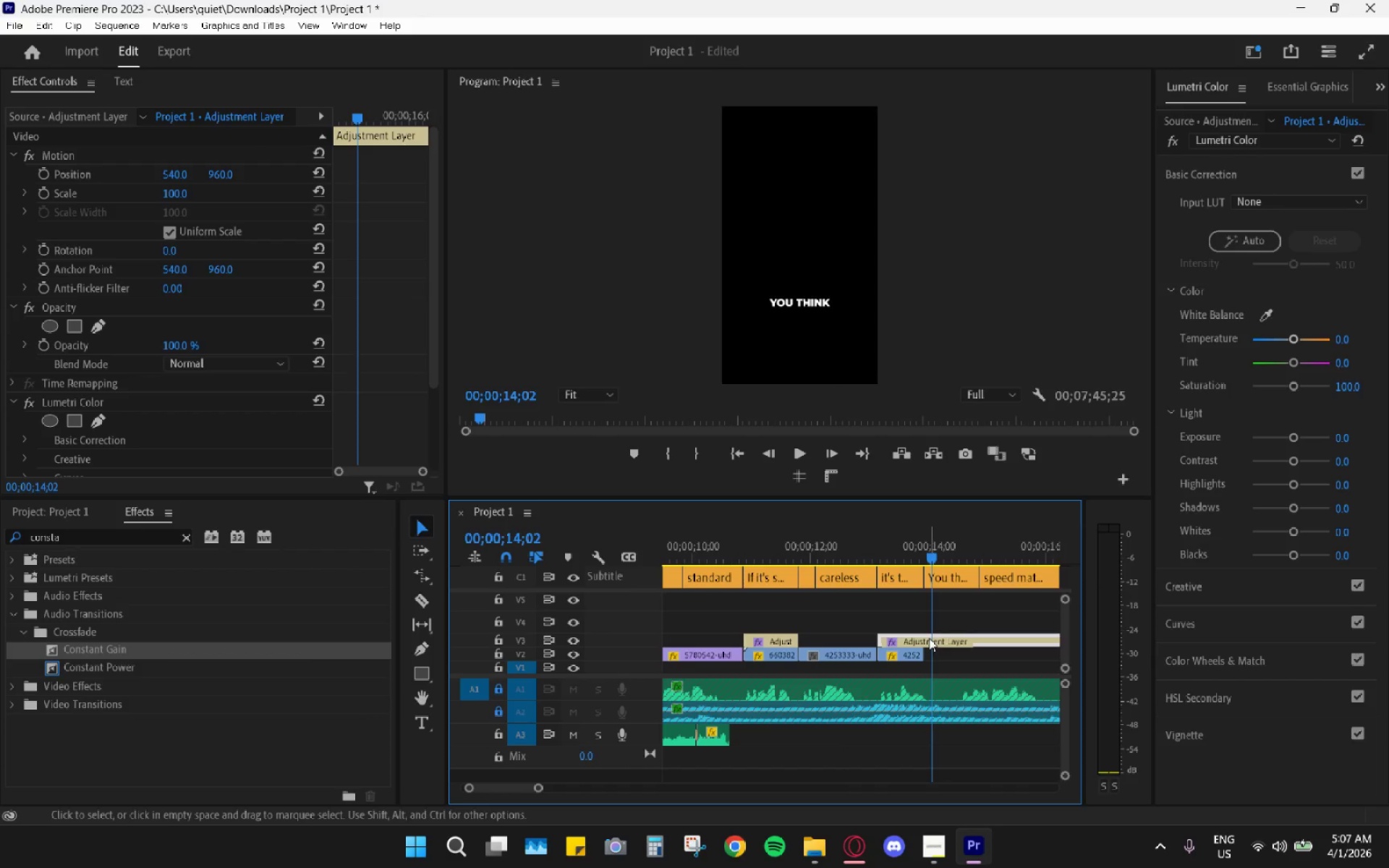 
key(C)
 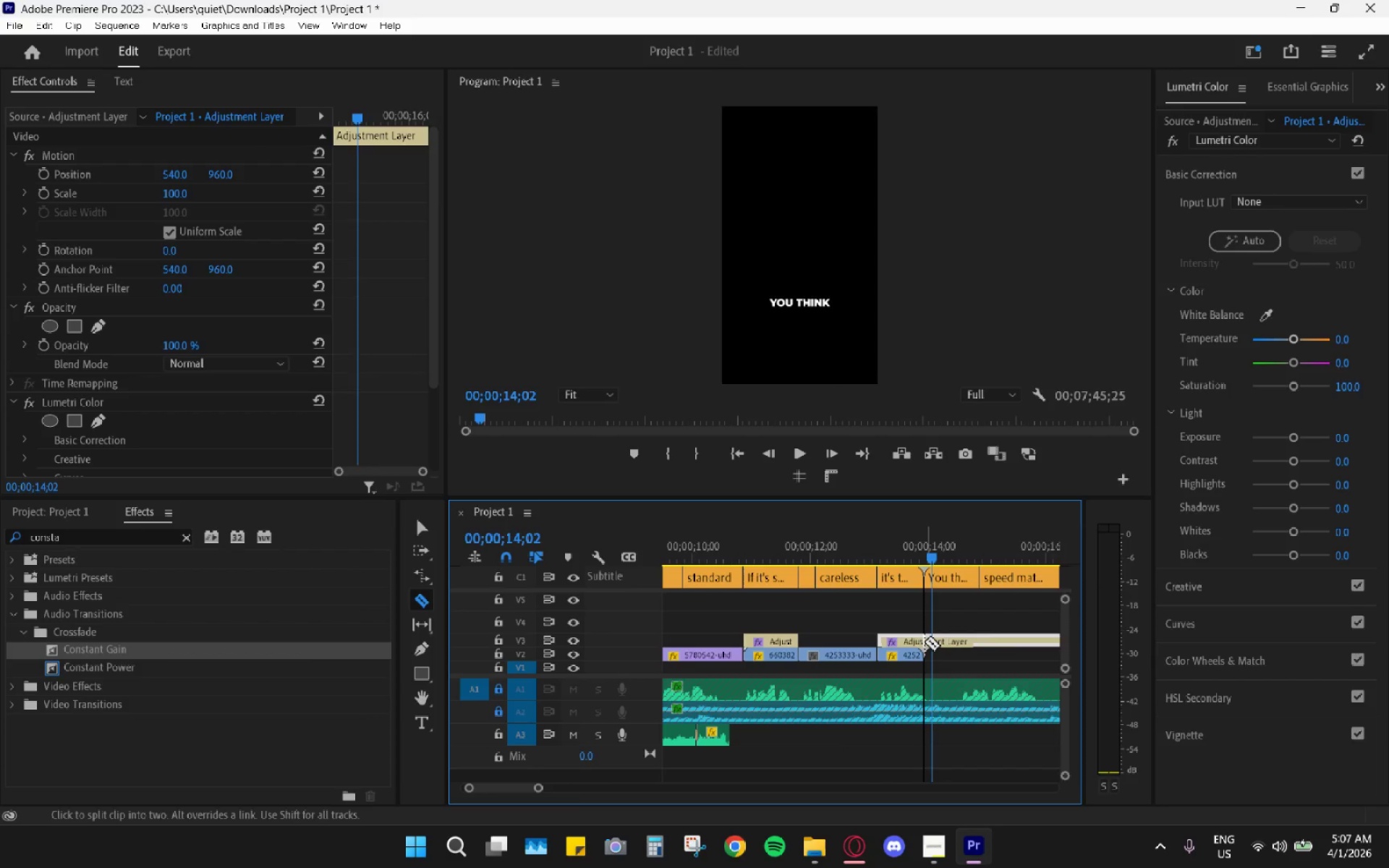 
left_click([925, 642])
 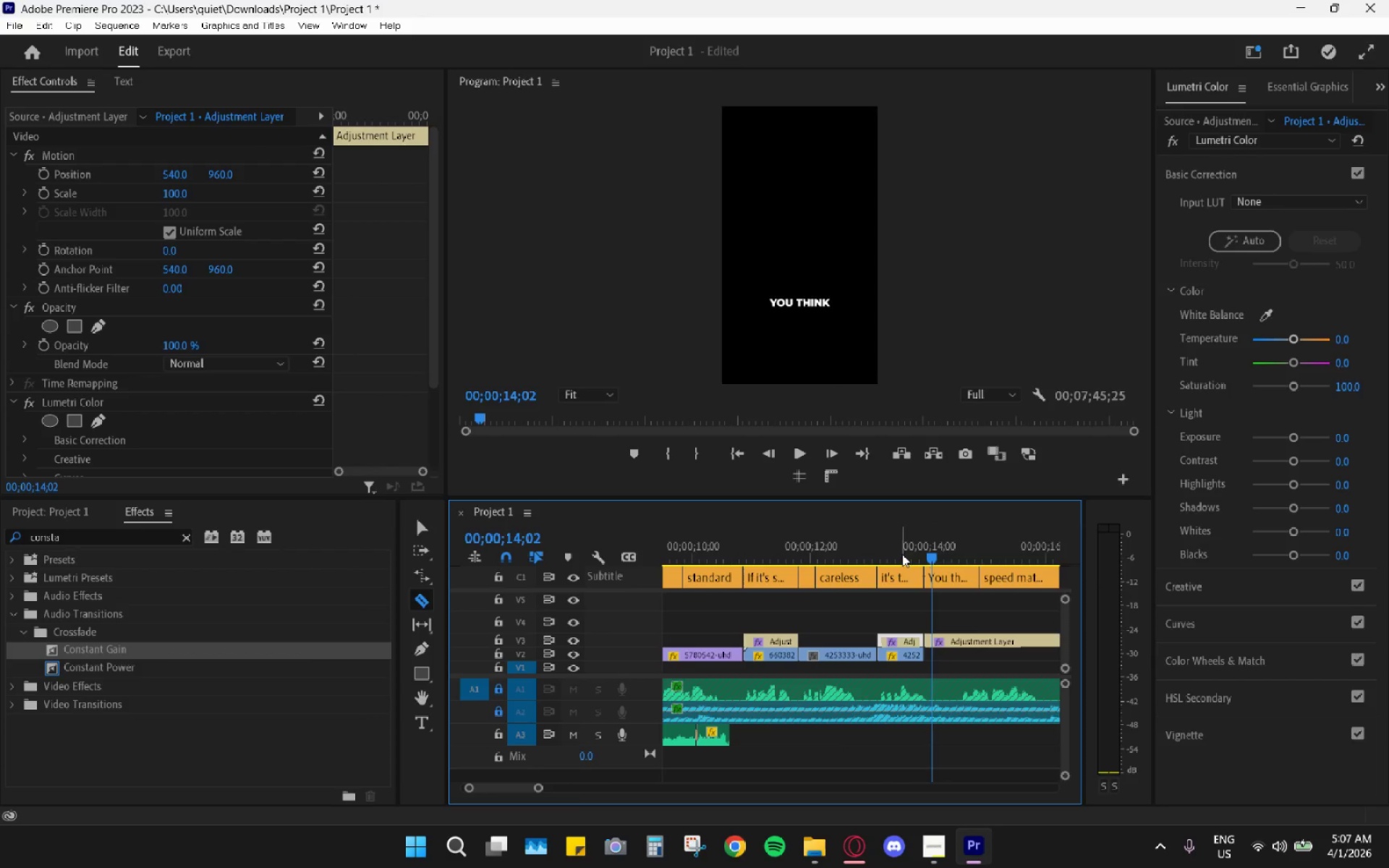 
left_click([904, 532])
 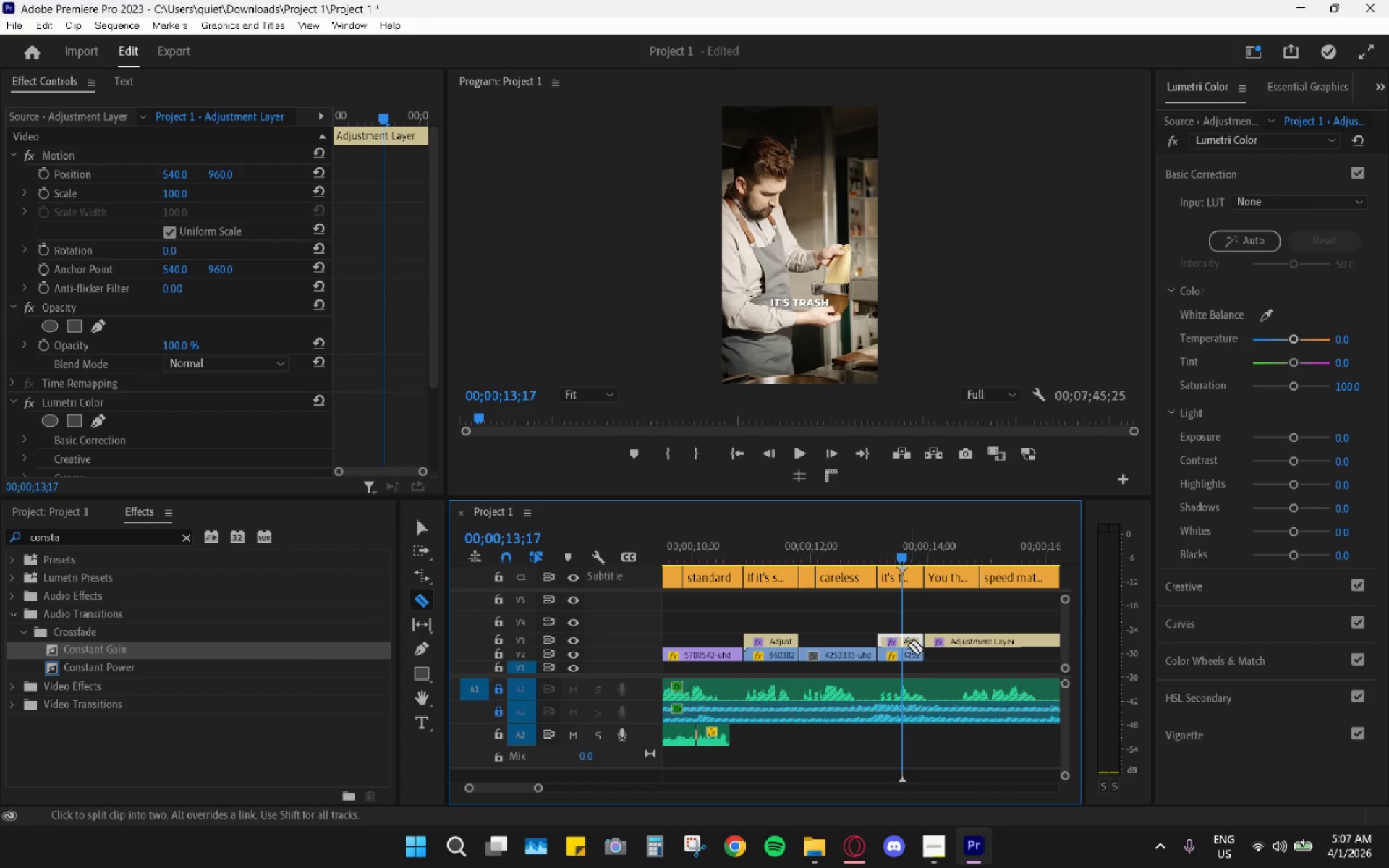 
key(V)
 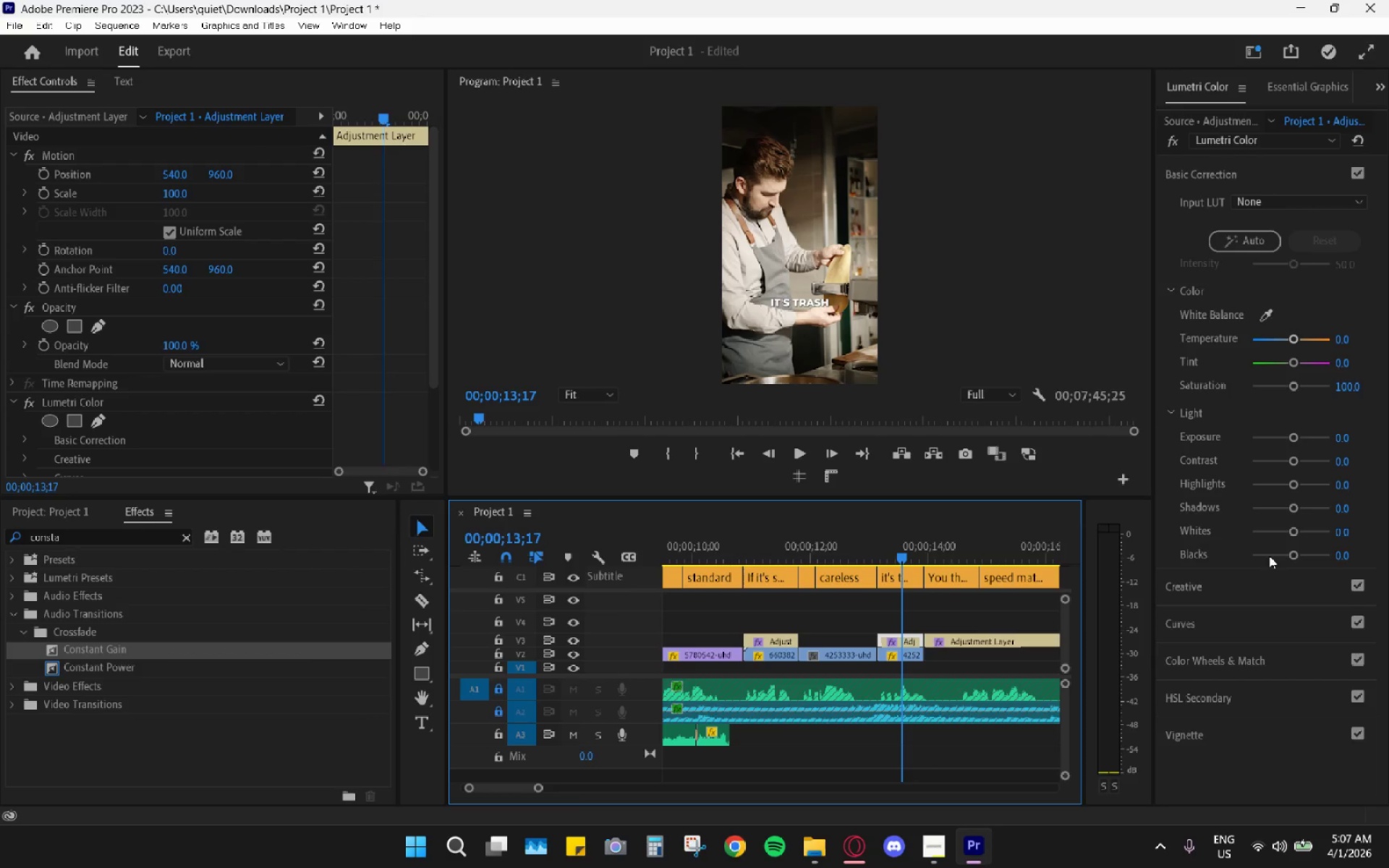 
left_click_drag(start_coordinate=[1292, 559], to_coordinate=[1280, 559])
 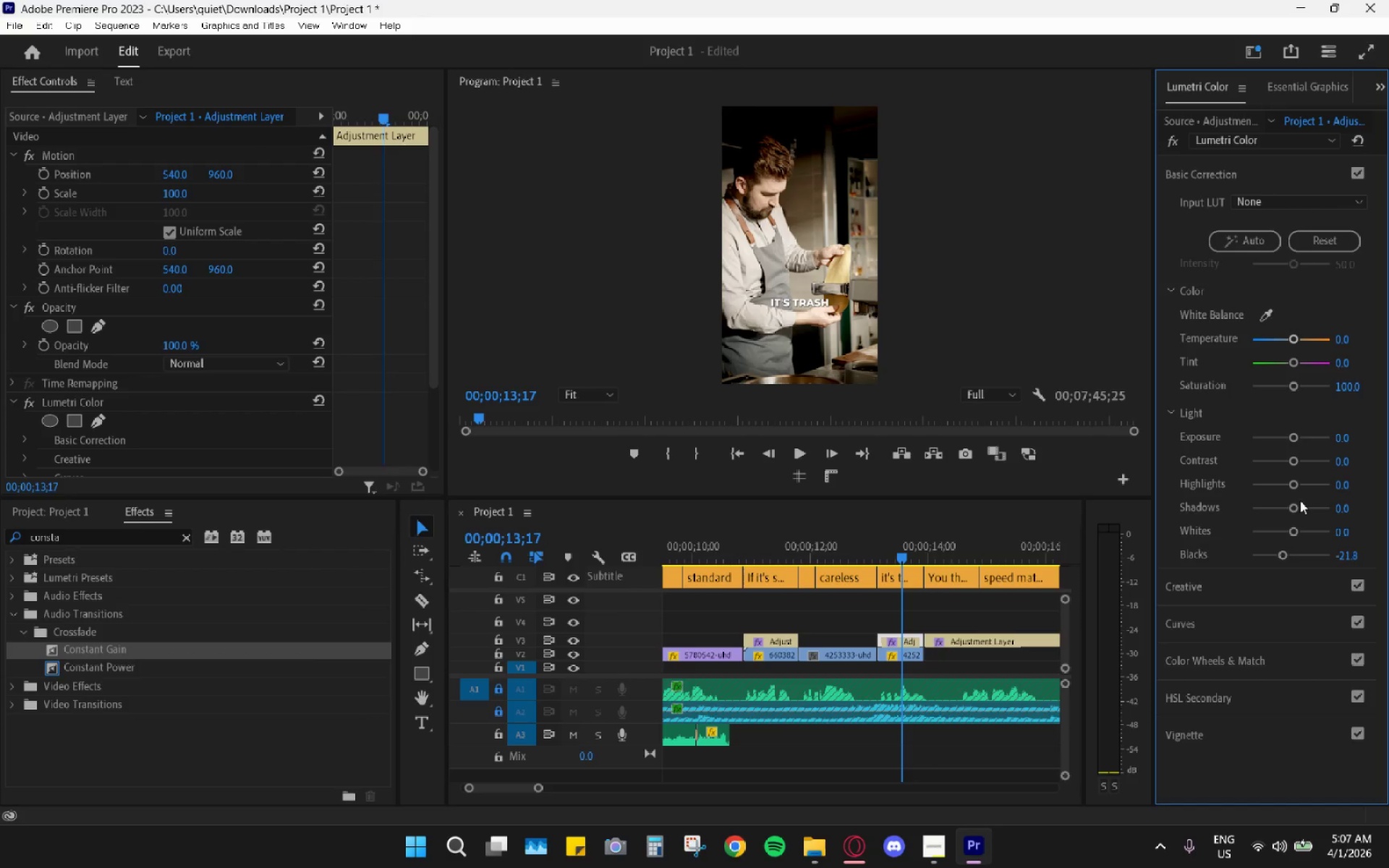 
left_click_drag(start_coordinate=[1295, 507], to_coordinate=[1289, 508])
 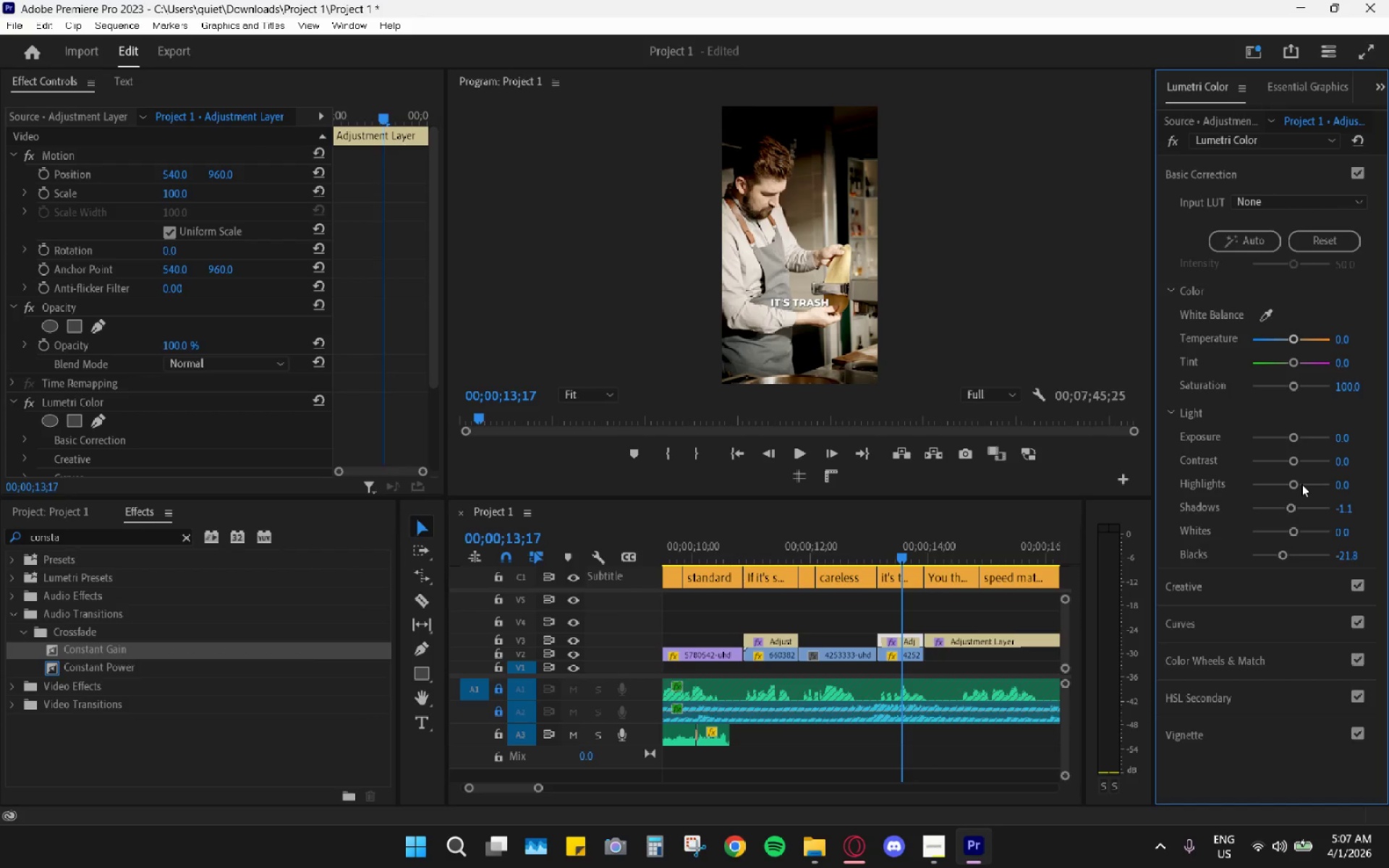 
left_click_drag(start_coordinate=[1301, 484], to_coordinate=[1312, 485])
 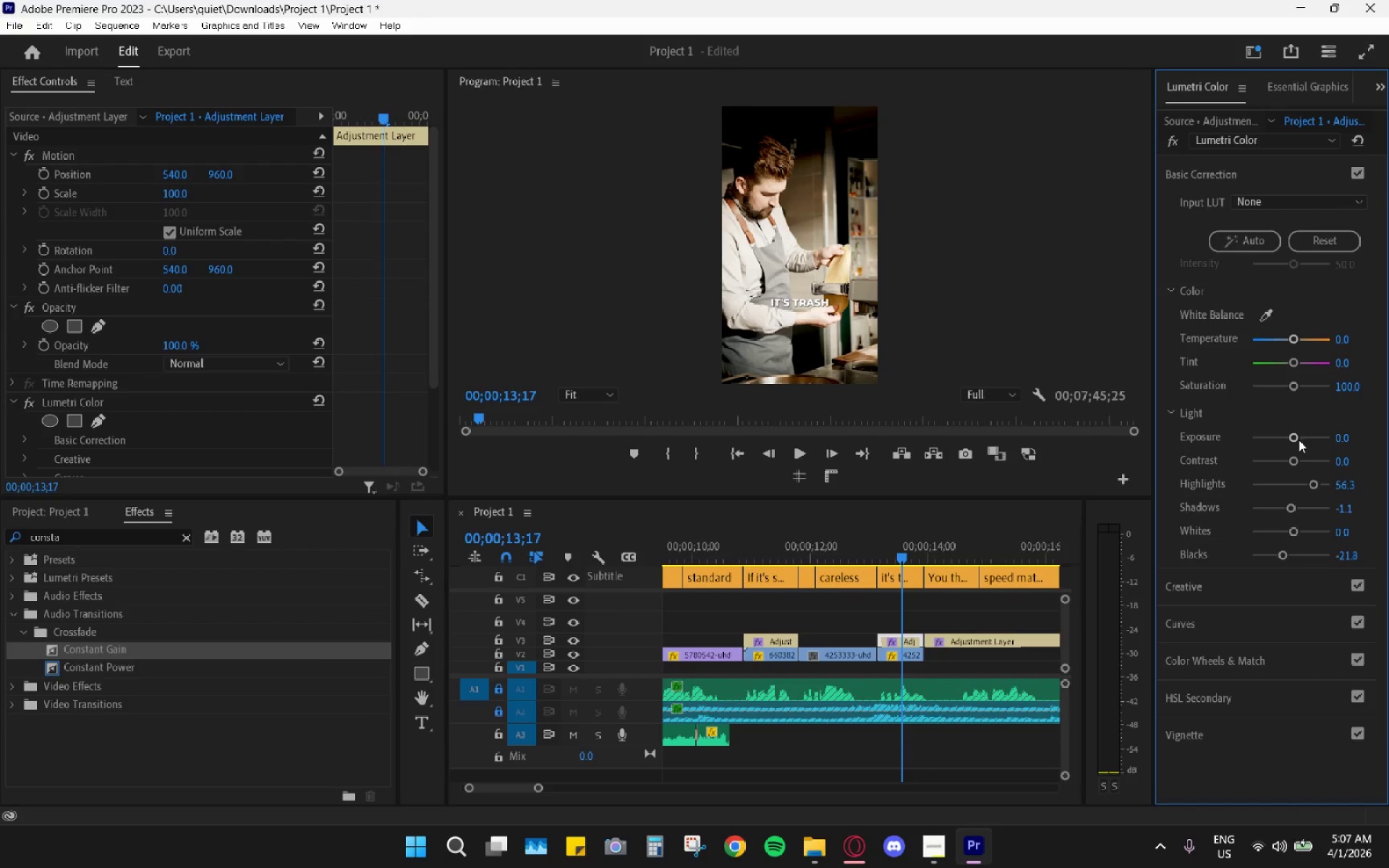 
left_click_drag(start_coordinate=[1299, 441], to_coordinate=[1305, 441])
 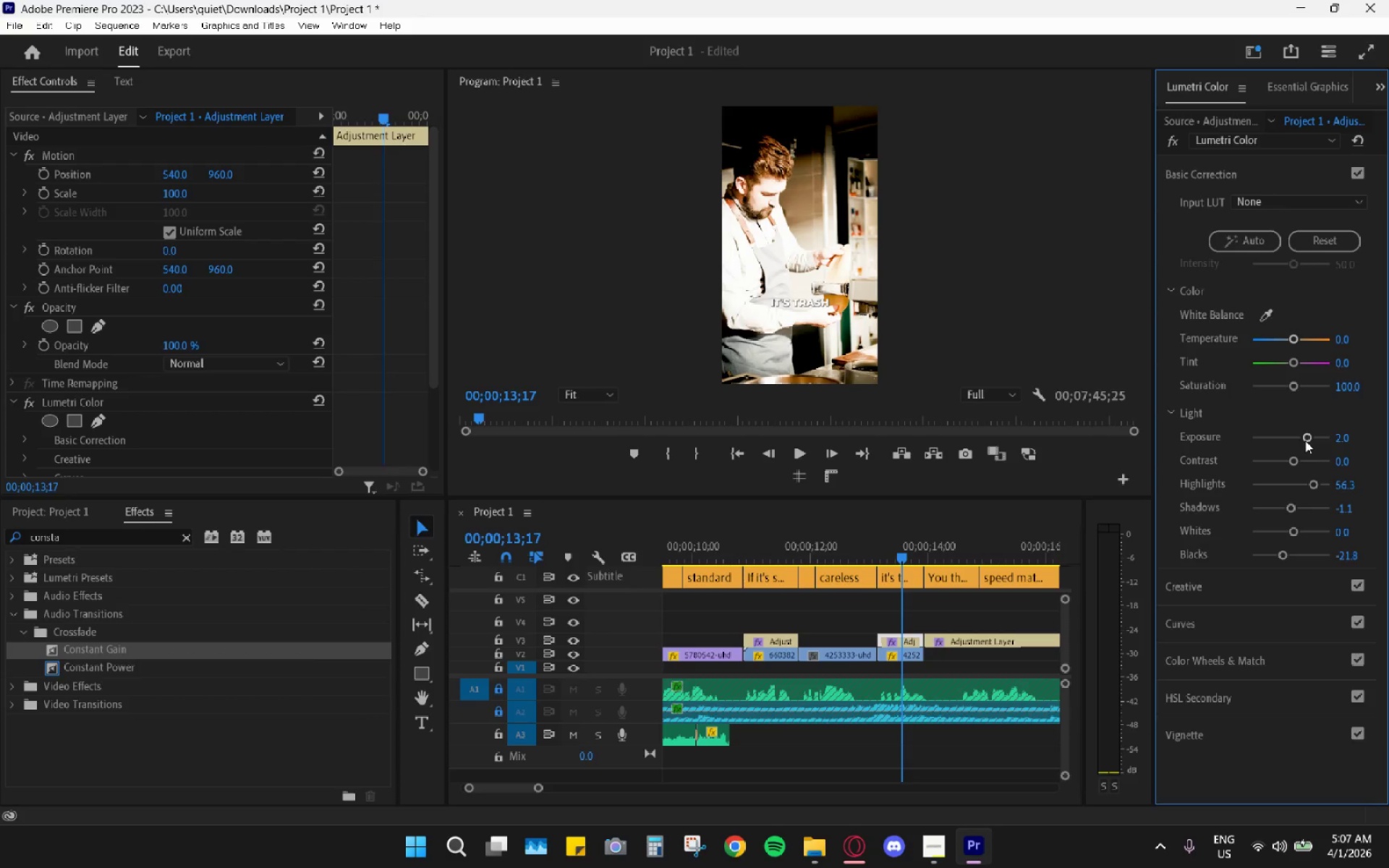 
hold_key(key=ControlLeft, duration=0.73)
 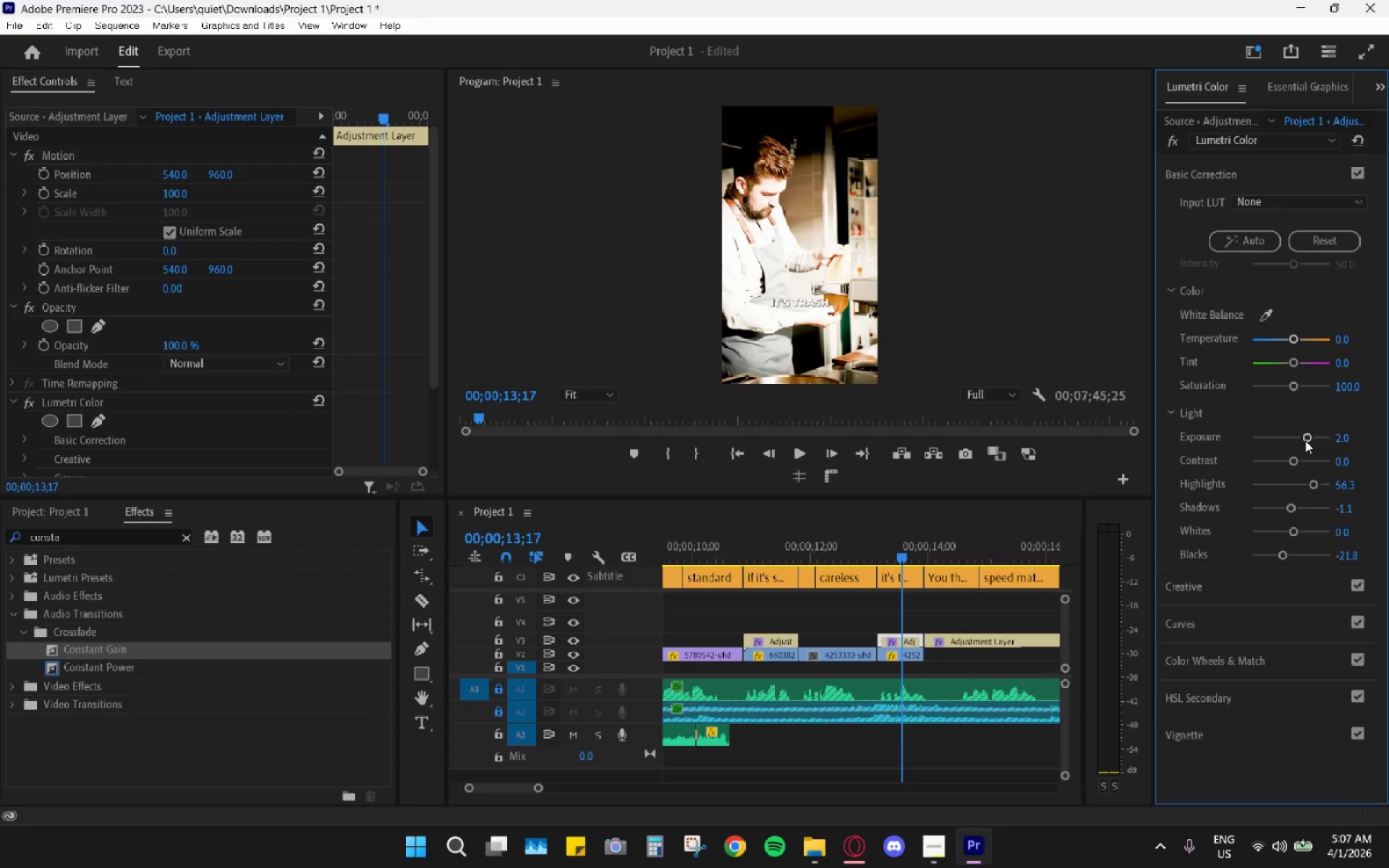 
key(Control+ControlLeft)
 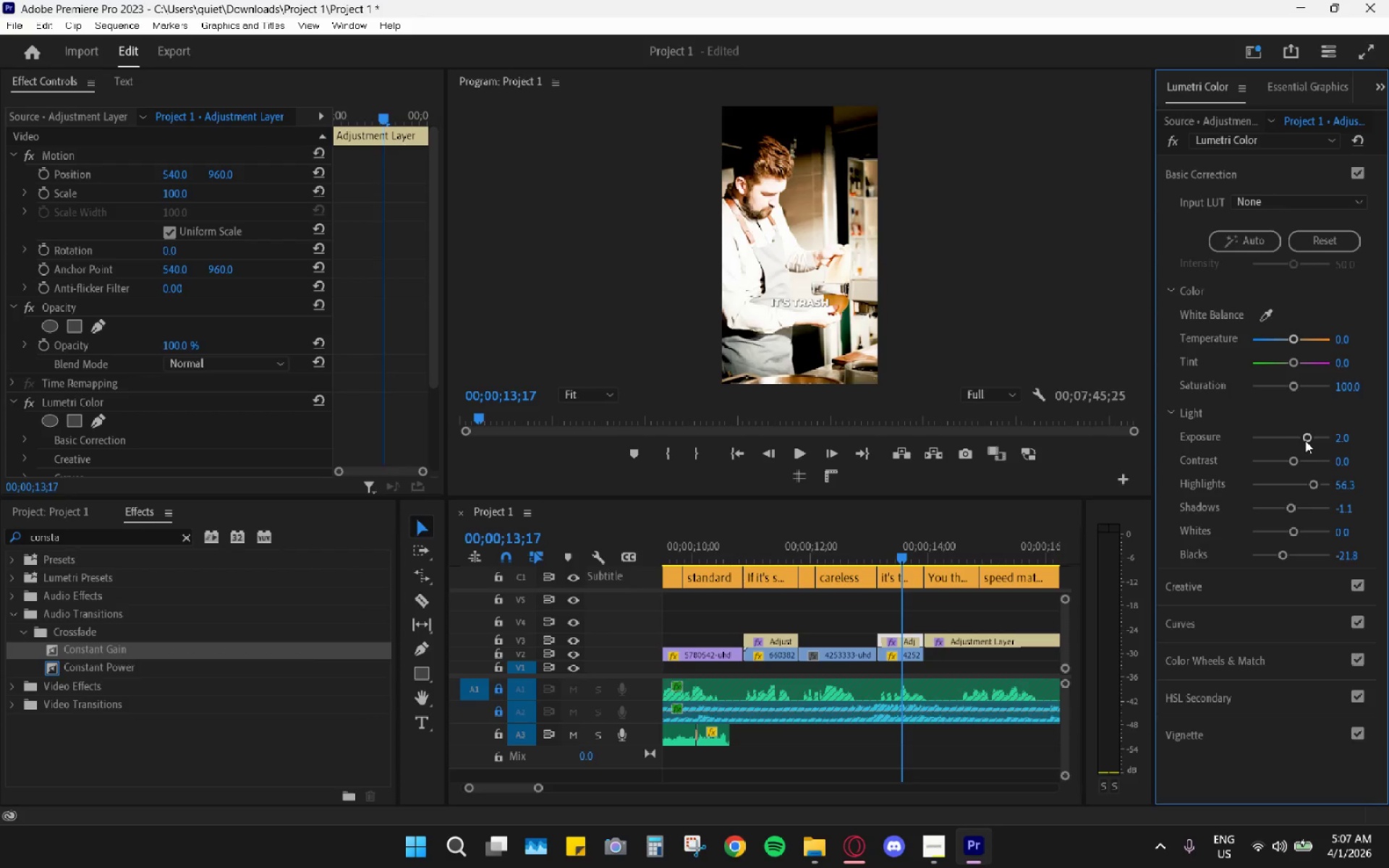 
key(Control+Z)
 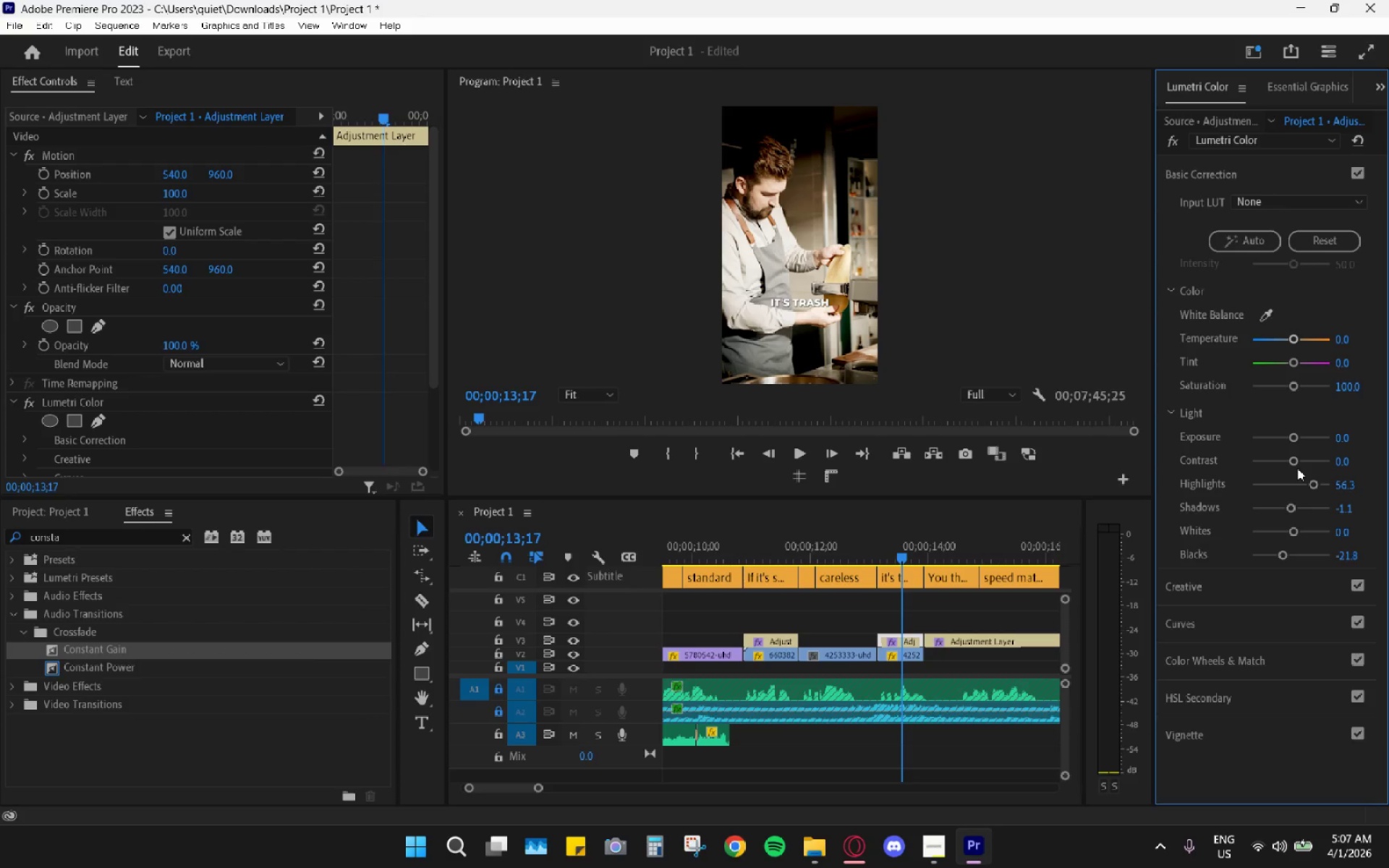 
left_click_drag(start_coordinate=[1296, 461], to_coordinate=[1309, 461])
 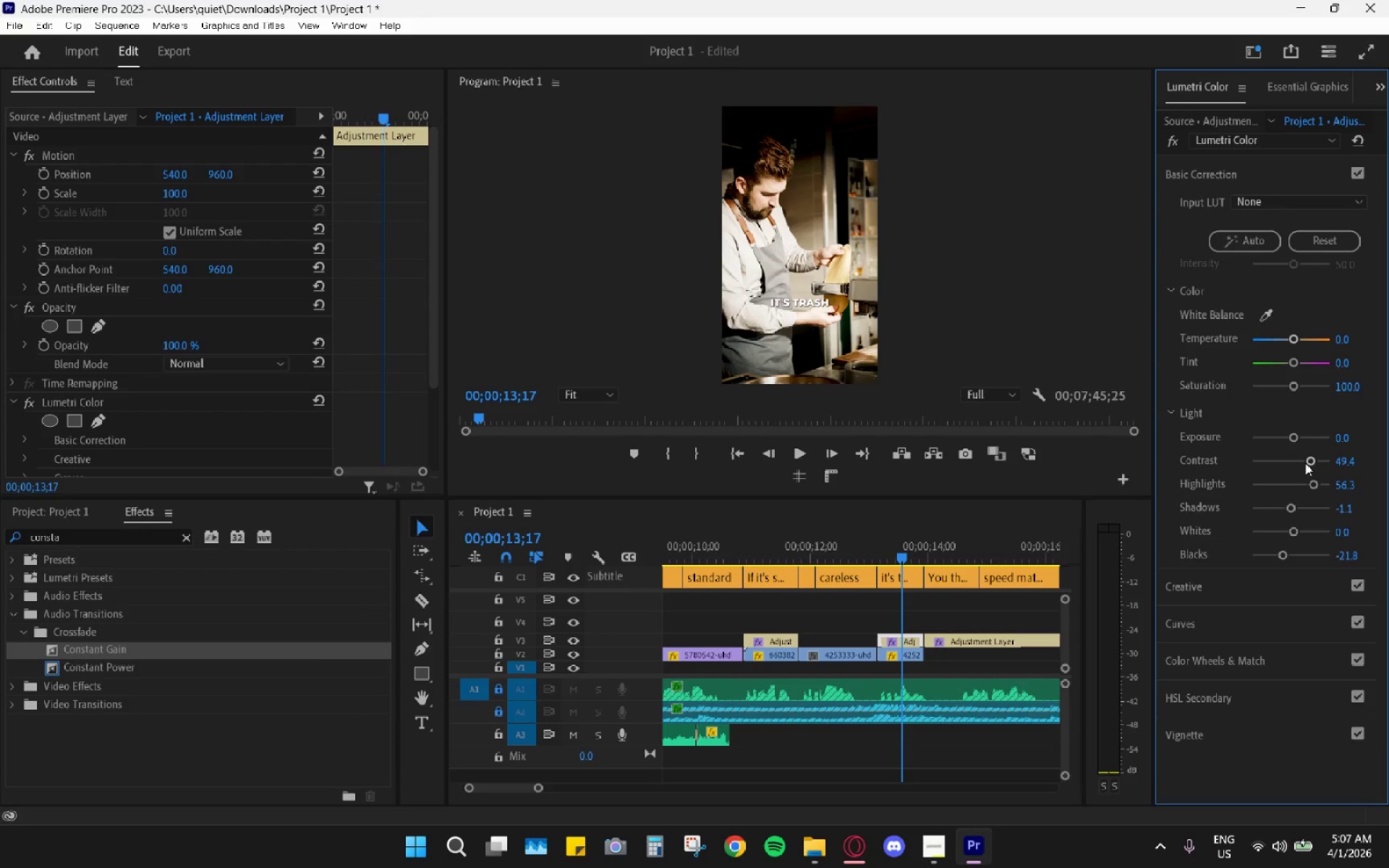 
key(Space)
 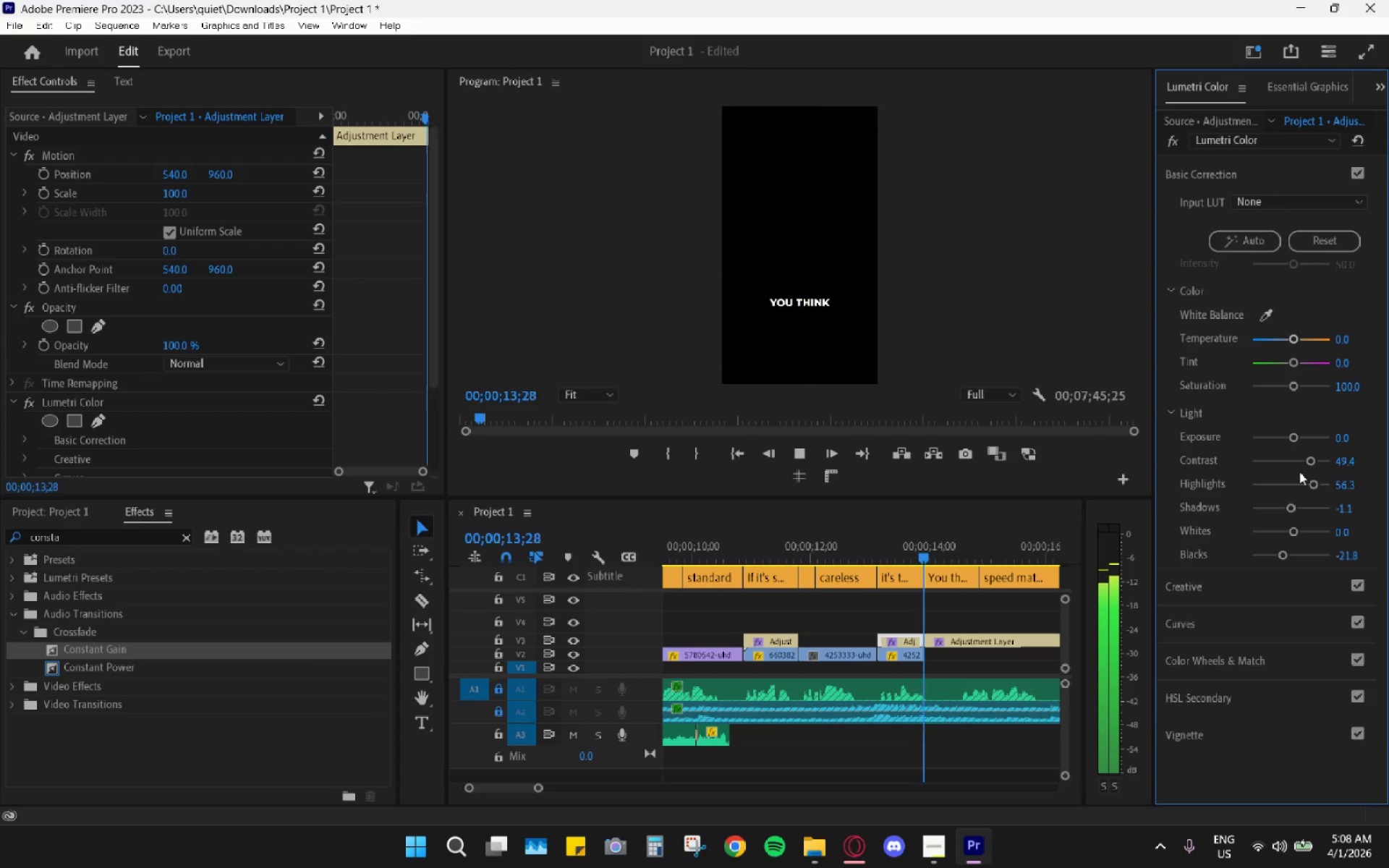 
key(Space)
 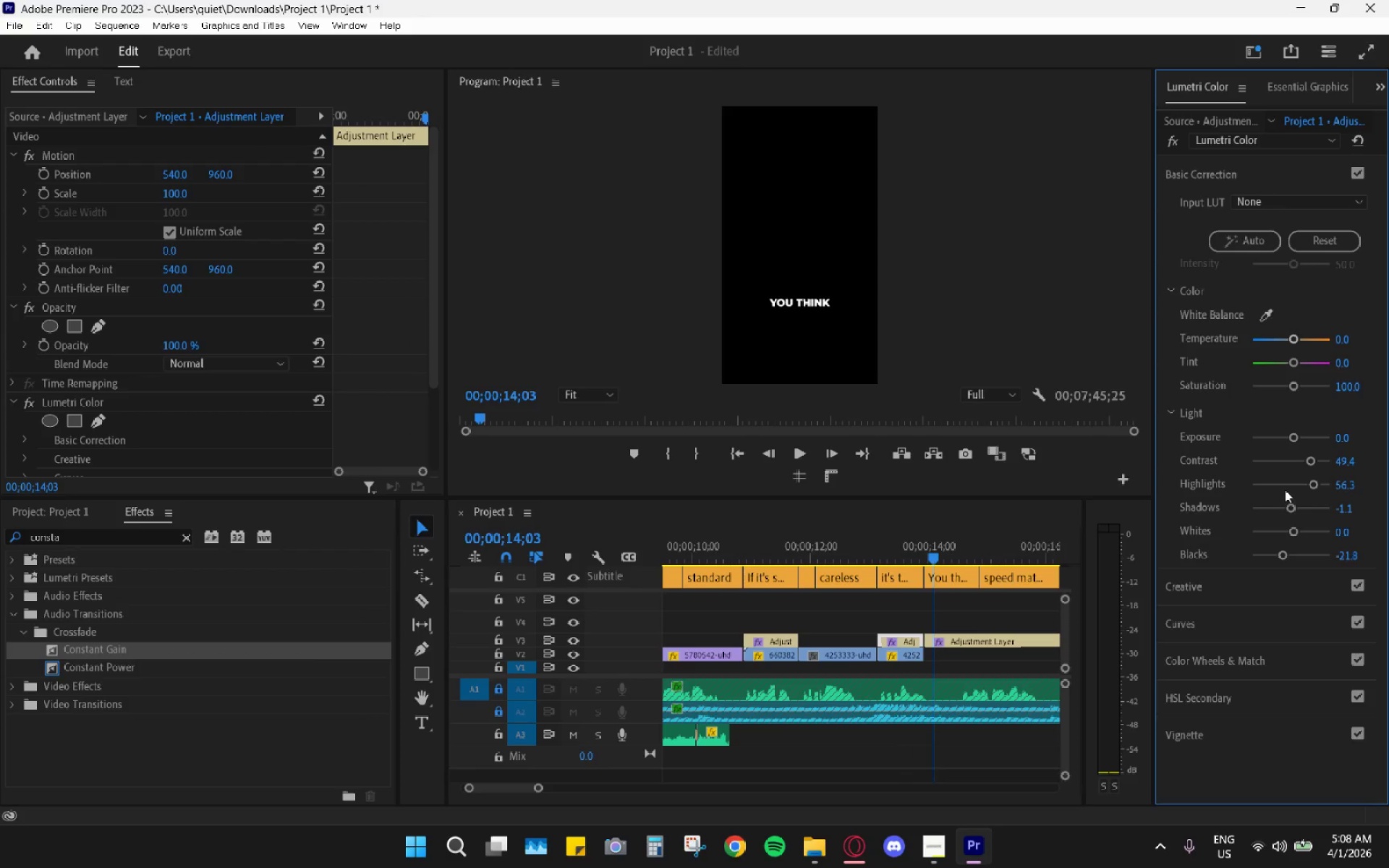 
key(Control+Z)
 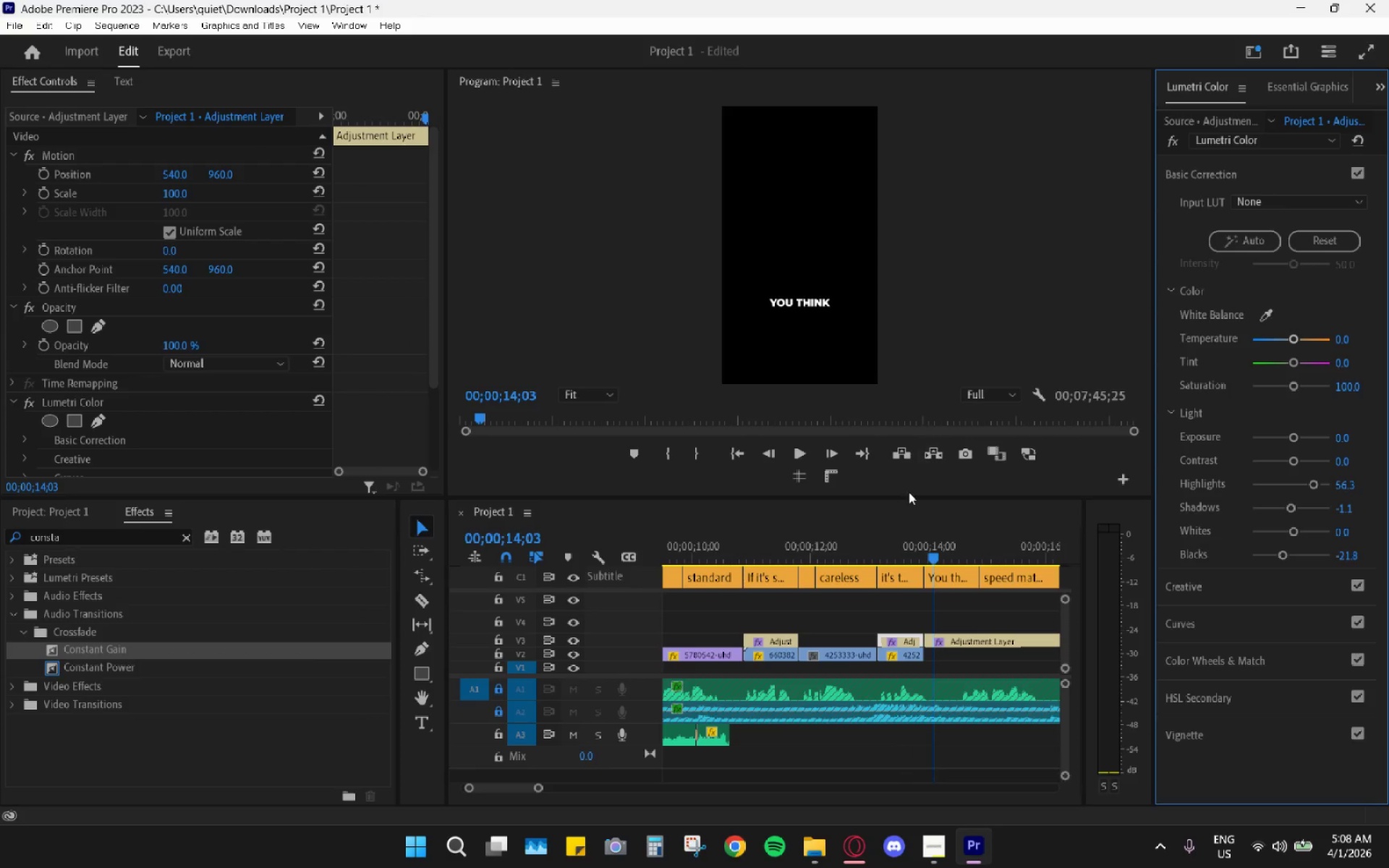 
left_click_drag(start_coordinate=[904, 539], to_coordinate=[900, 541])
 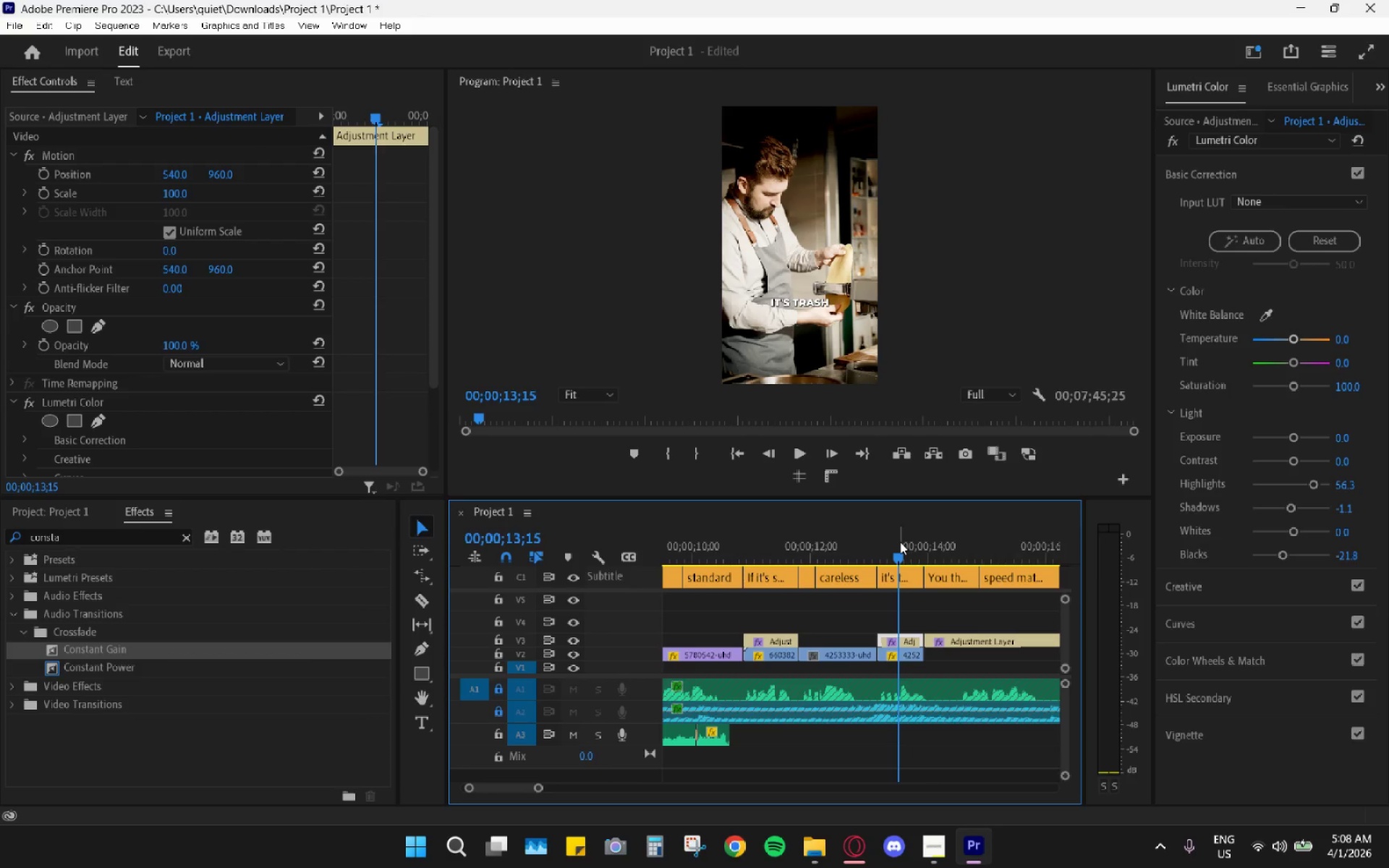 
key(Space)
 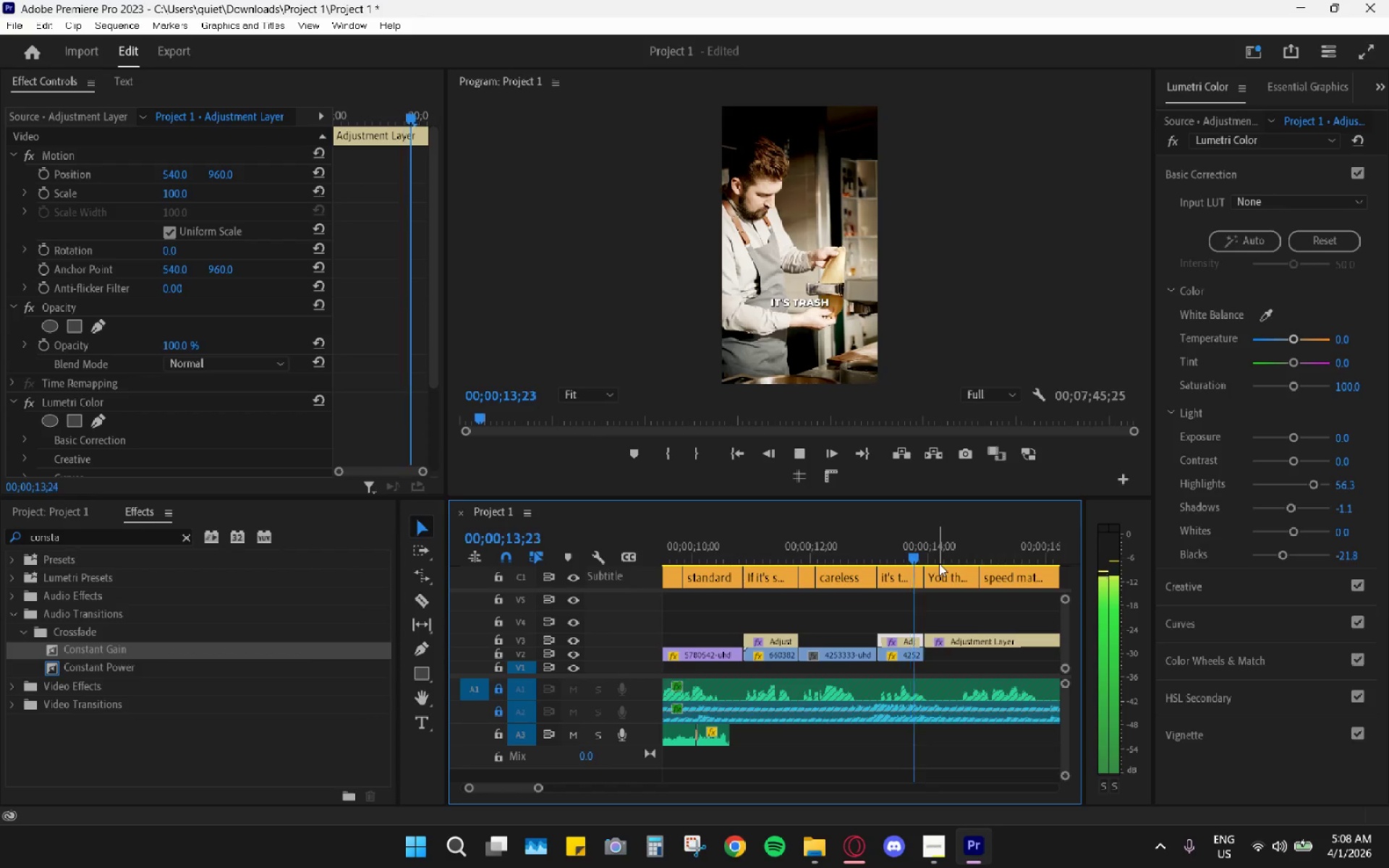 
key(Space)
 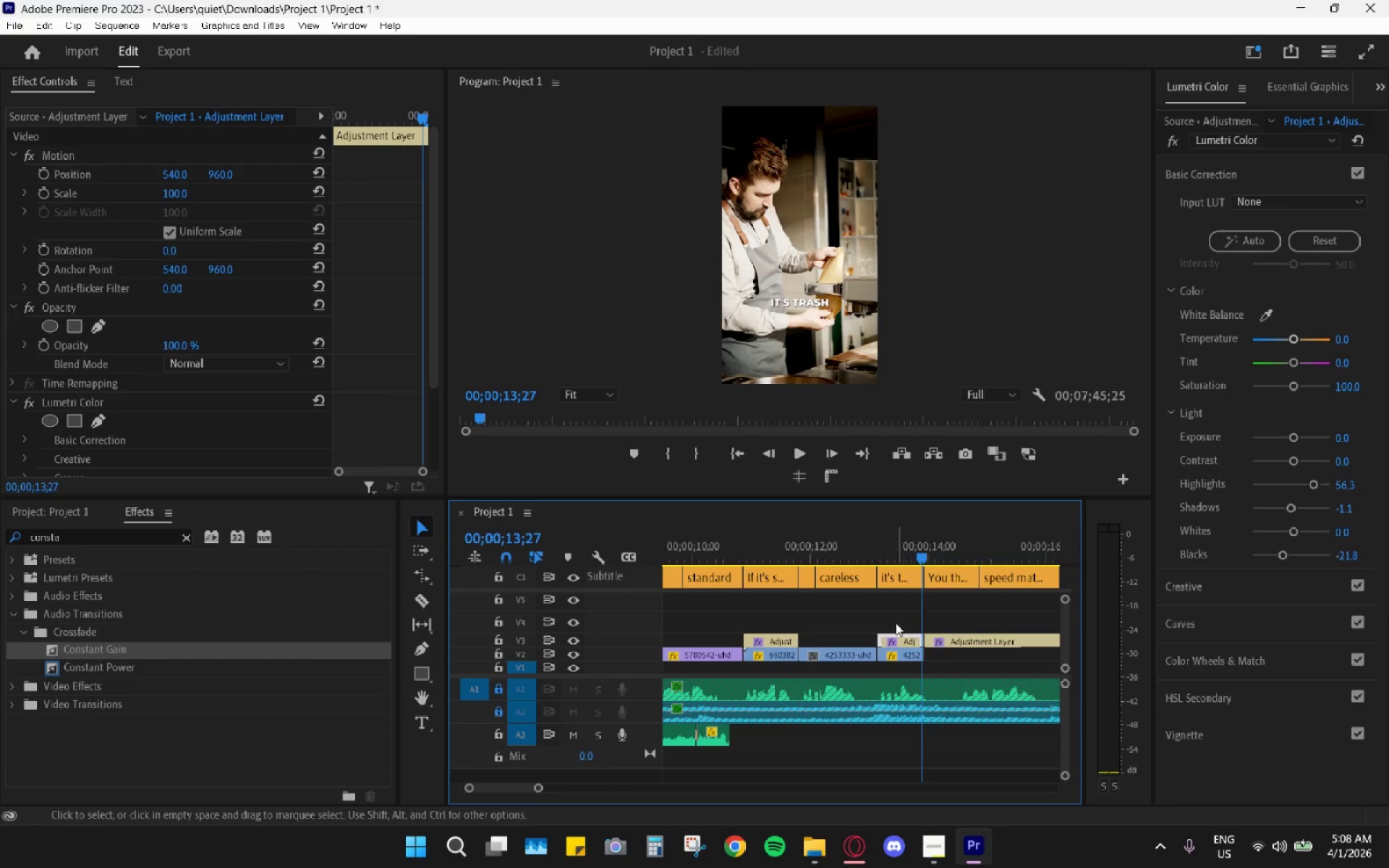 
key(Control+Z)
 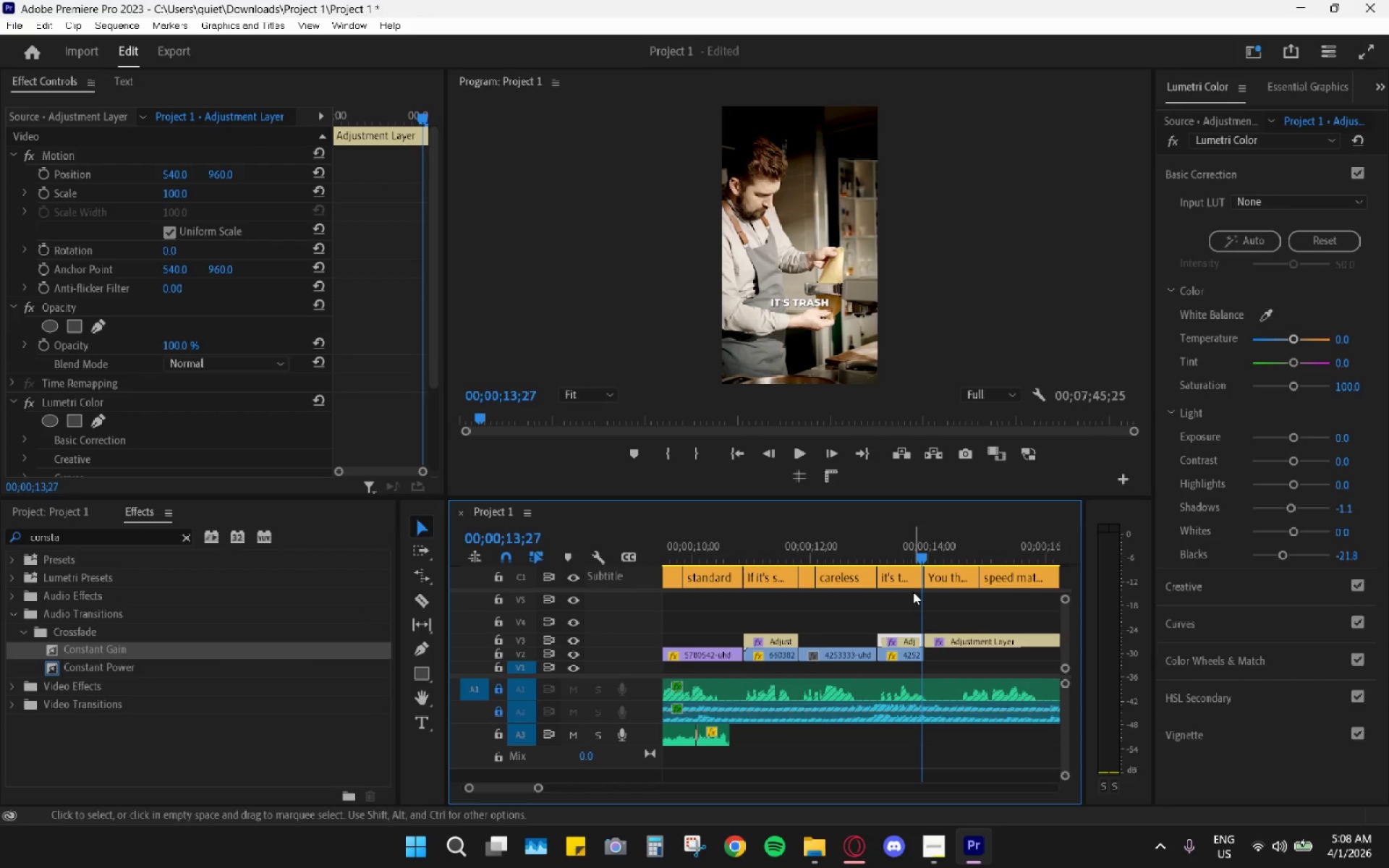 
left_click_drag(start_coordinate=[914, 542], to_coordinate=[911, 540])
 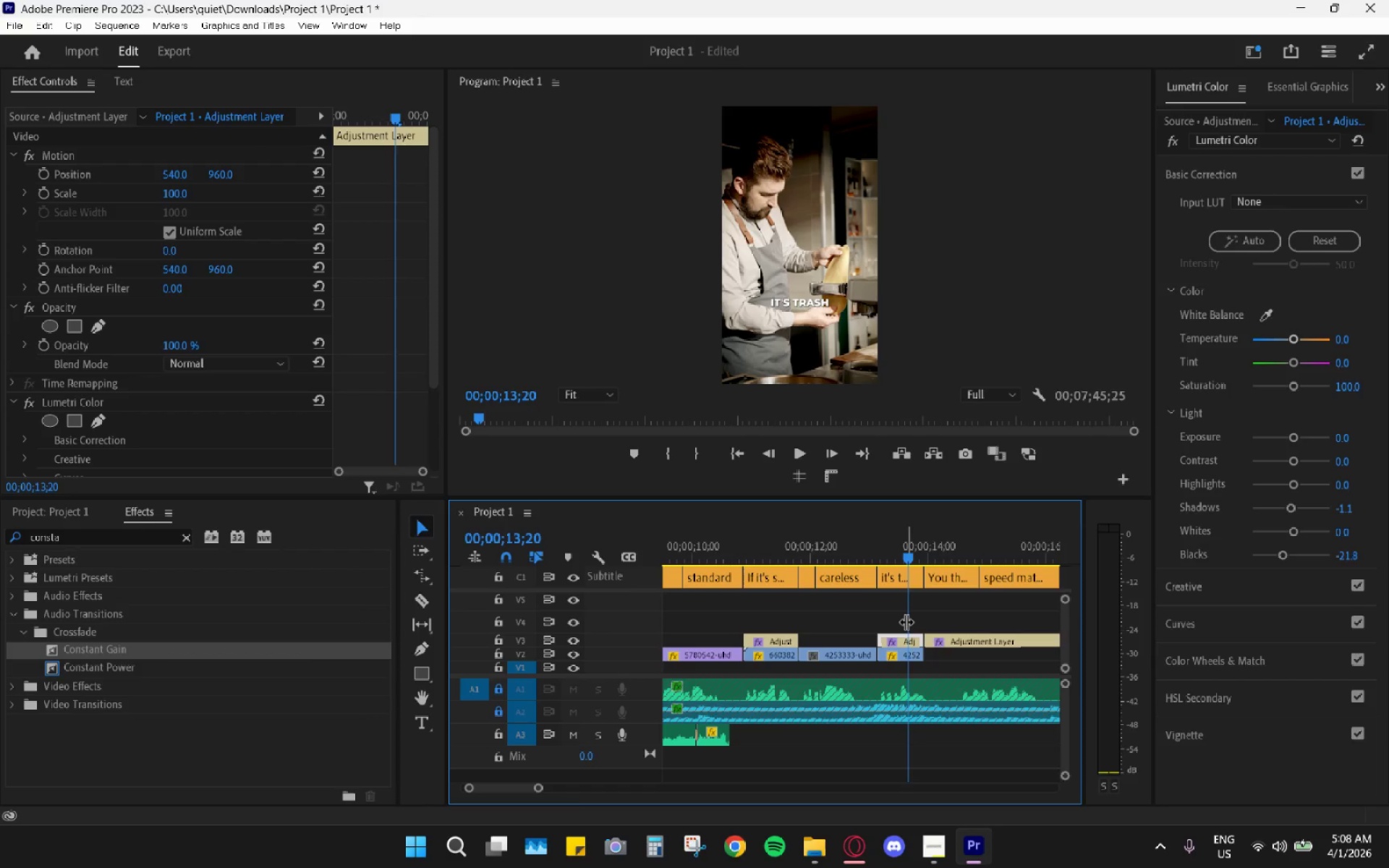 
key(Control+ControlLeft)
 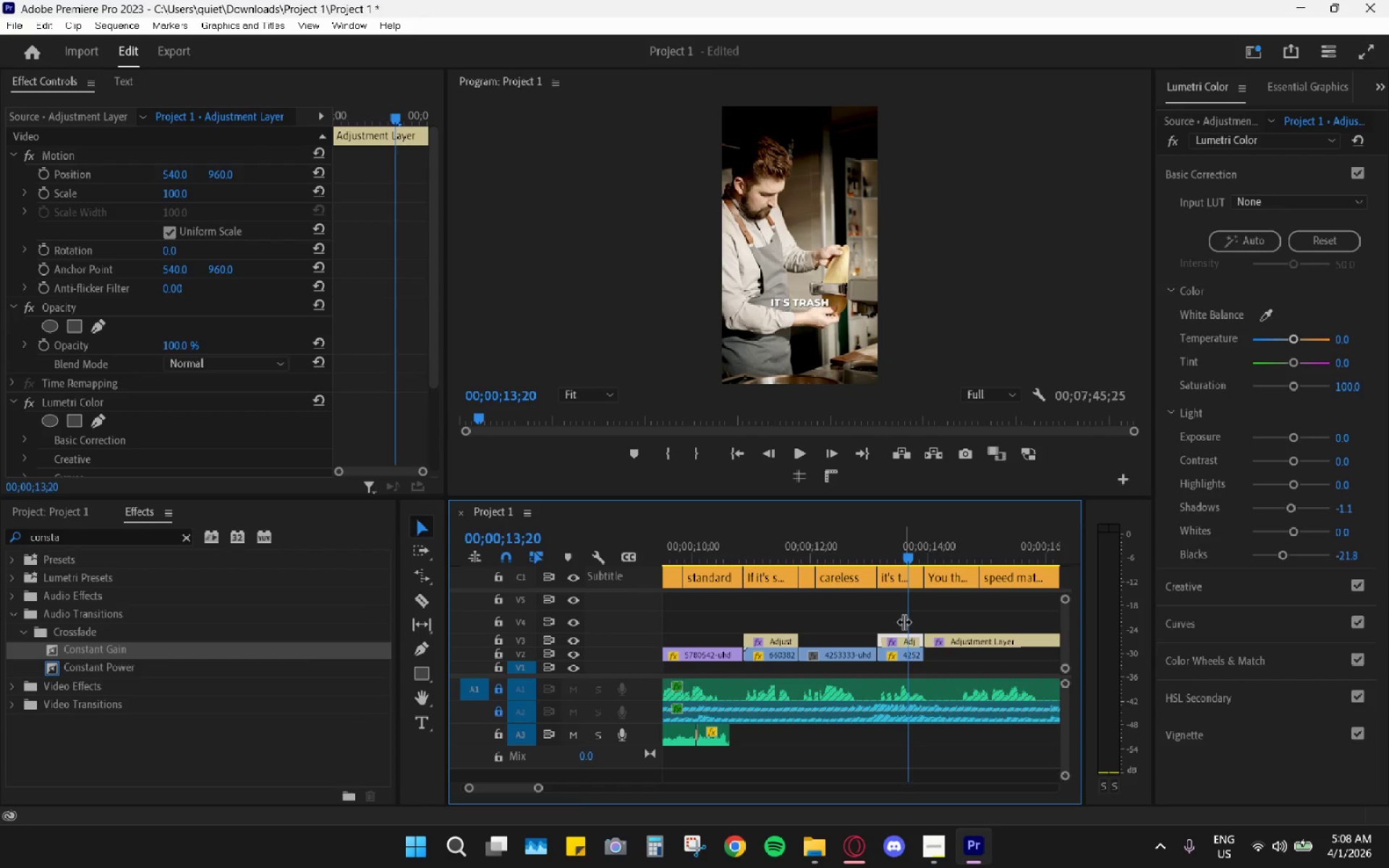 
key(Control+Z)
 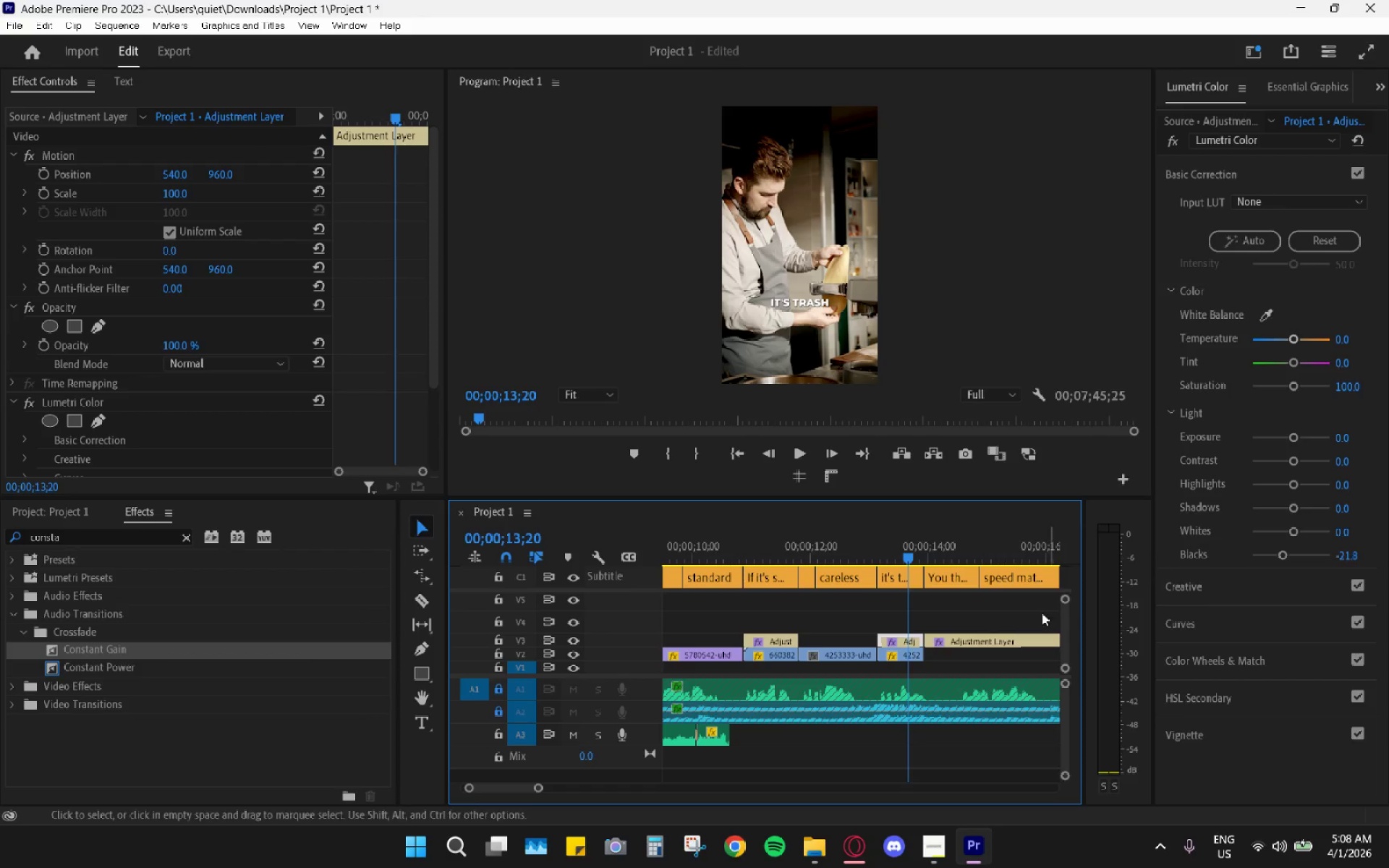 
left_click([911, 639])
 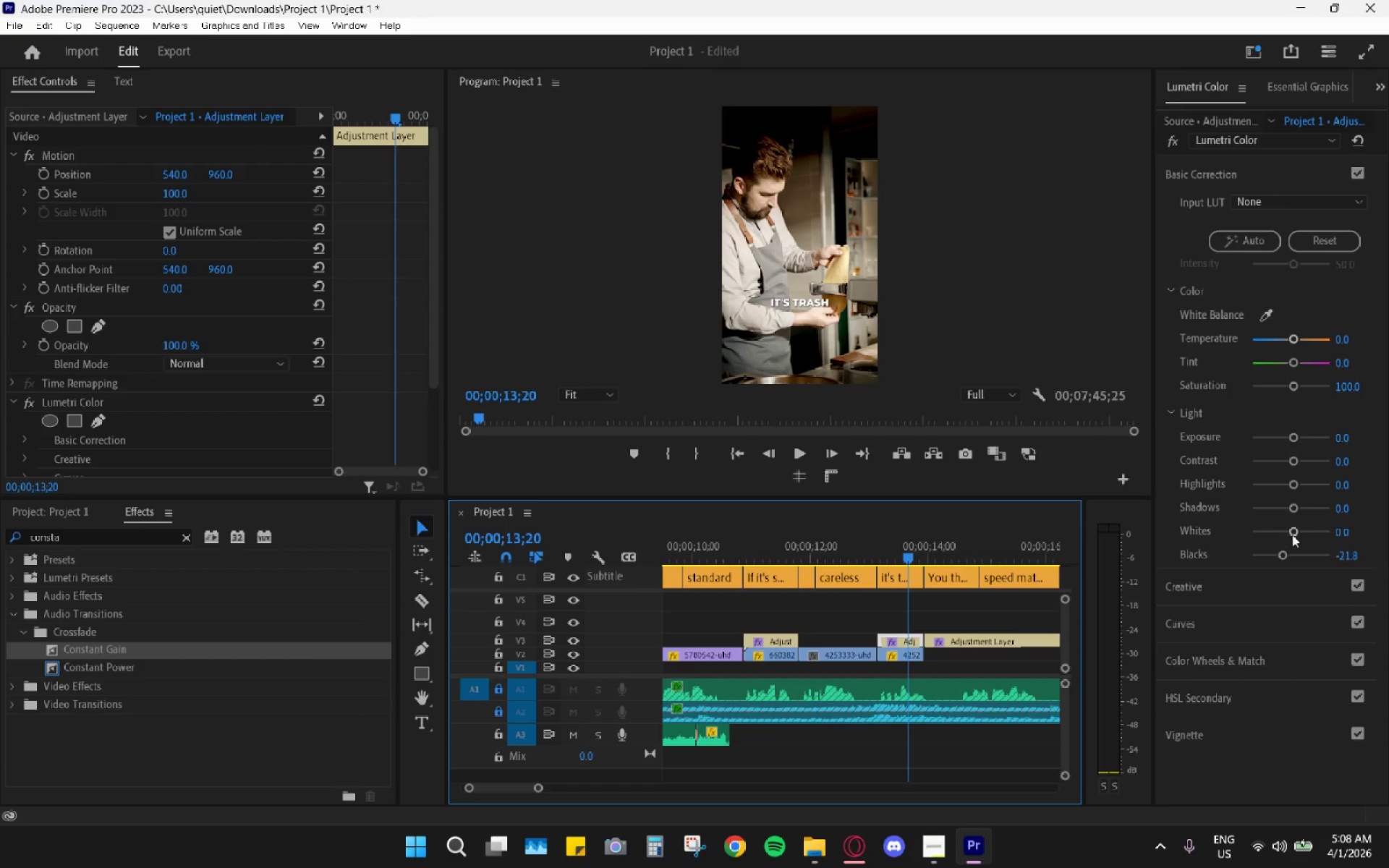 
left_click_drag(start_coordinate=[1292, 535], to_coordinate=[1300, 535])
 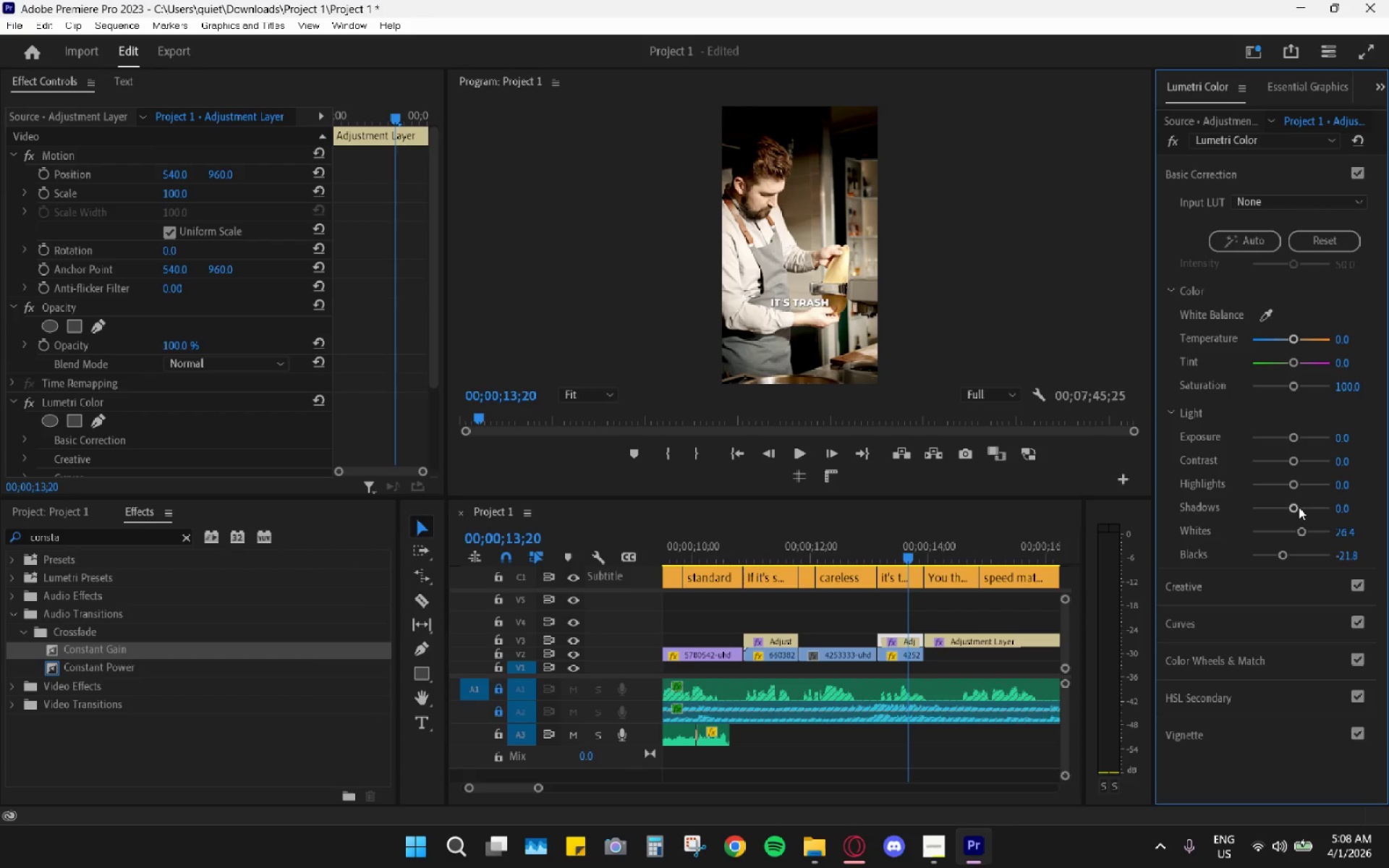 
left_click_drag(start_coordinate=[1297, 508], to_coordinate=[1294, 511])
 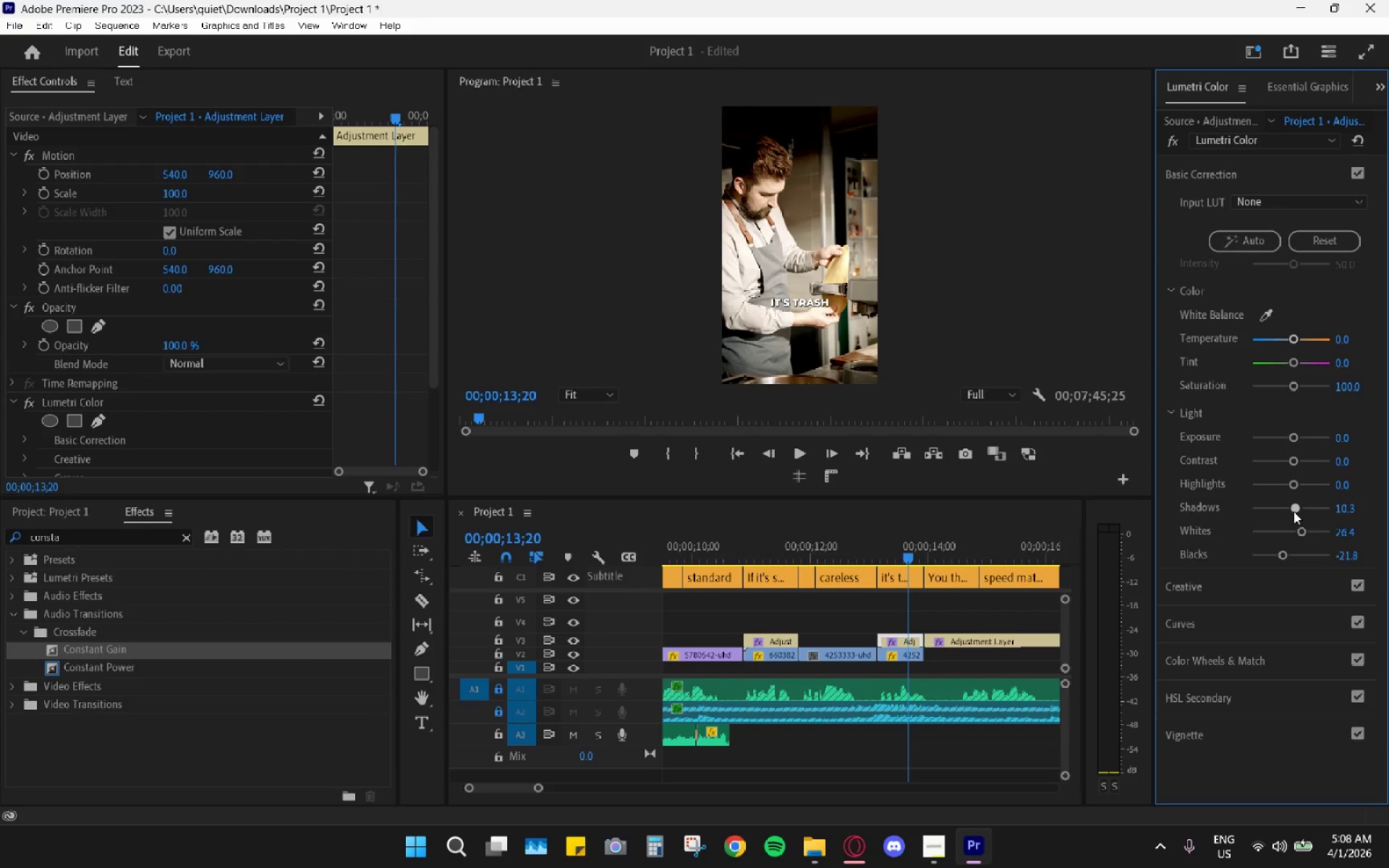 
key(Space)
 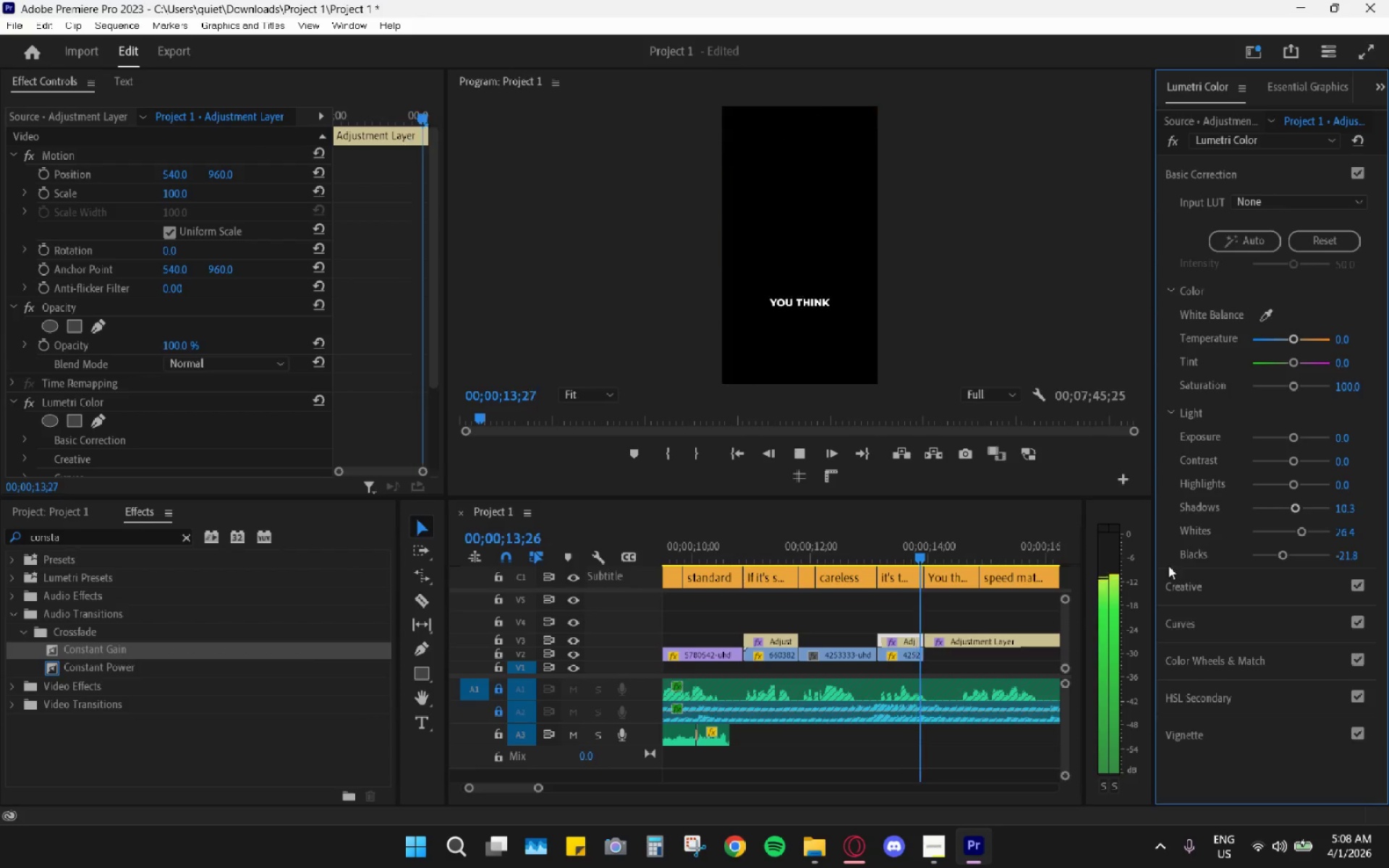 
key(Space)
 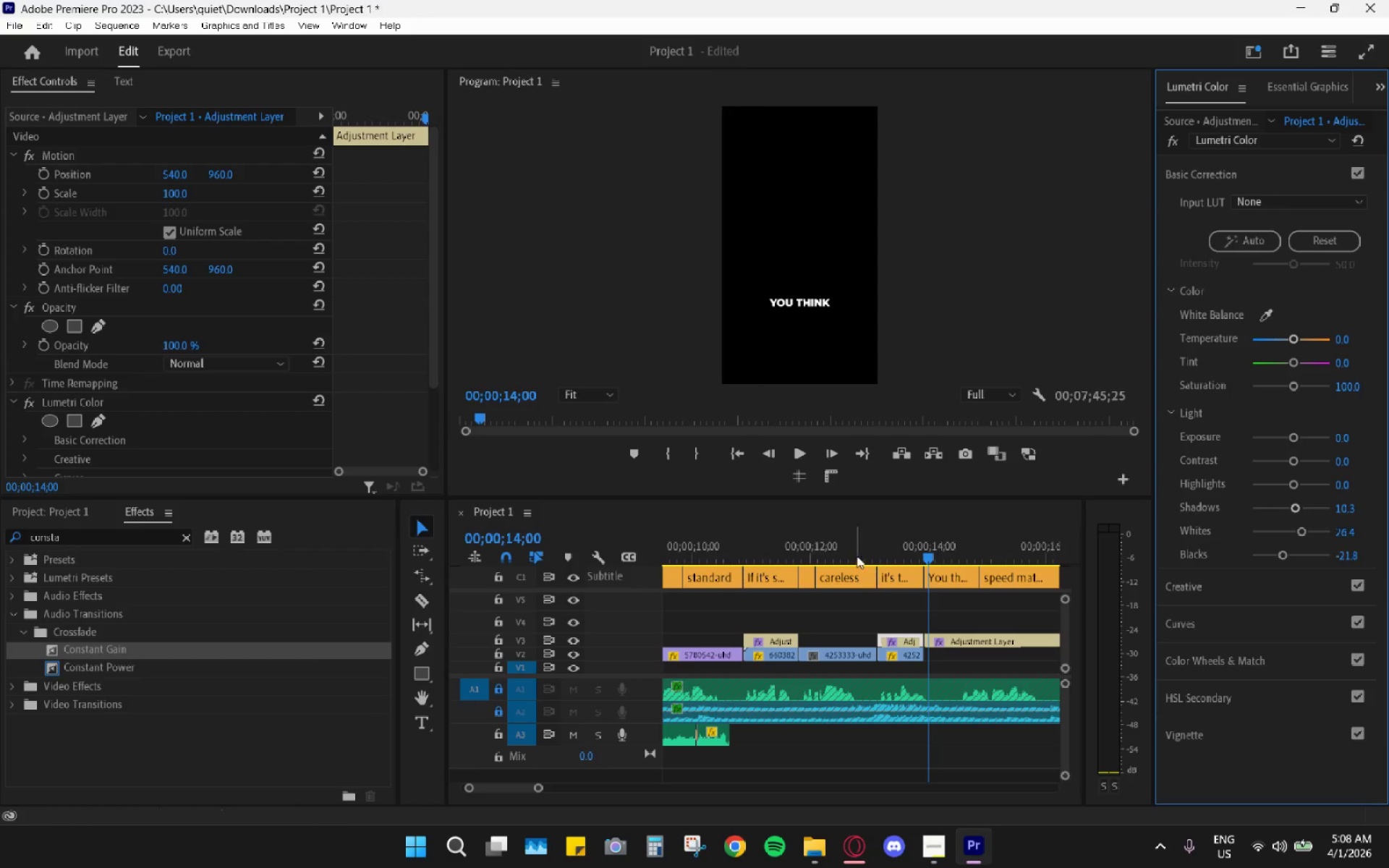 
left_click_drag(start_coordinate=[830, 542], to_coordinate=[763, 544])
 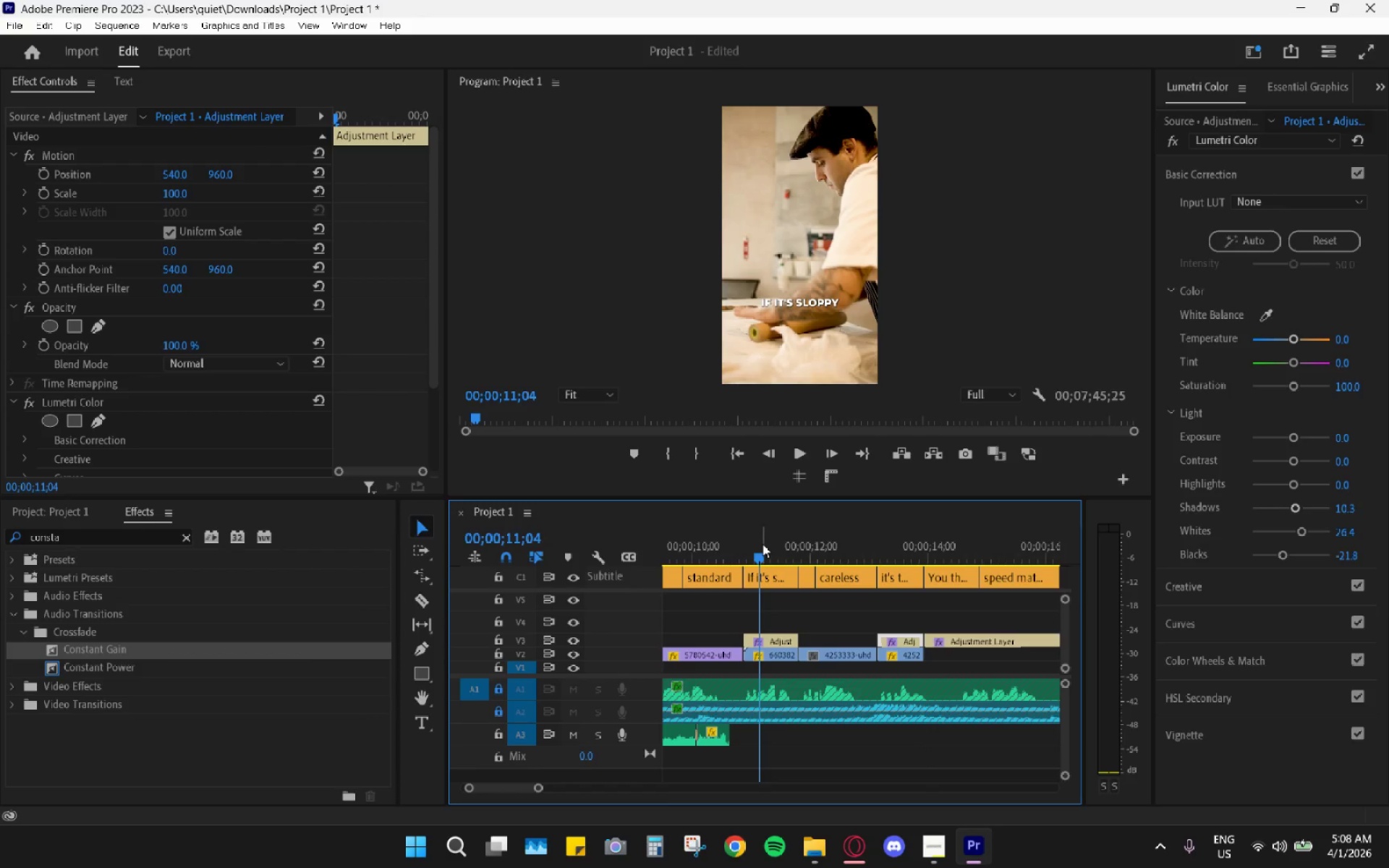 
key(Space)
 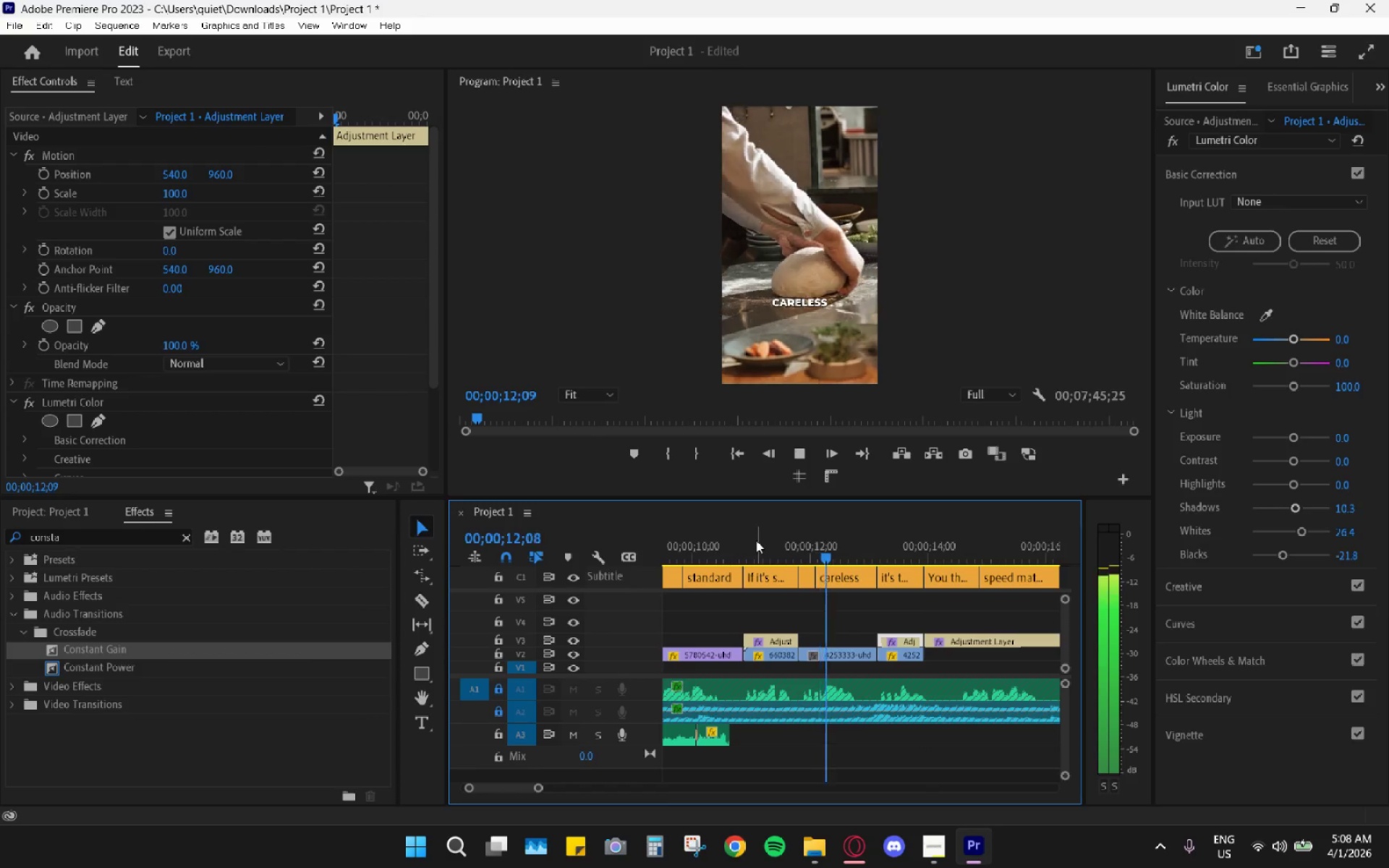 
key(Space)
 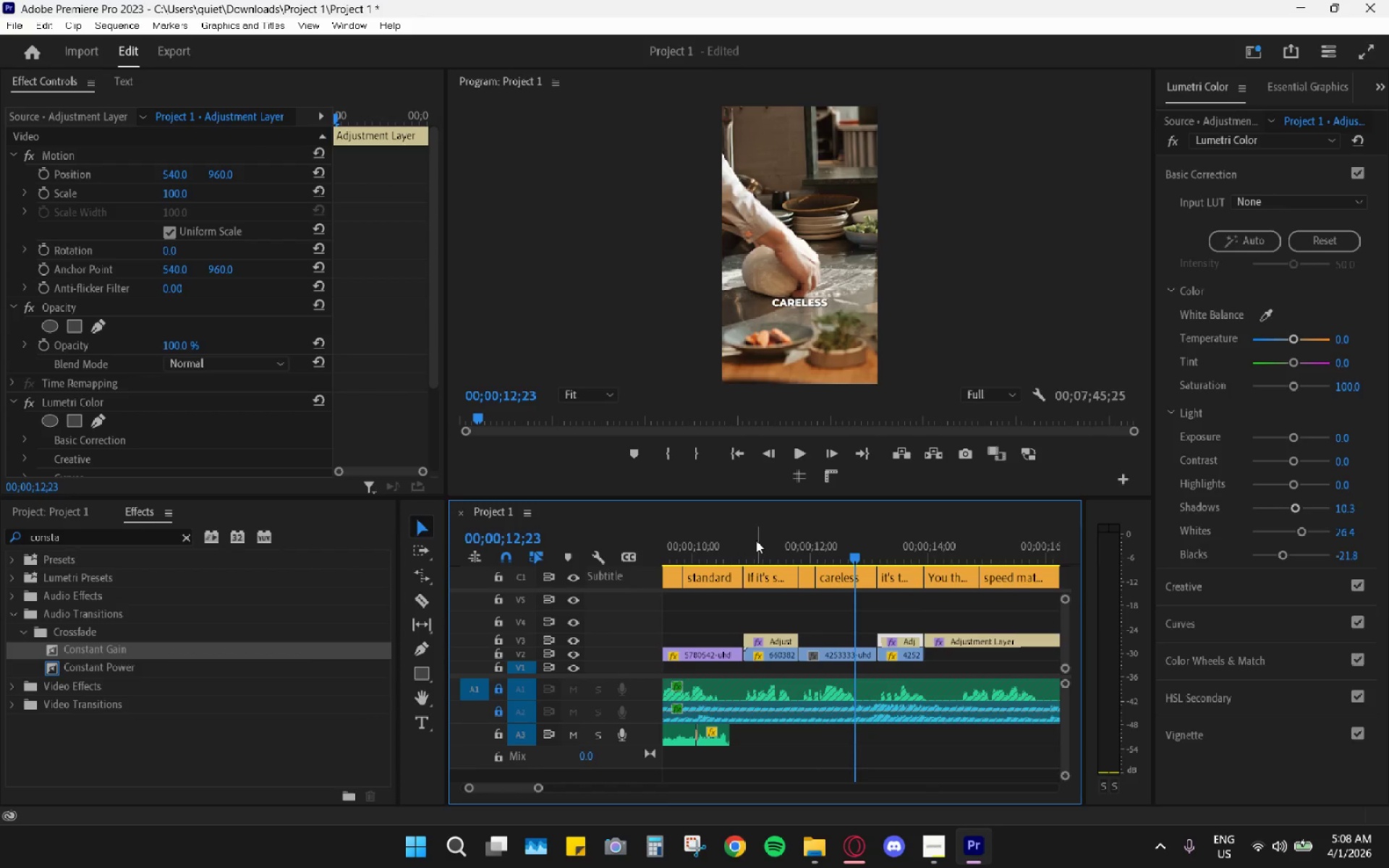 
key(Space)
 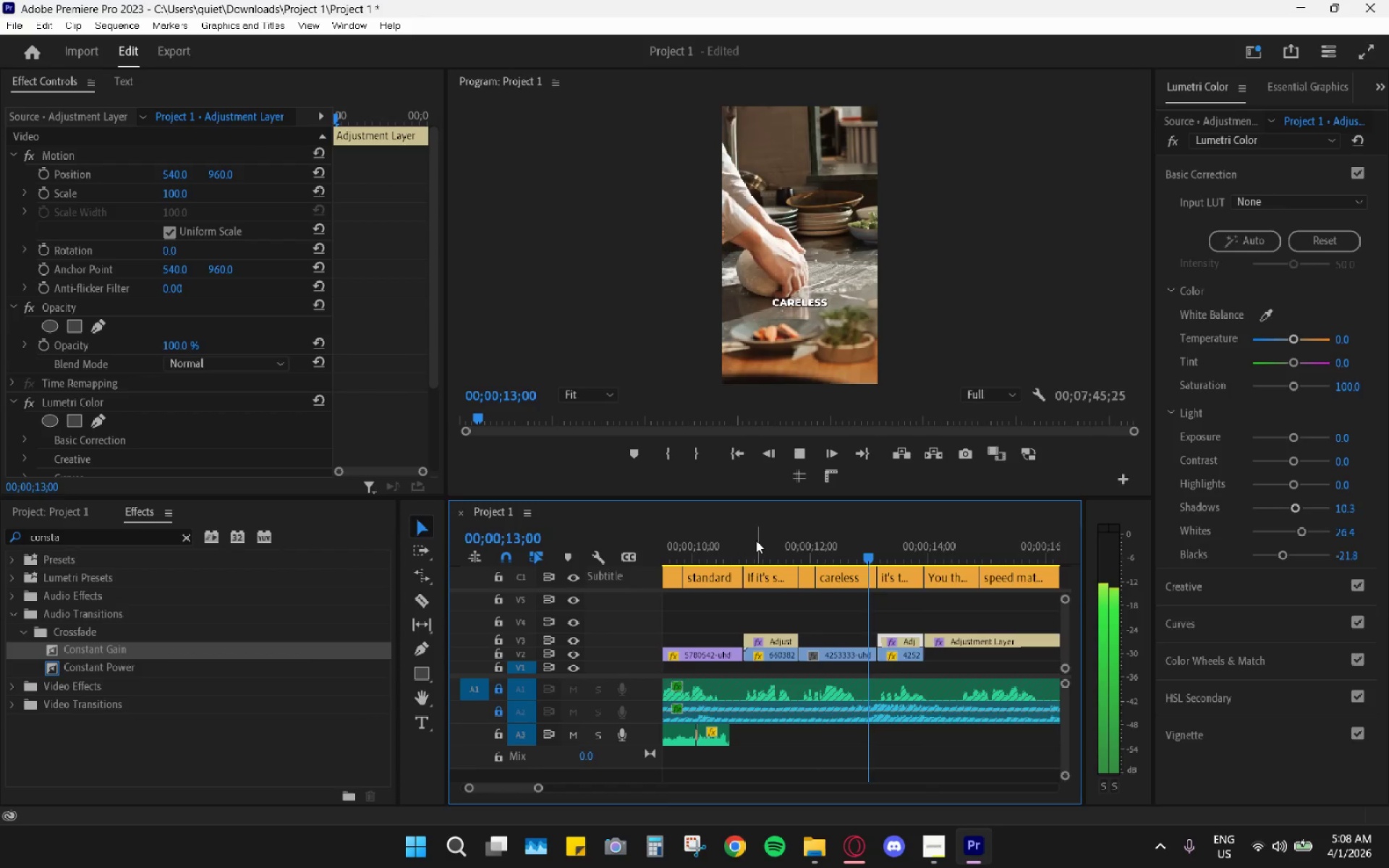 
key(Space)
 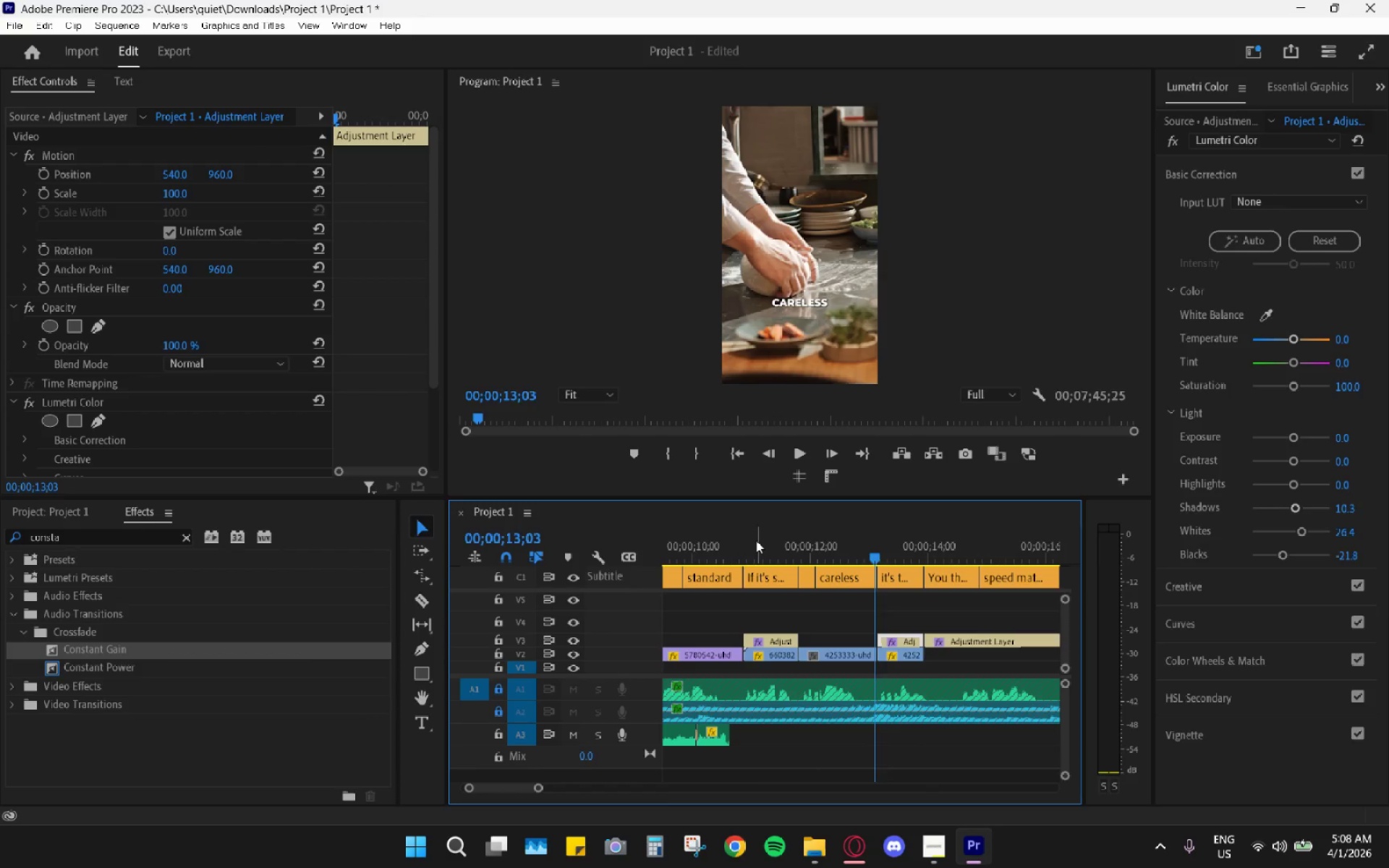 
left_click_drag(start_coordinate=[756, 540], to_coordinate=[773, 542])
 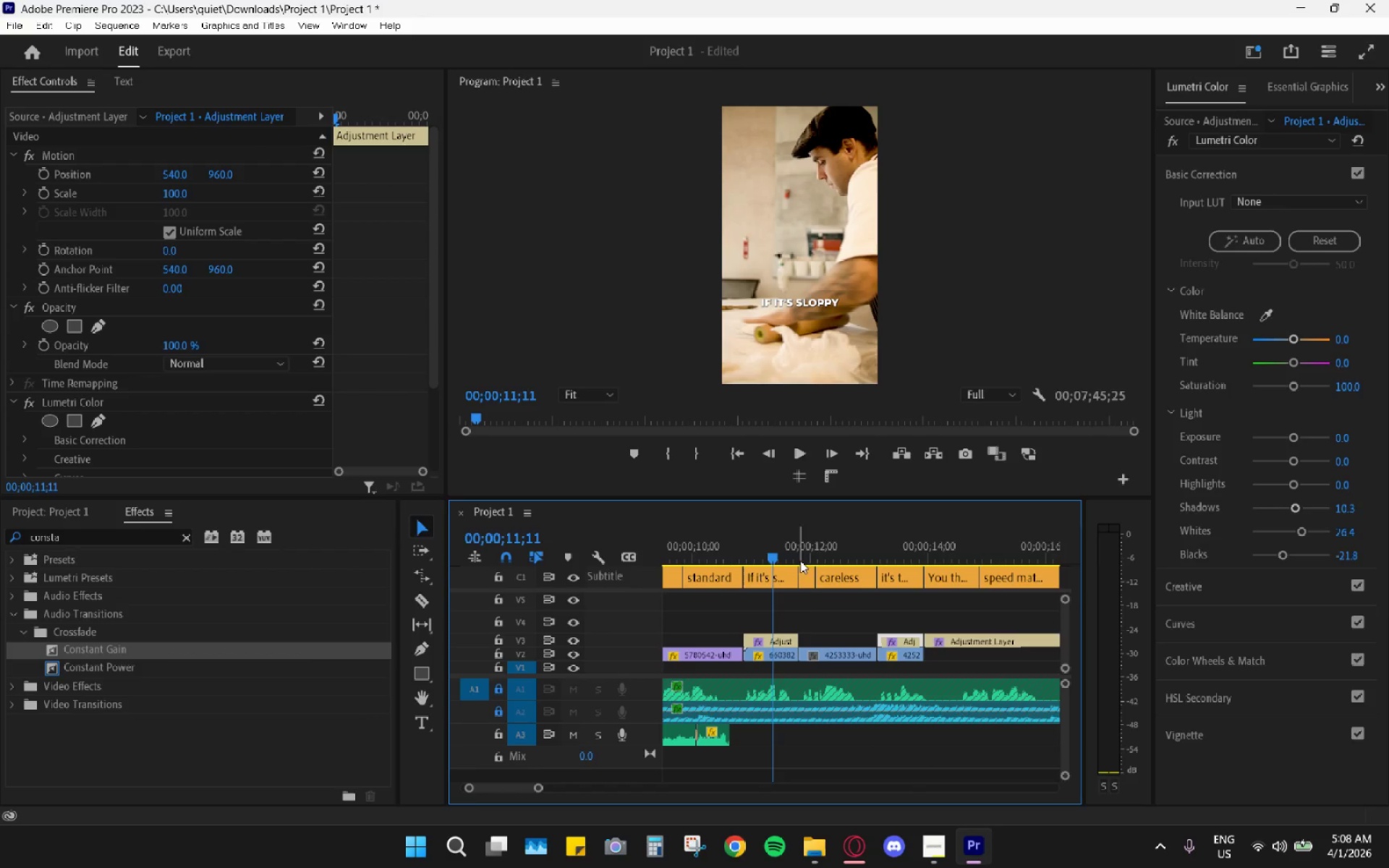 
key(Space)
 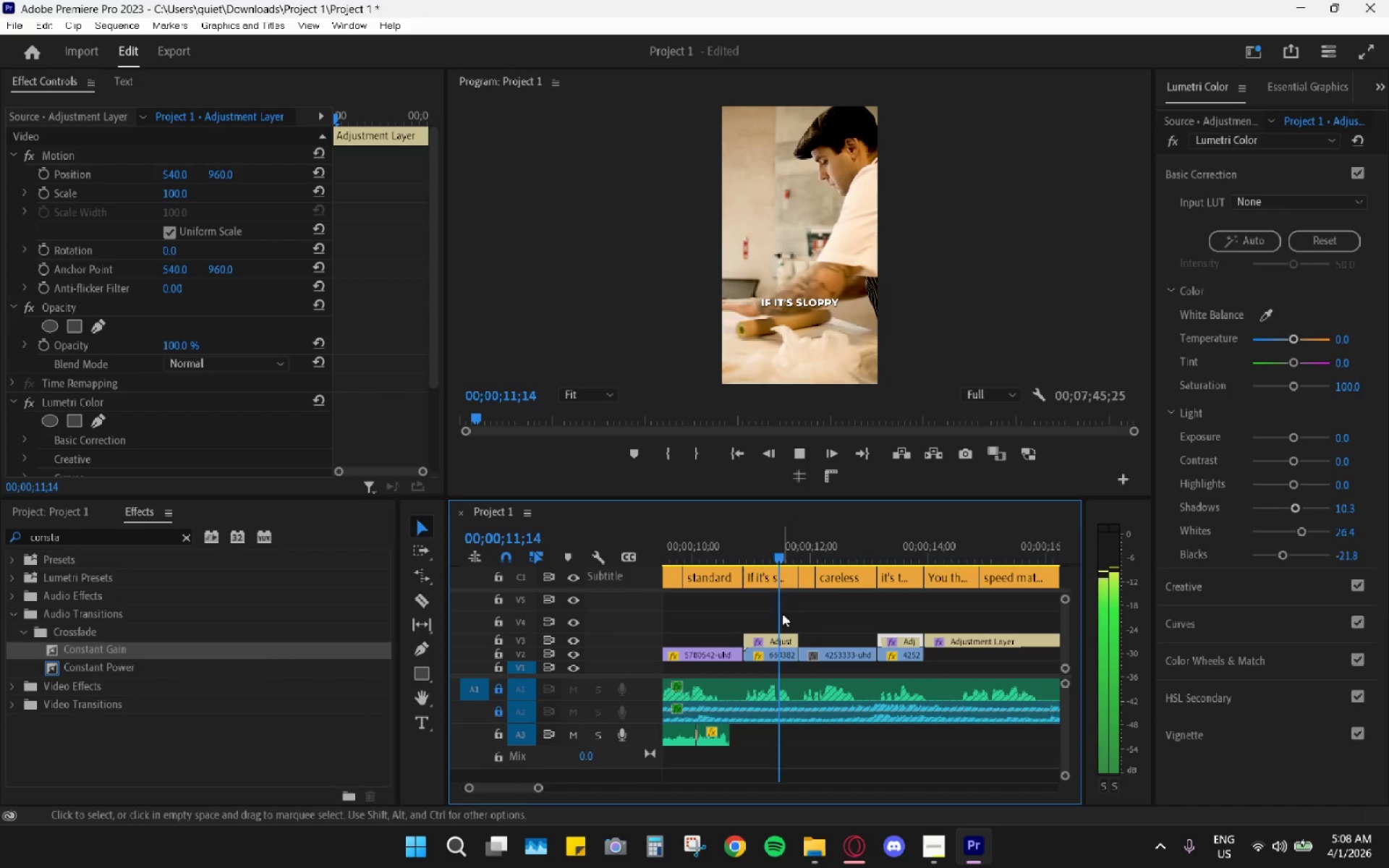 
key(Space)
 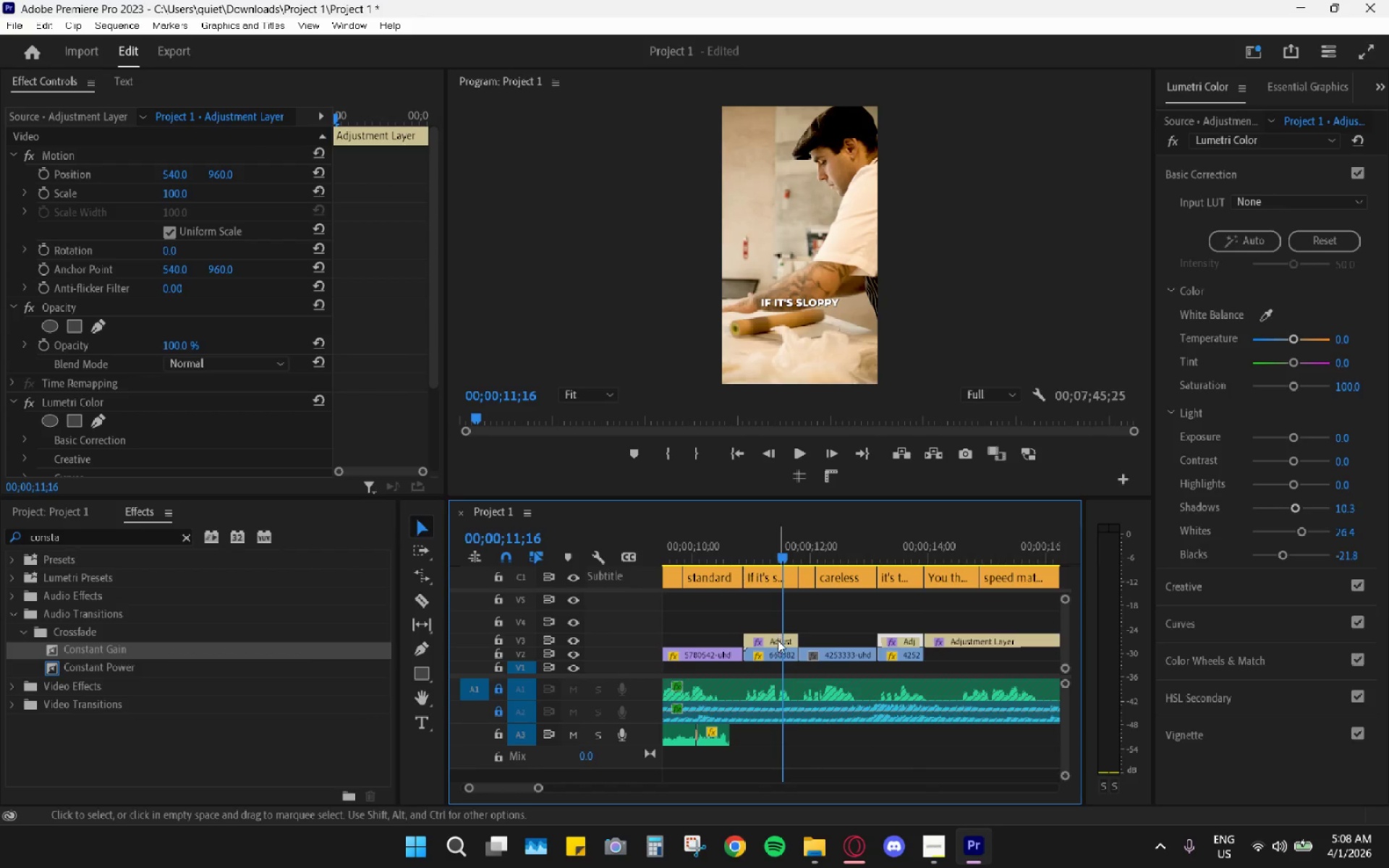 
left_click([778, 640])
 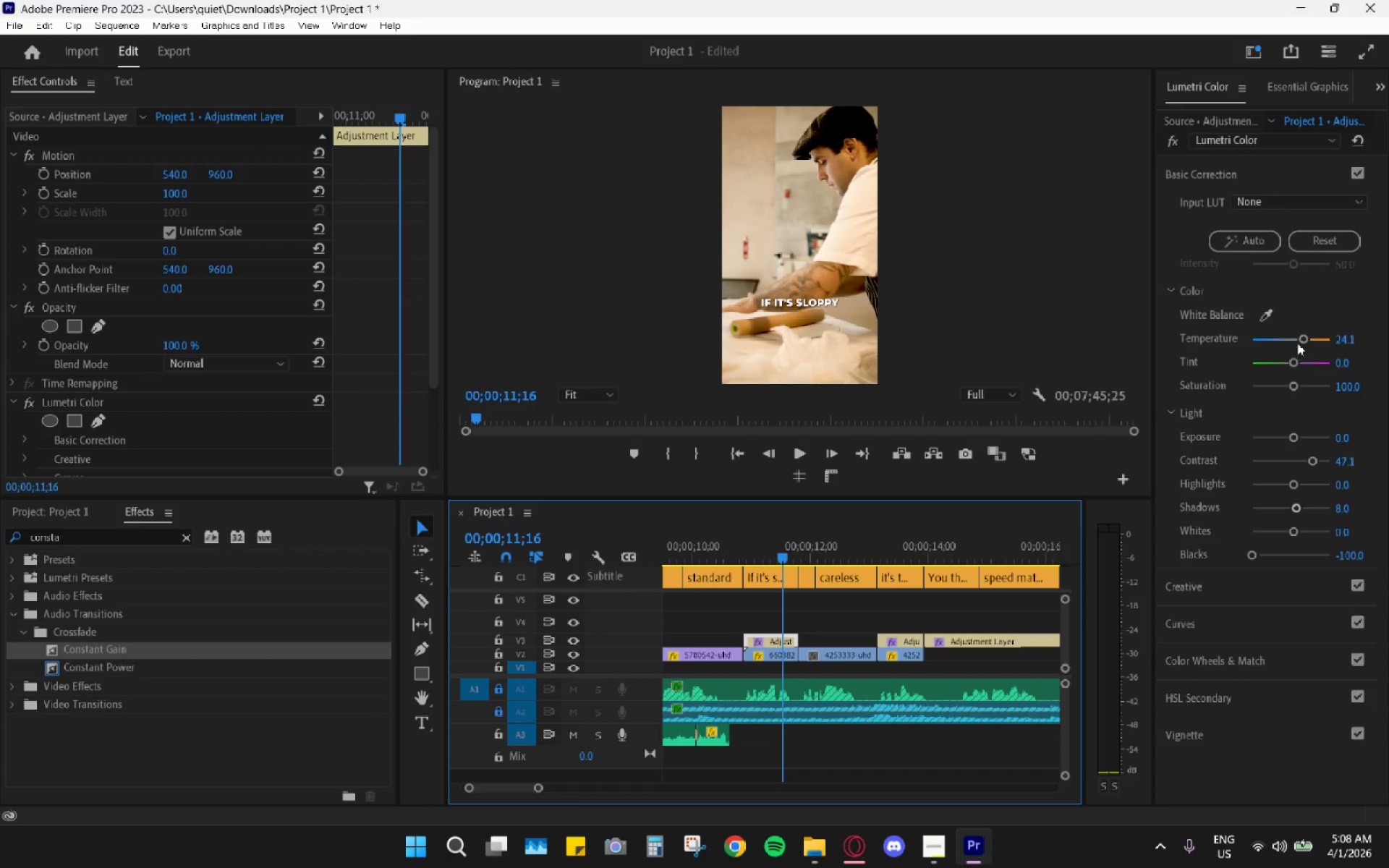 
left_click_drag(start_coordinate=[1300, 341], to_coordinate=[1296, 340])
 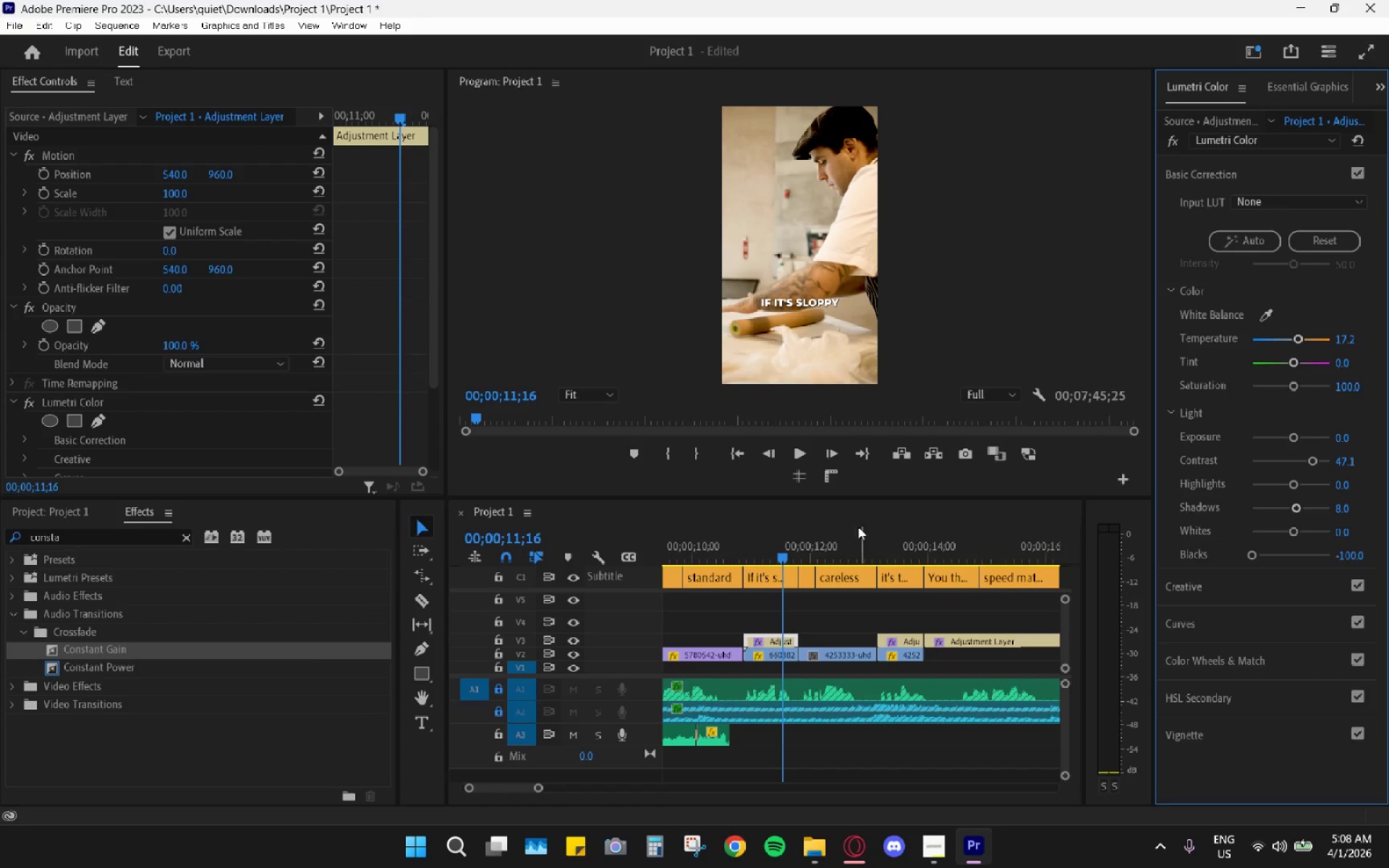 
left_click_drag(start_coordinate=[776, 534], to_coordinate=[740, 533])
 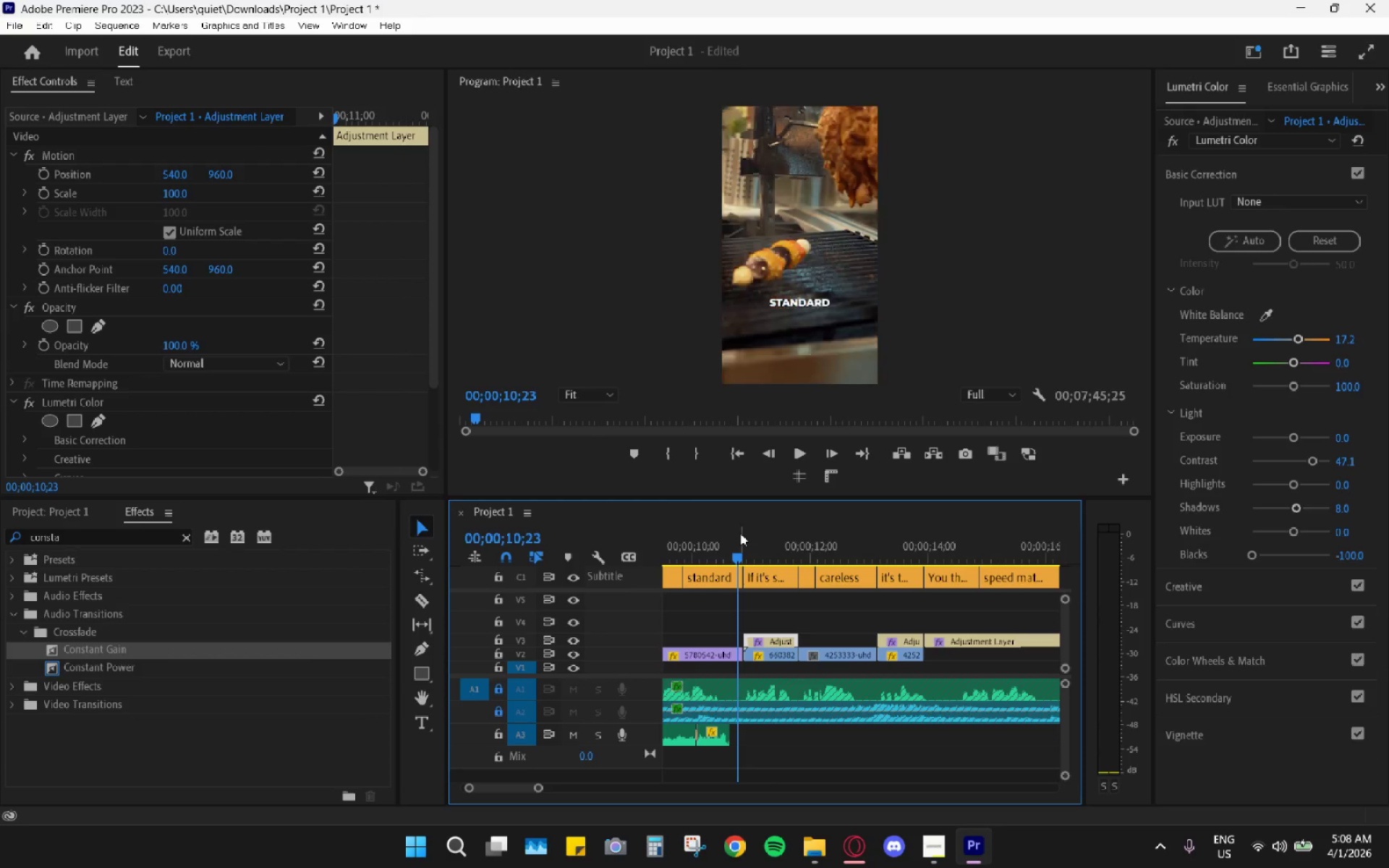 
key(Space)
 